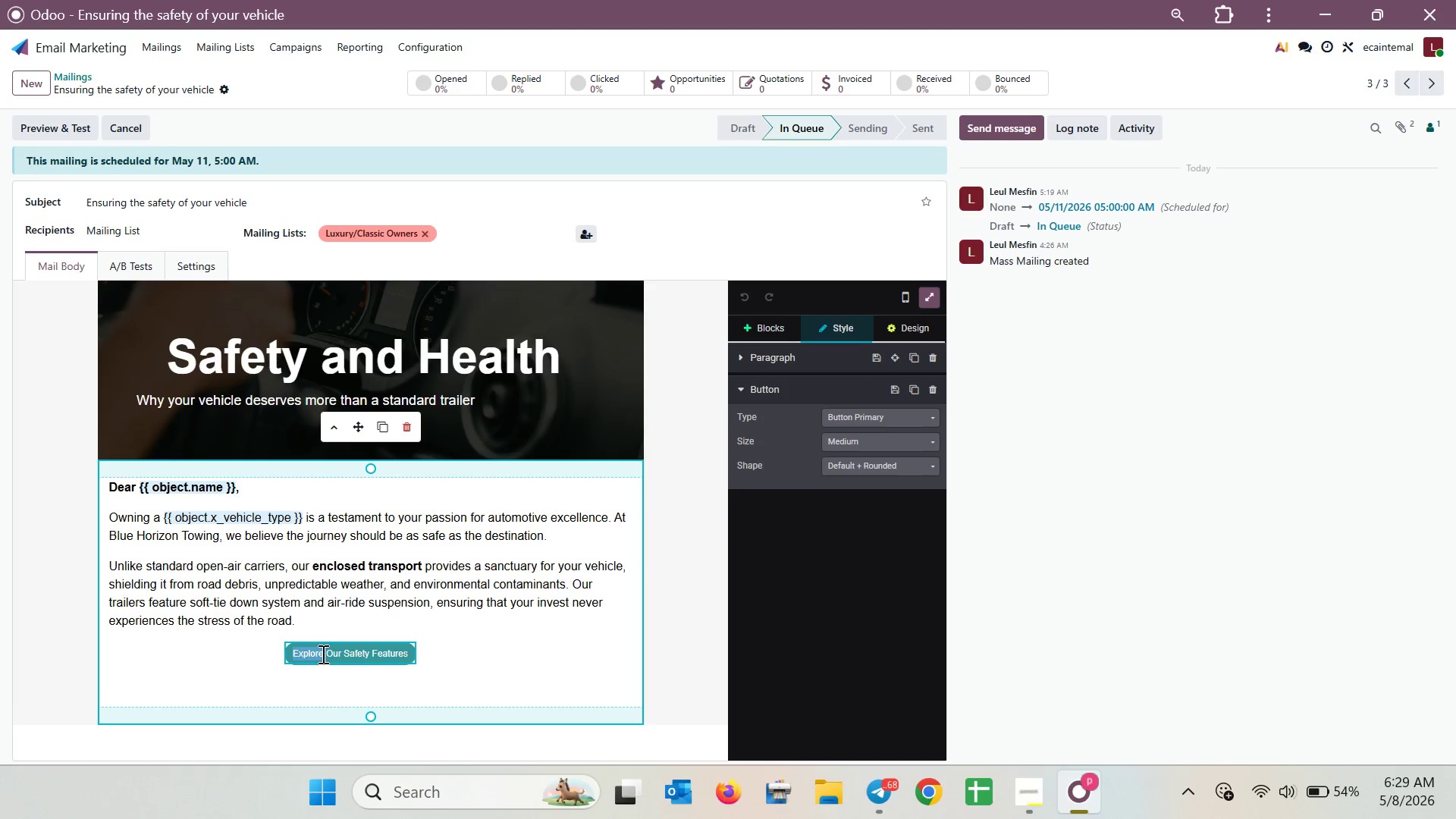 
triple_click([322, 654])
 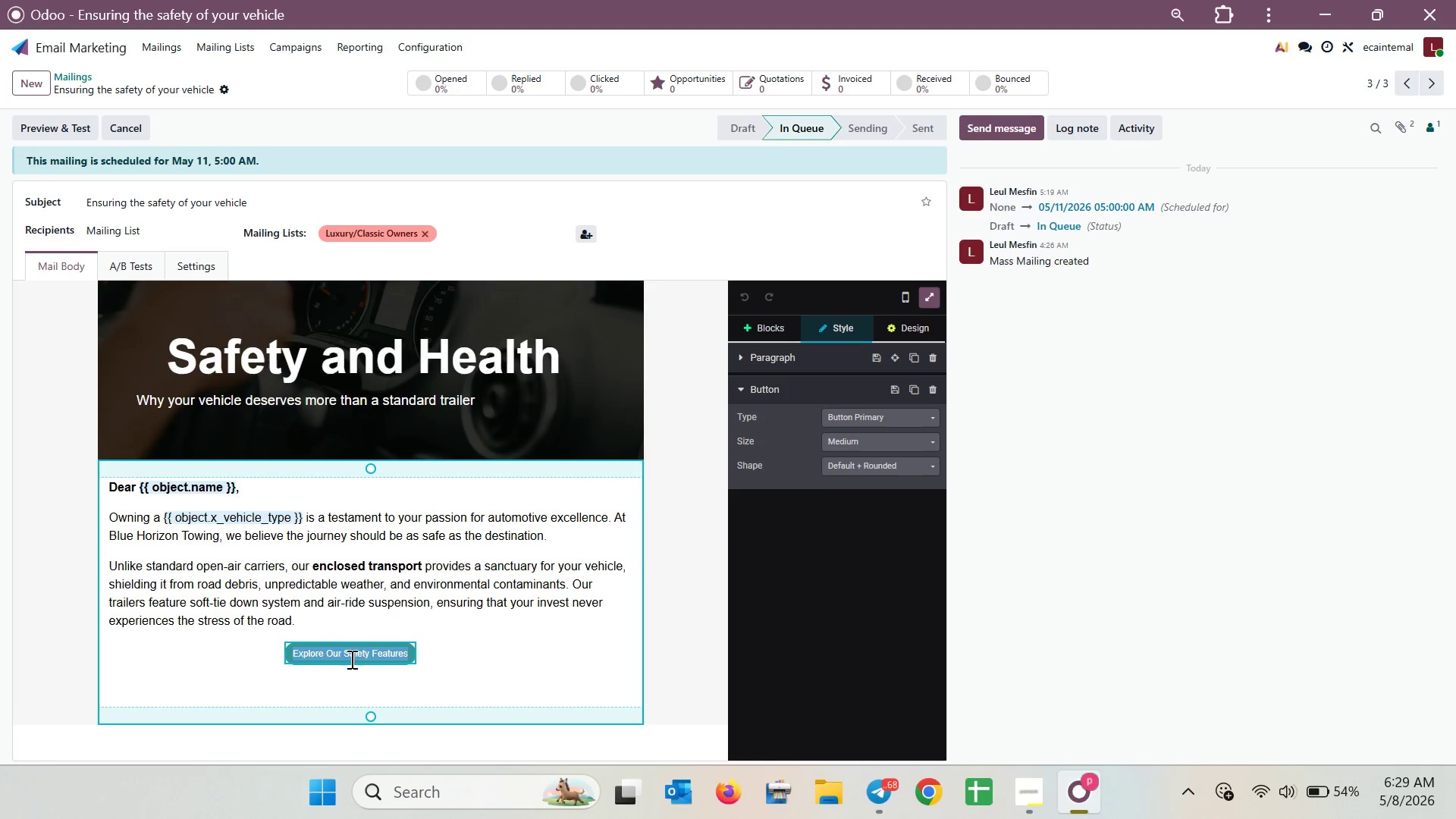 
left_click([278, 646])
 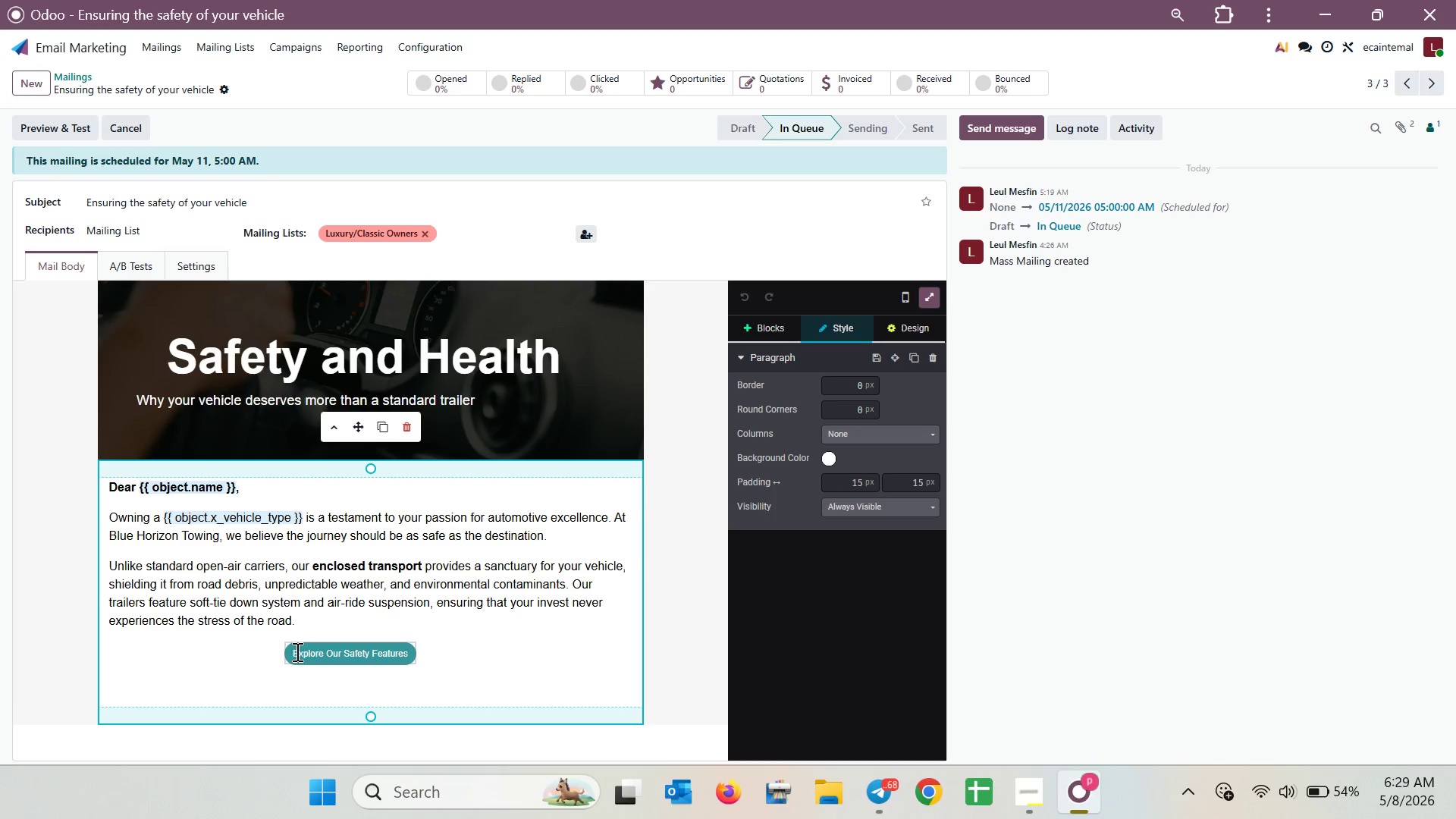 
hold_key(key=Backspace, duration=1.53)
 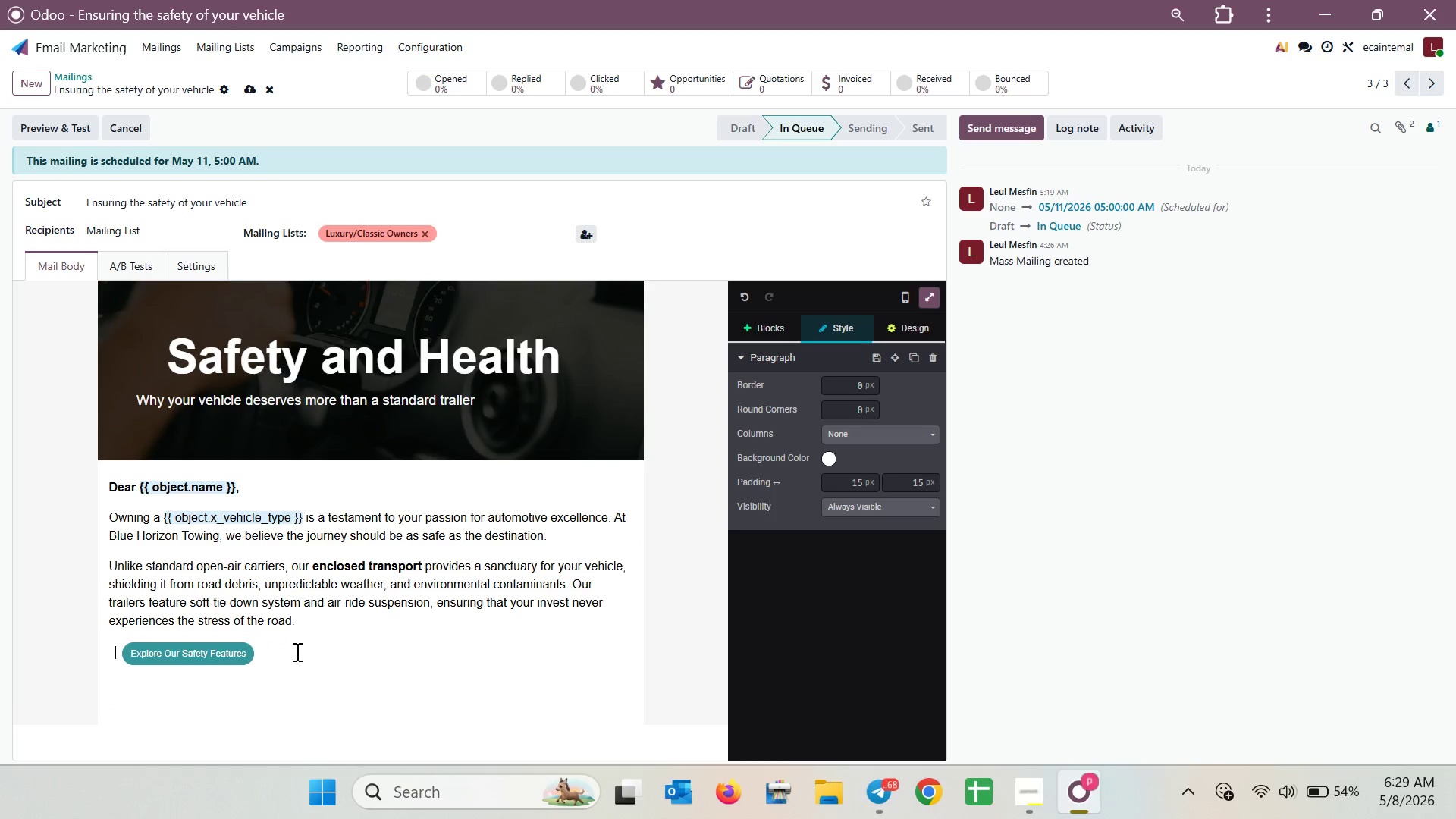 
hold_key(key=Backspace, duration=0.53)
 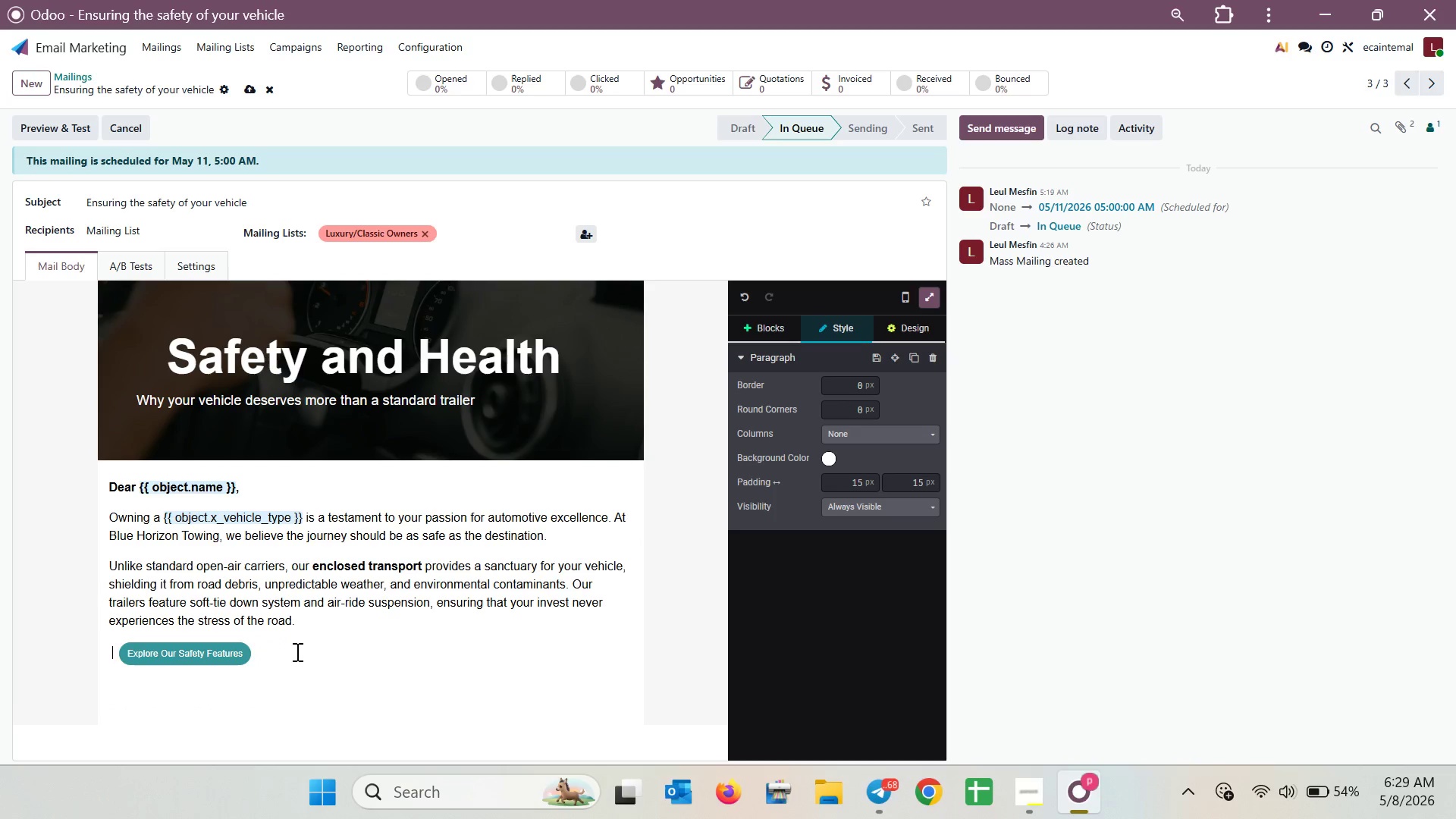 
key(Backspace)
 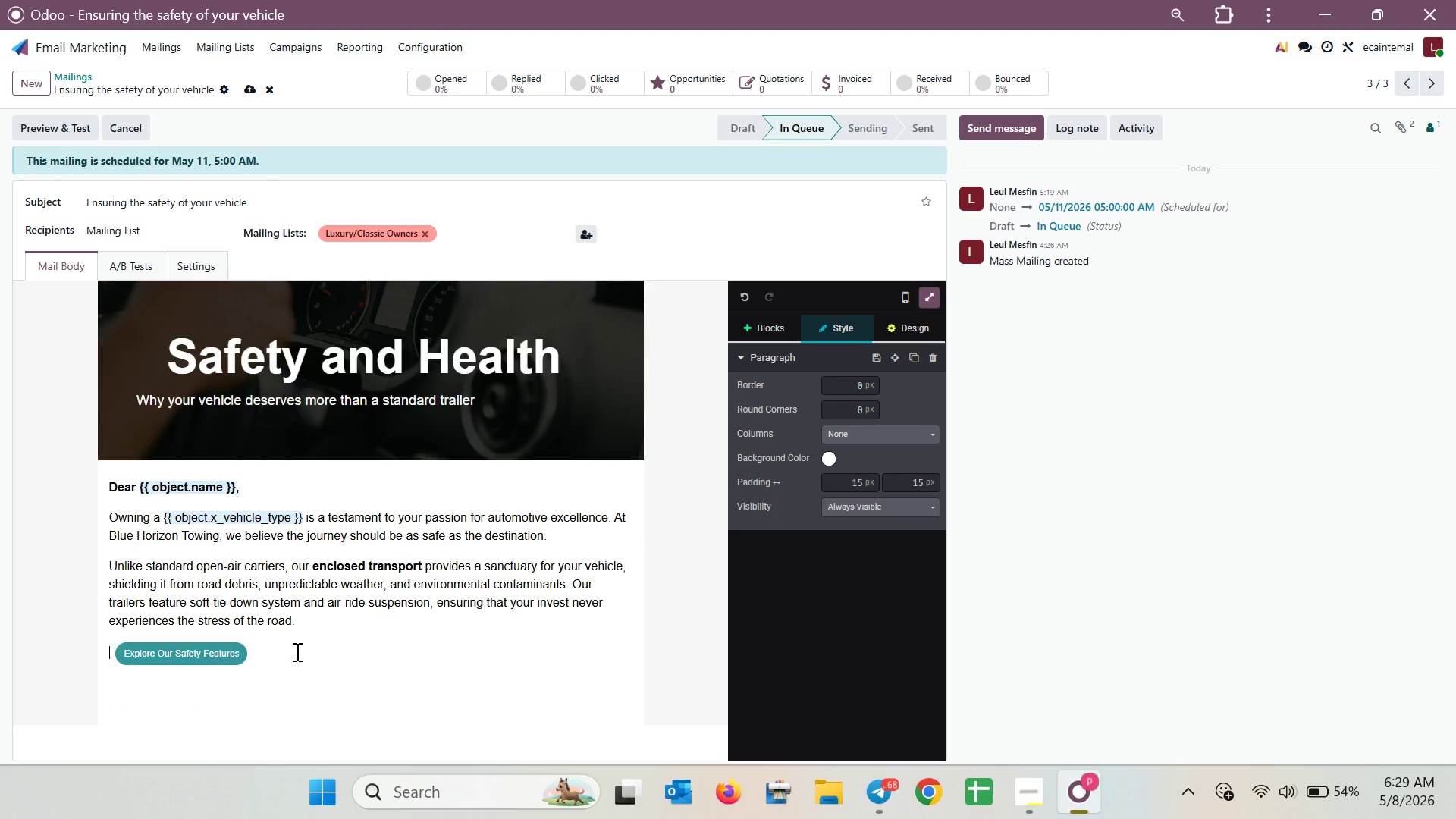 
key(Backspace)
 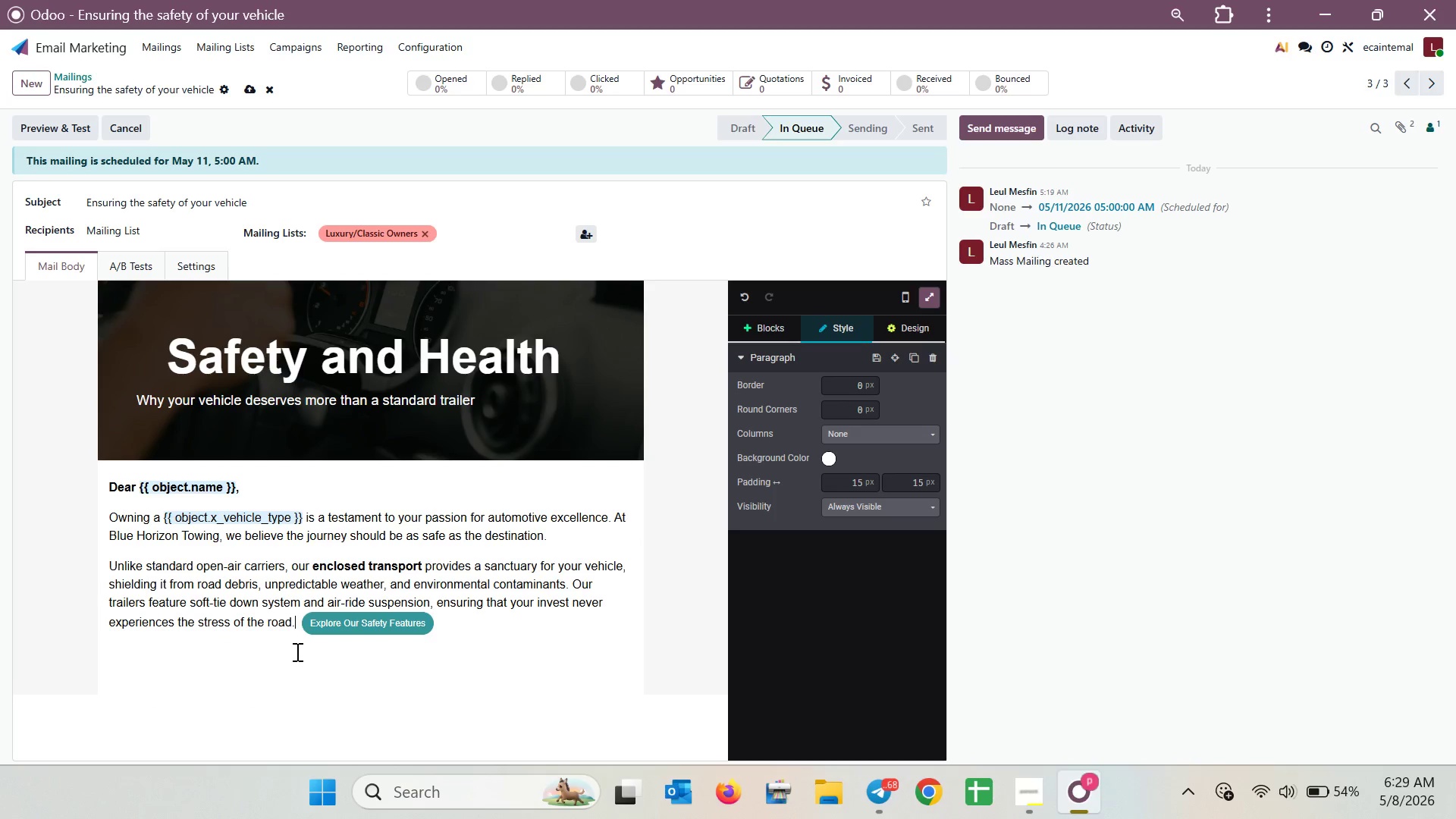 
key(Enter)
 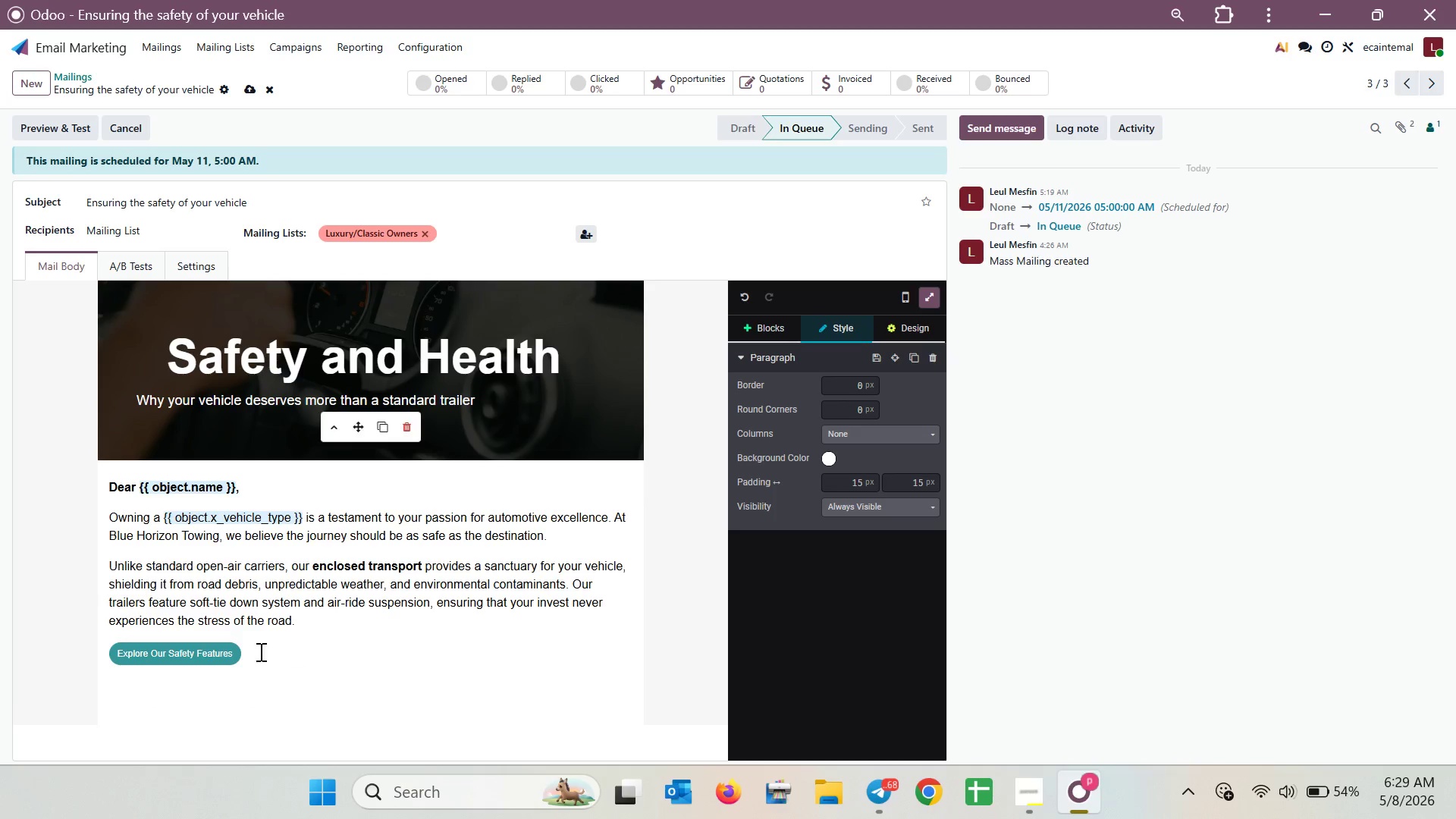 
left_click([233, 655])
 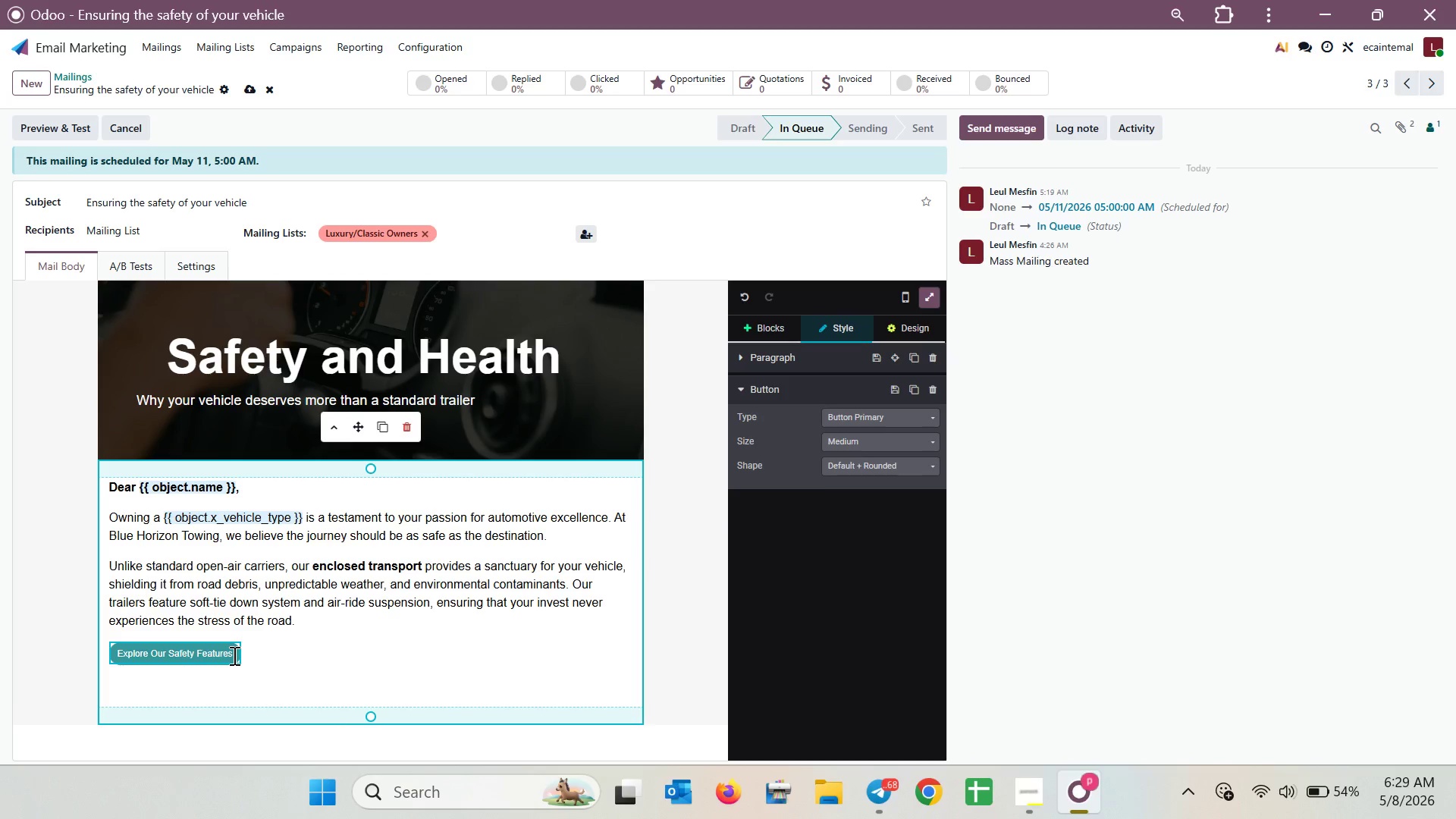 
right_click([233, 655])
 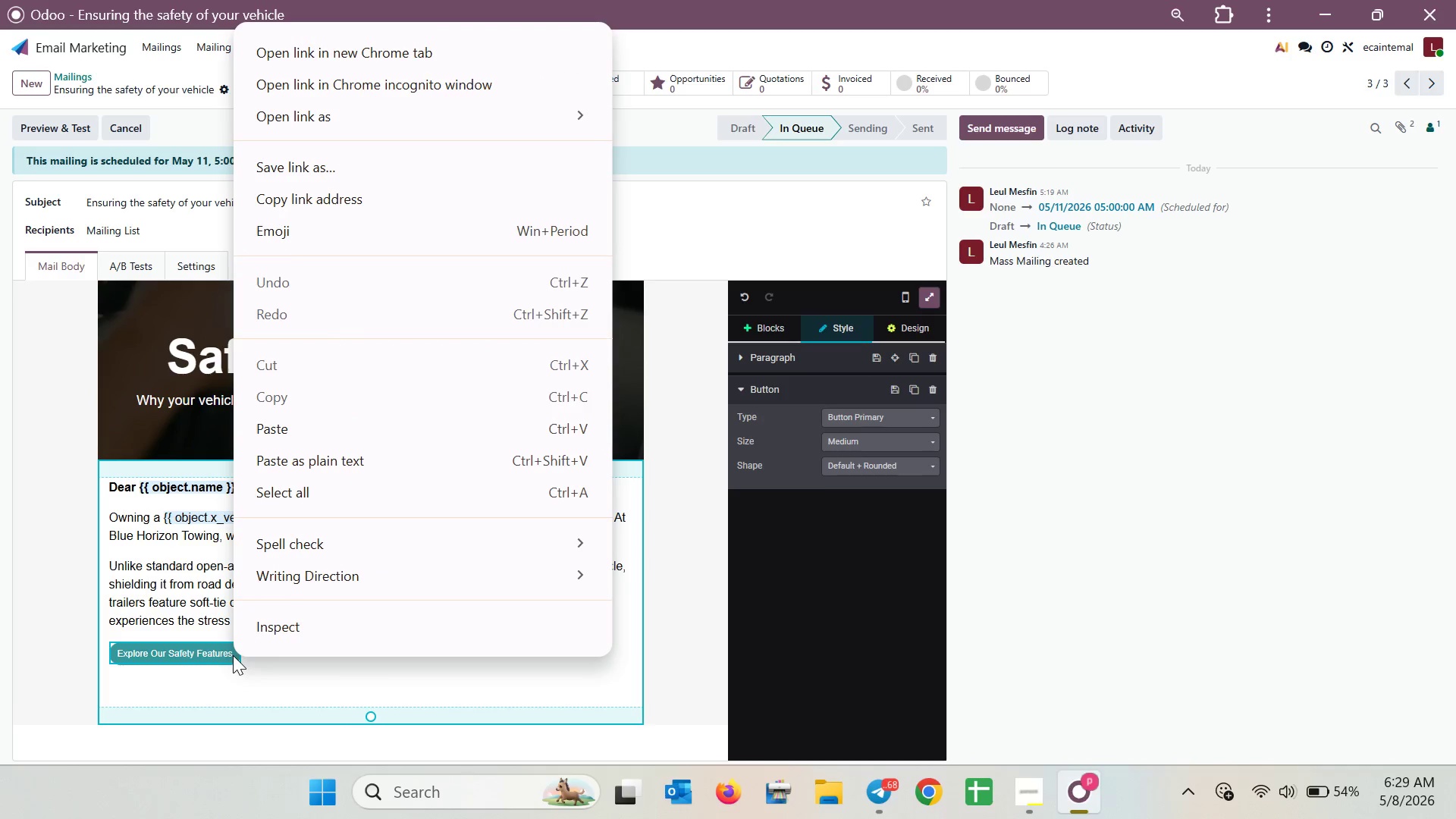 
left_click([233, 655])
 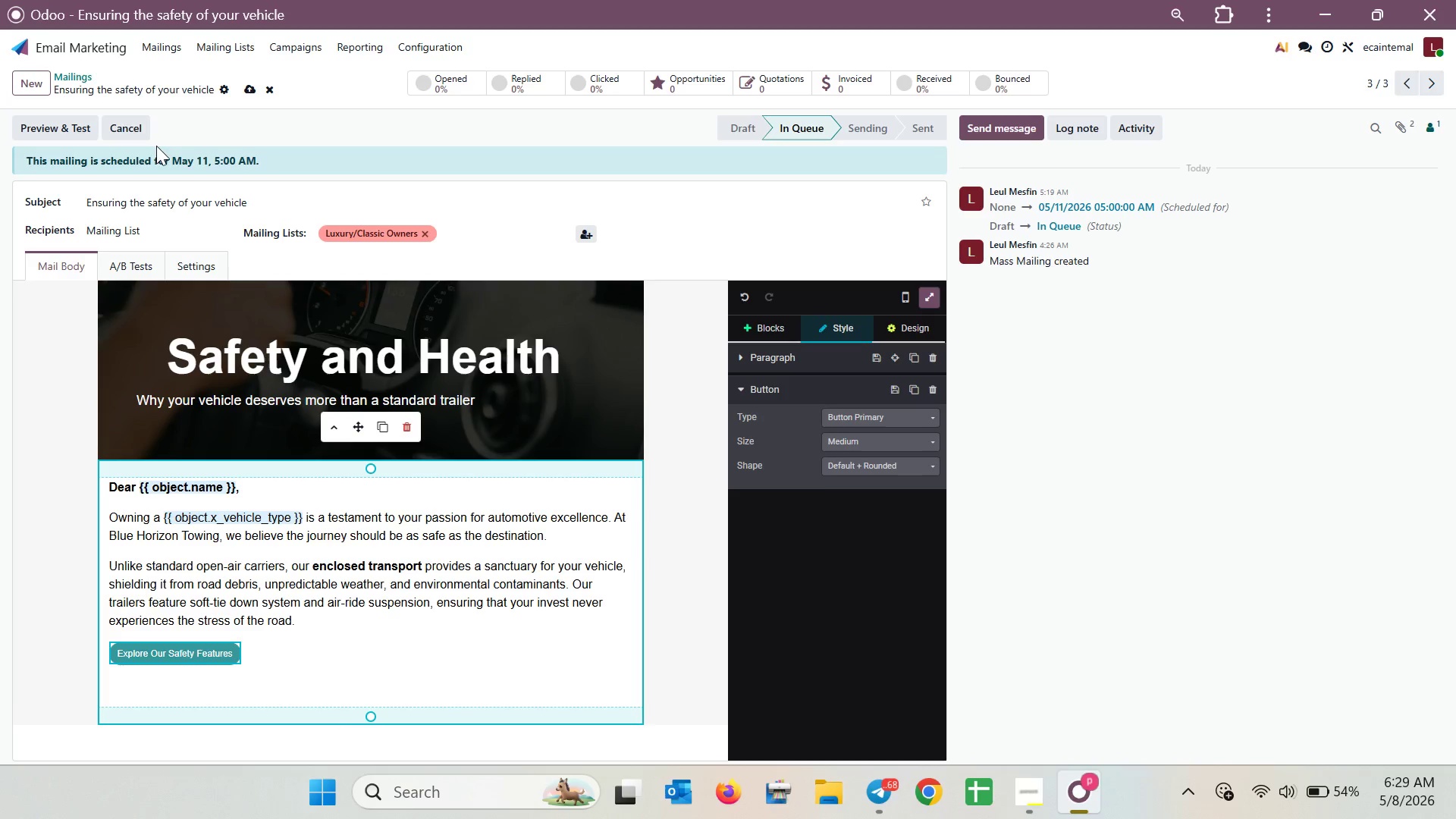 
left_click([138, 127])
 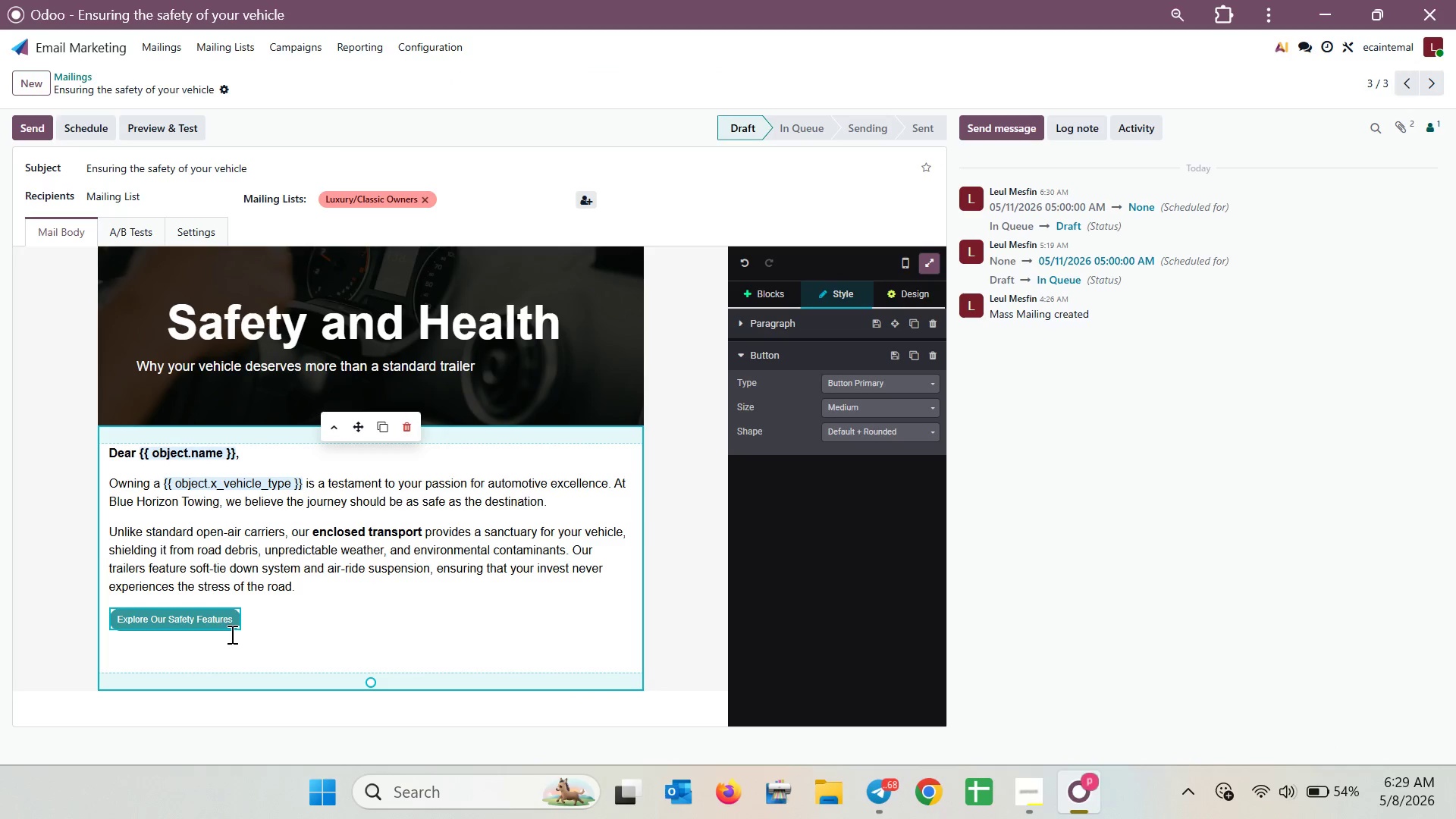 
left_click([212, 620])
 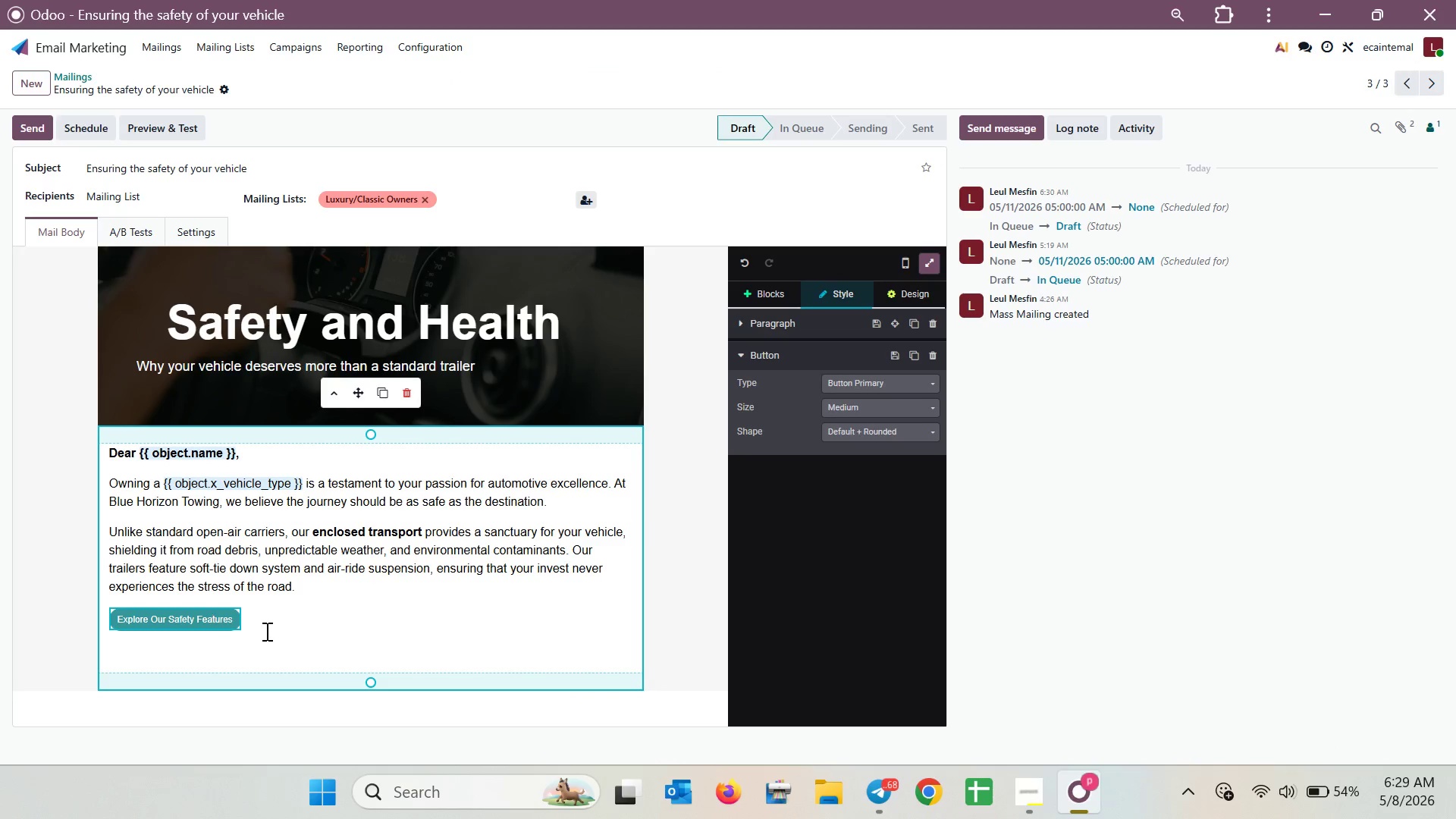 
left_click([293, 635])
 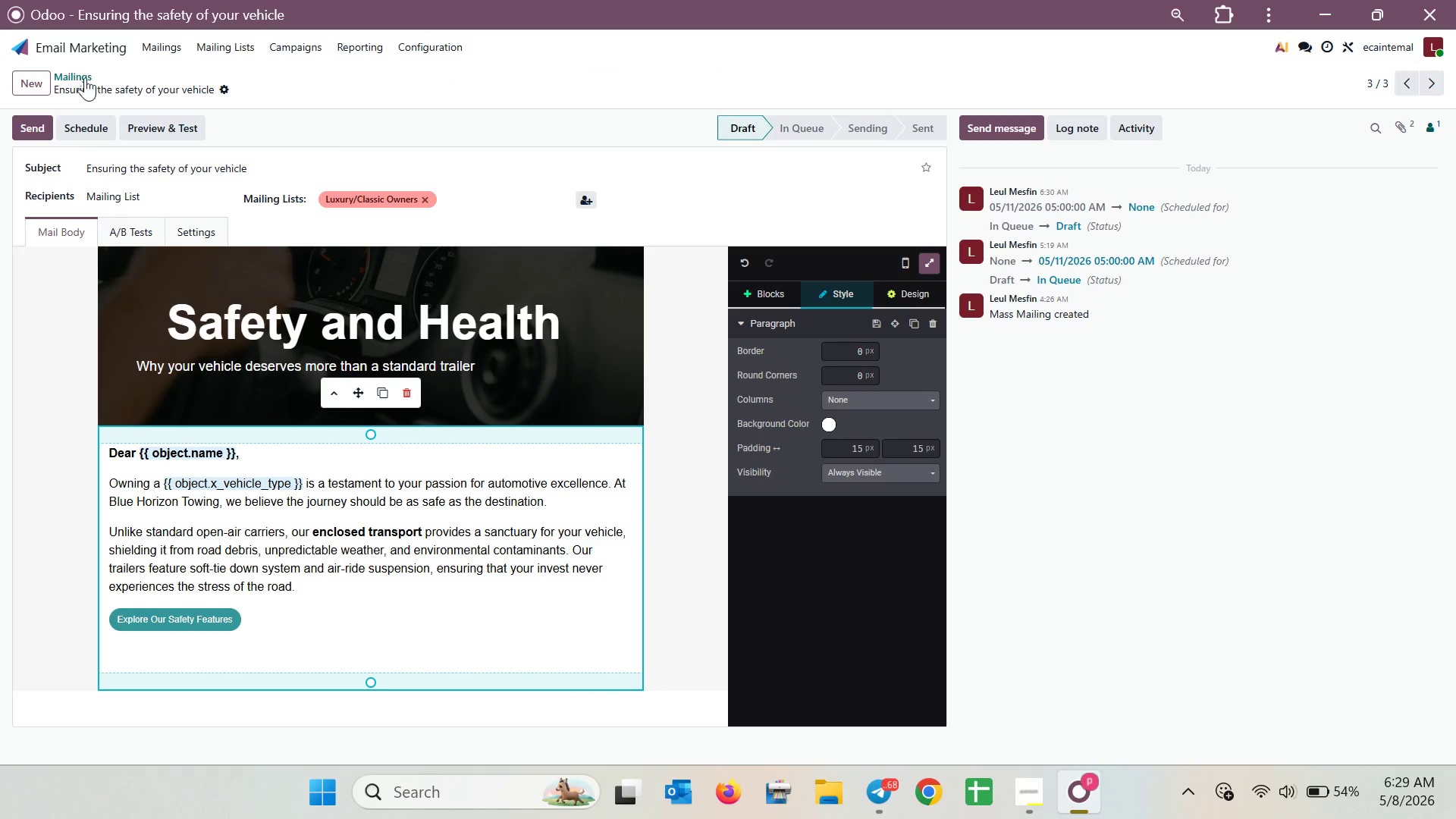 
left_click([69, 76])
 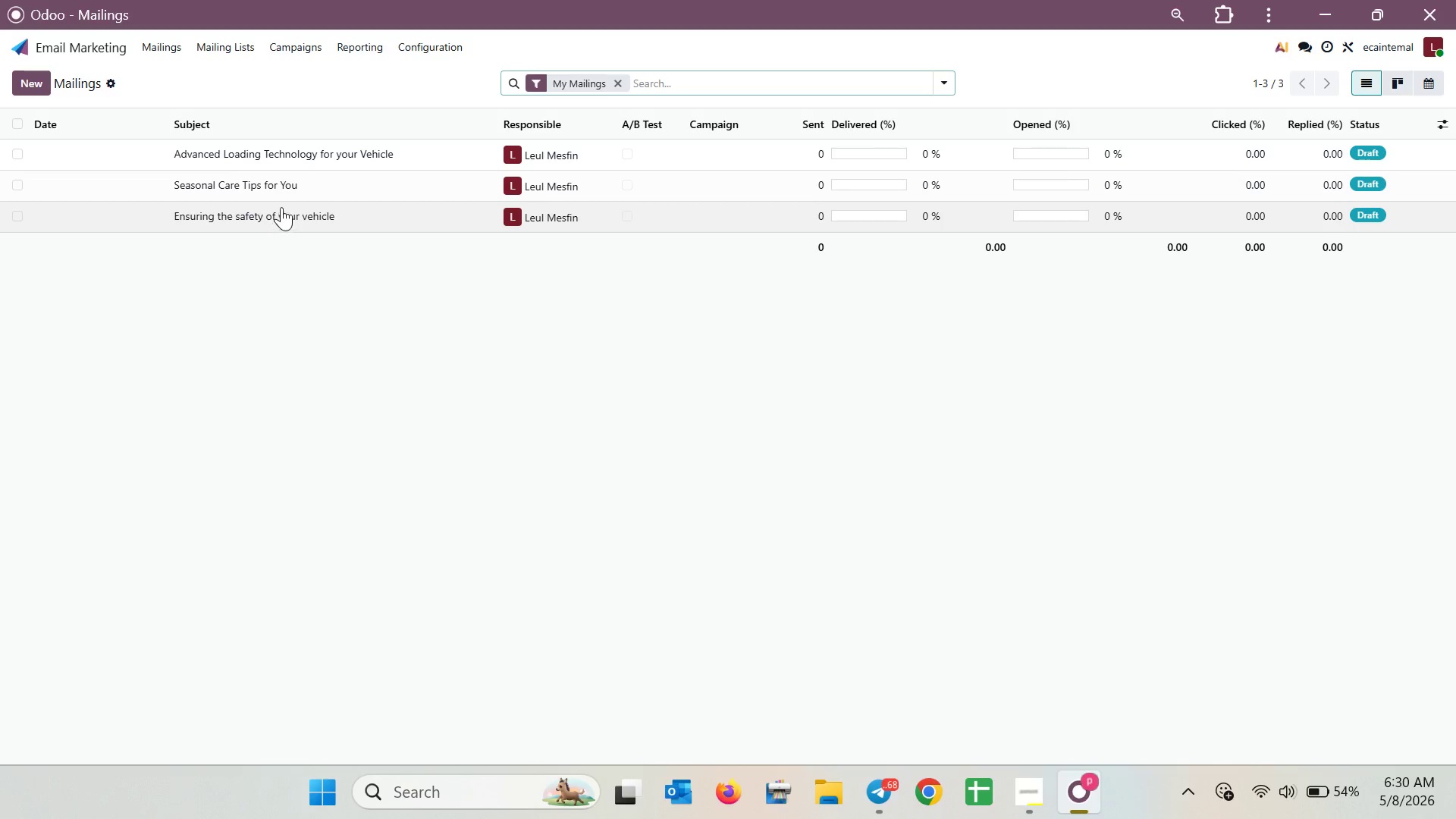 
left_click([277, 149])
 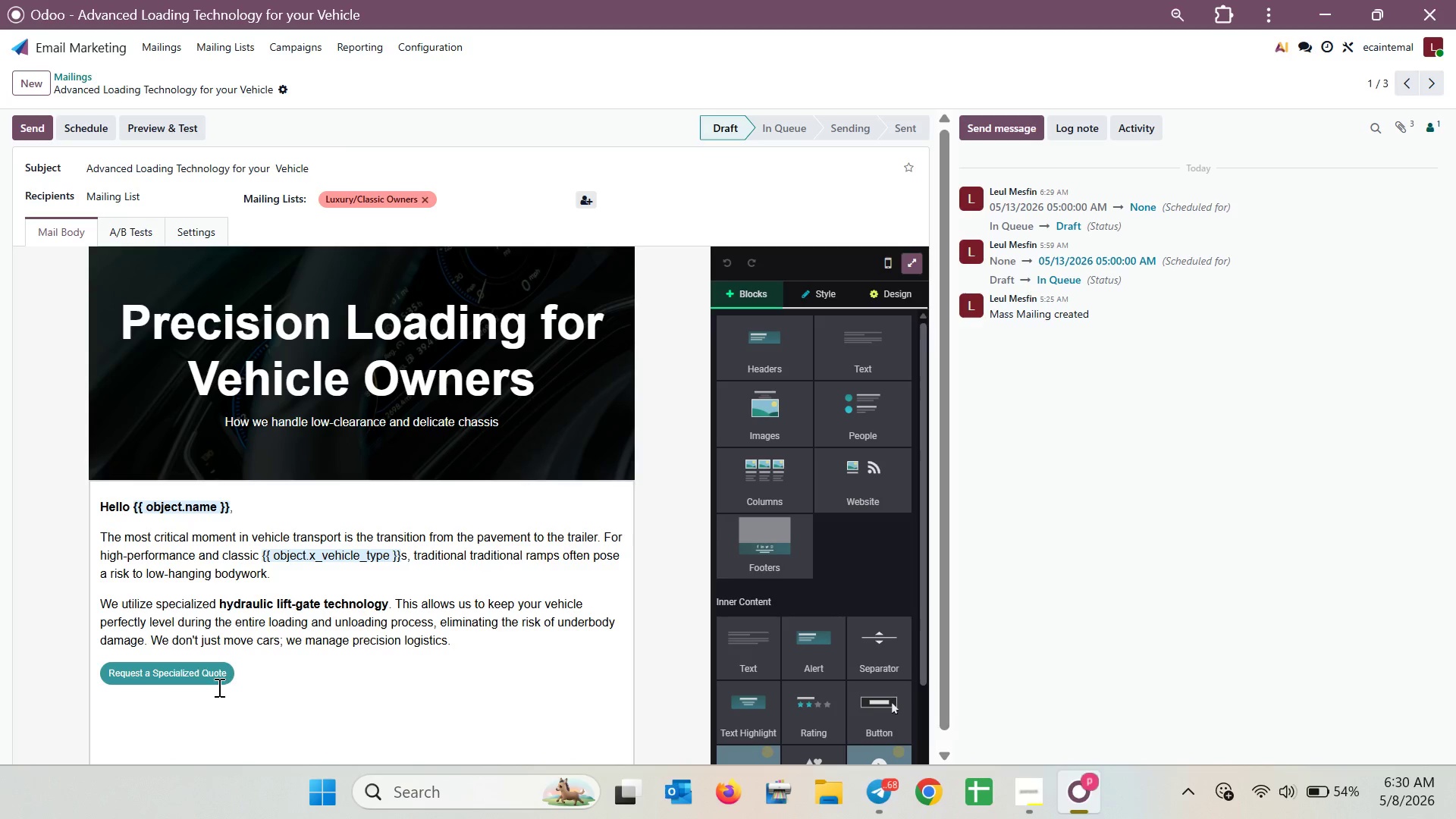 
left_click([220, 674])
 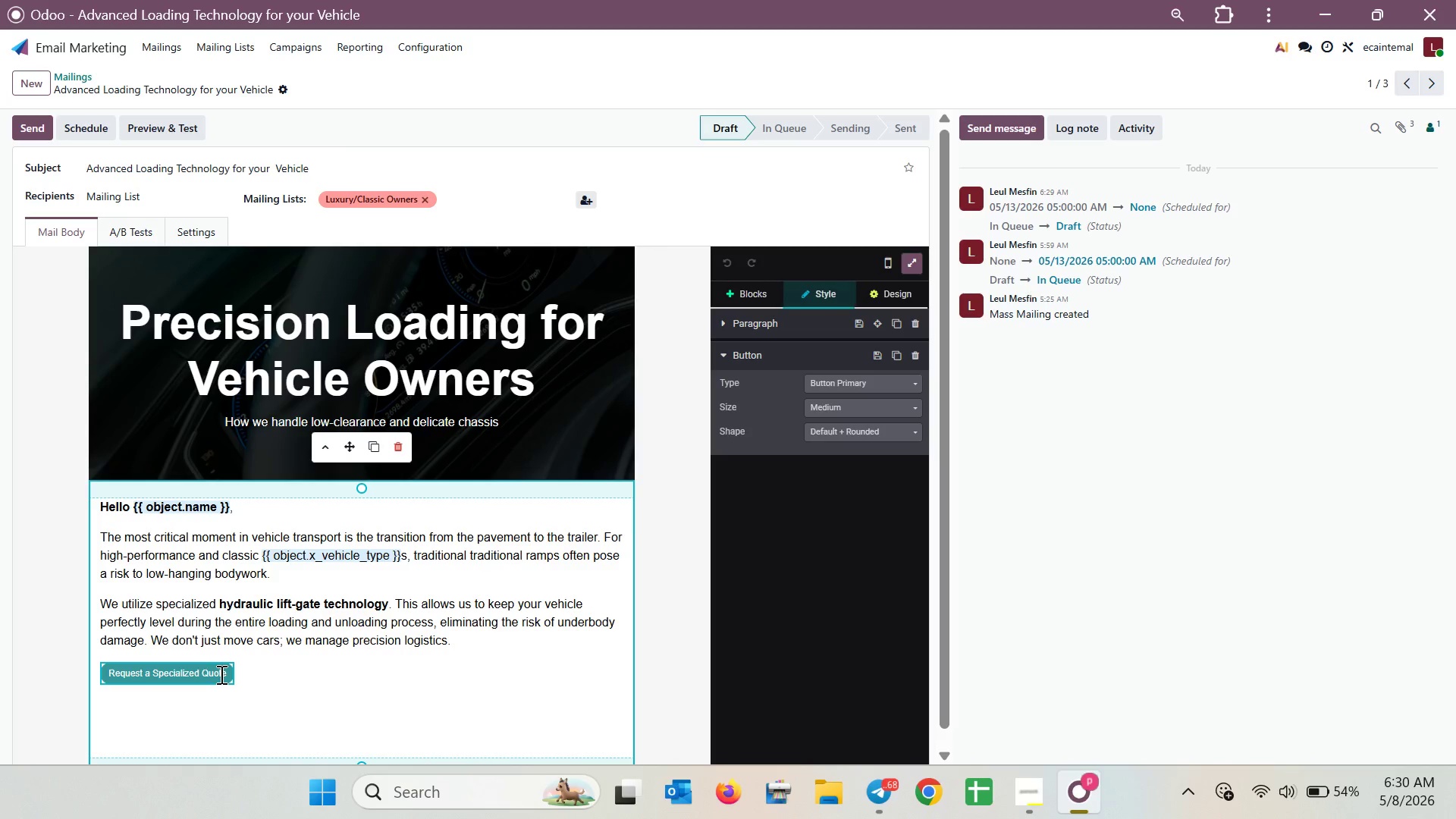 
left_click([220, 674])
 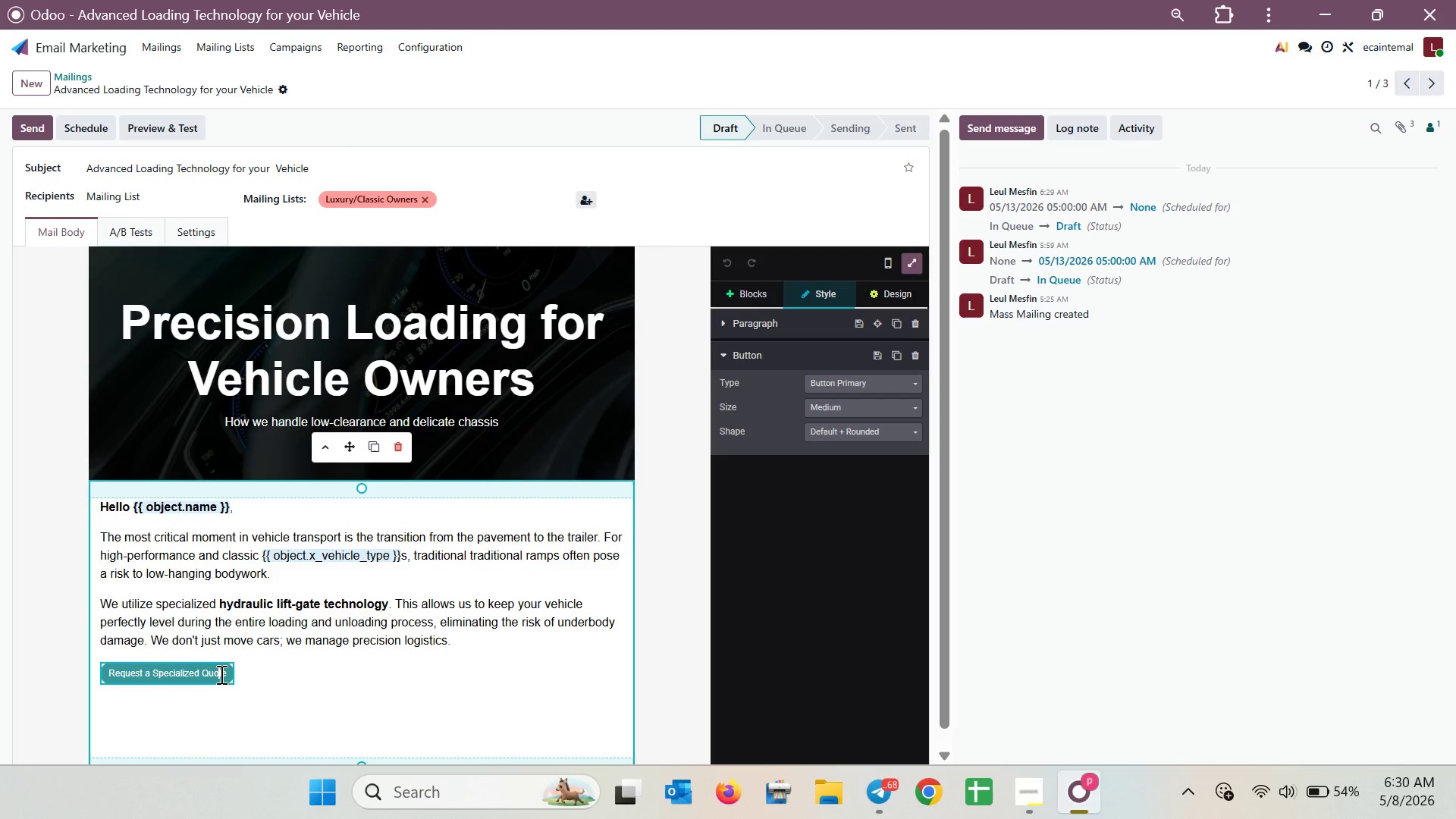 
left_click([220, 674])
 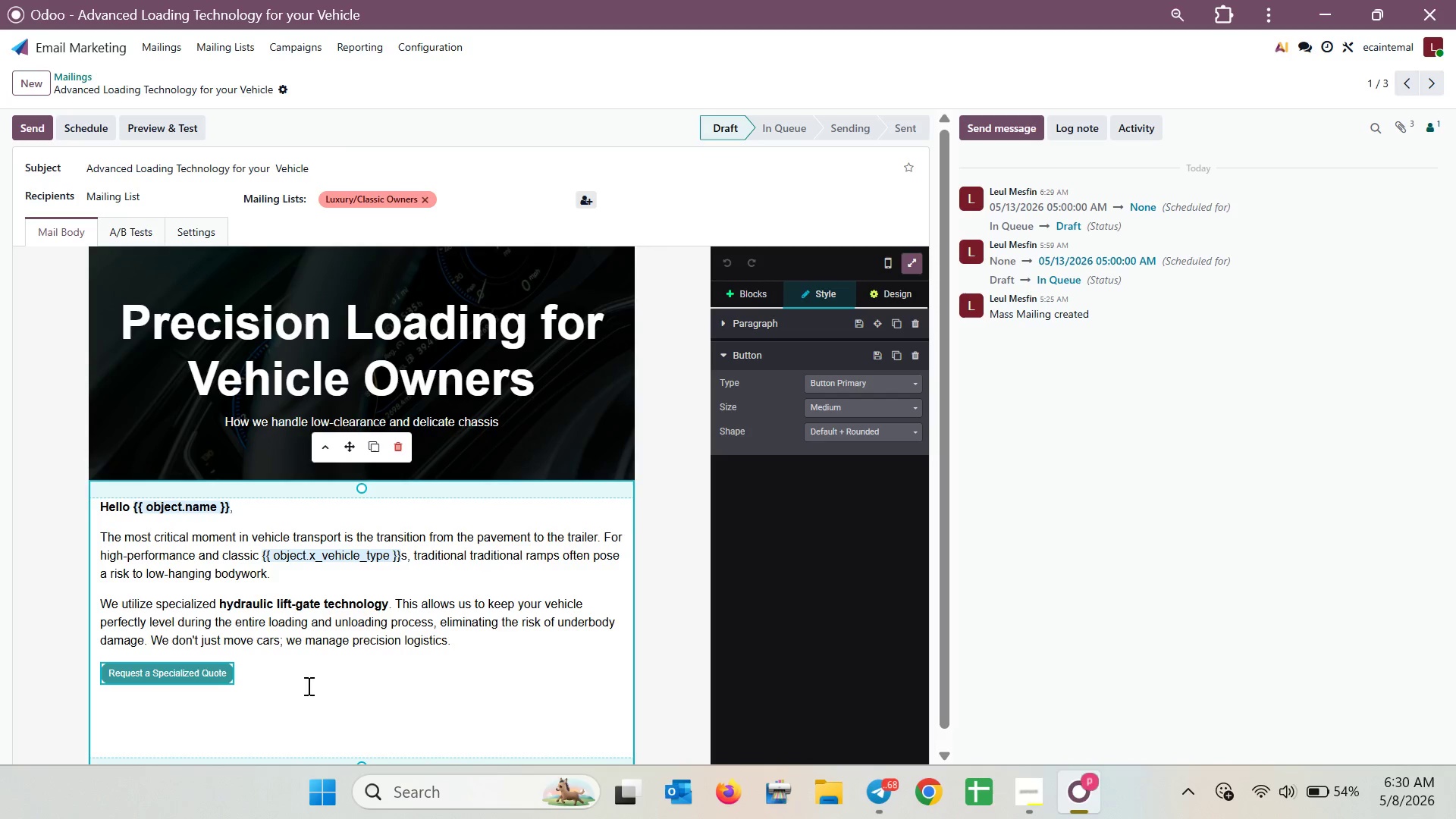 
left_click_drag(start_coordinate=[331, 687], to_coordinate=[42, 664])
 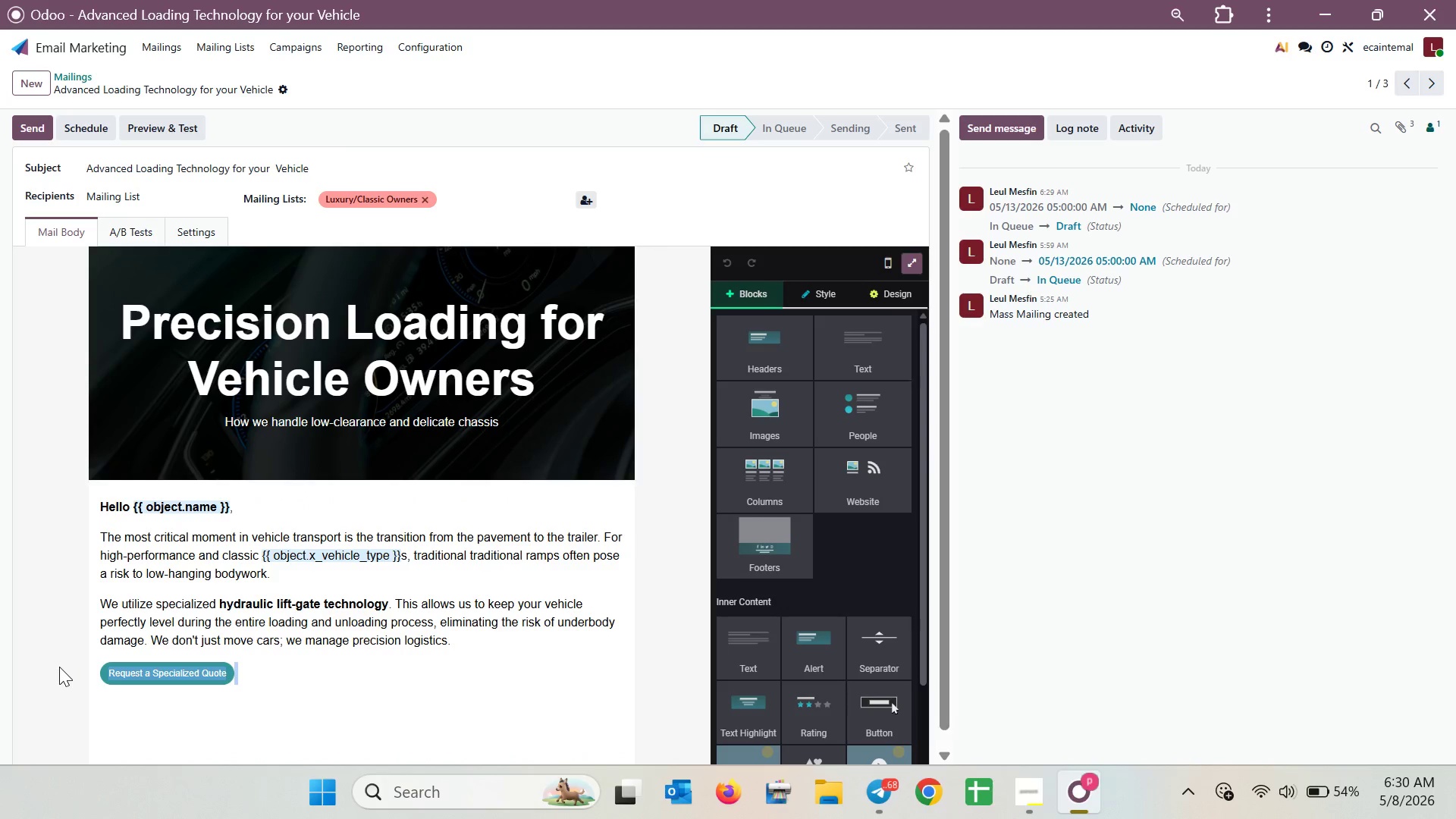 
key(Backspace)
 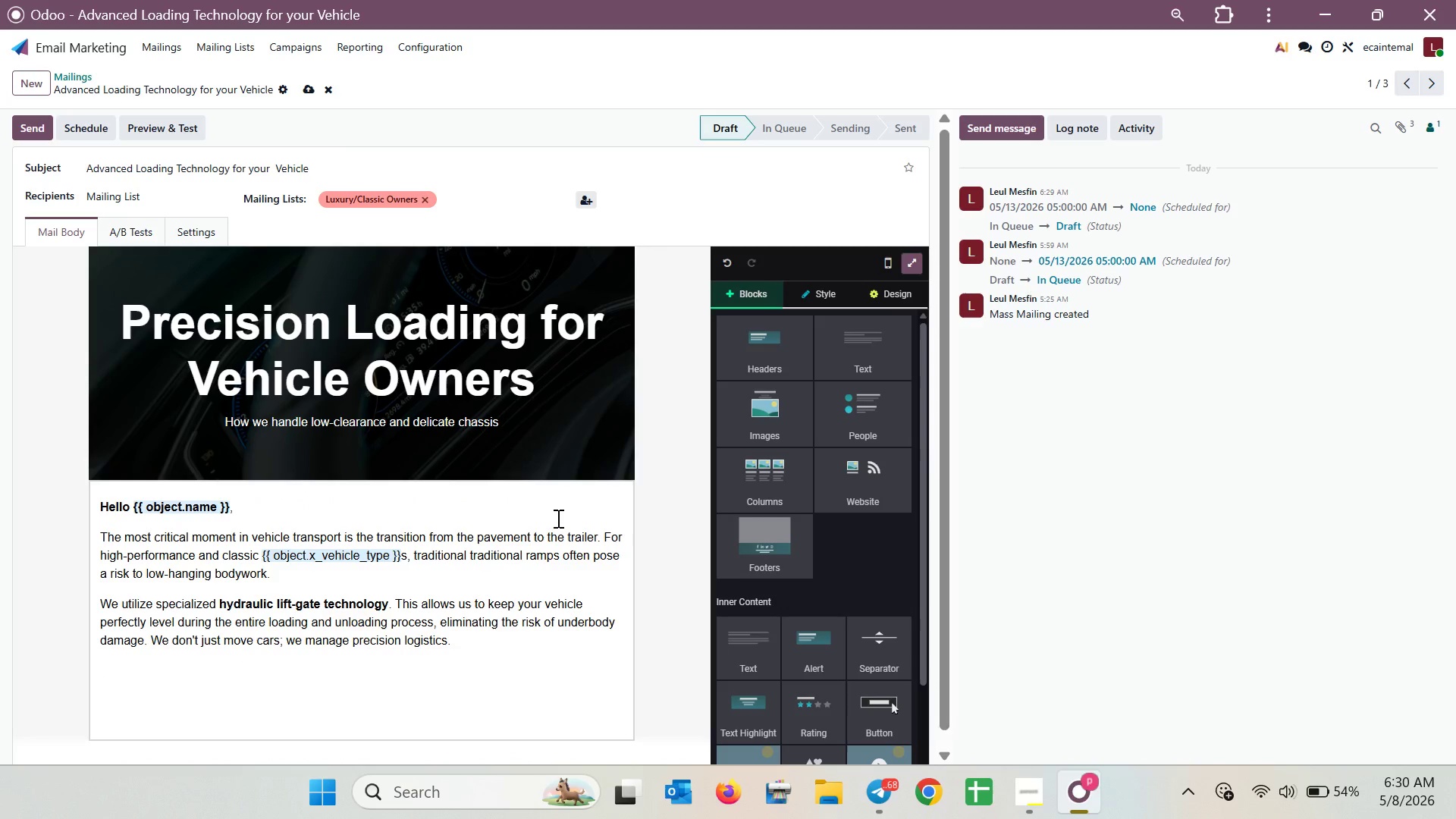 
key(Control+Z)
 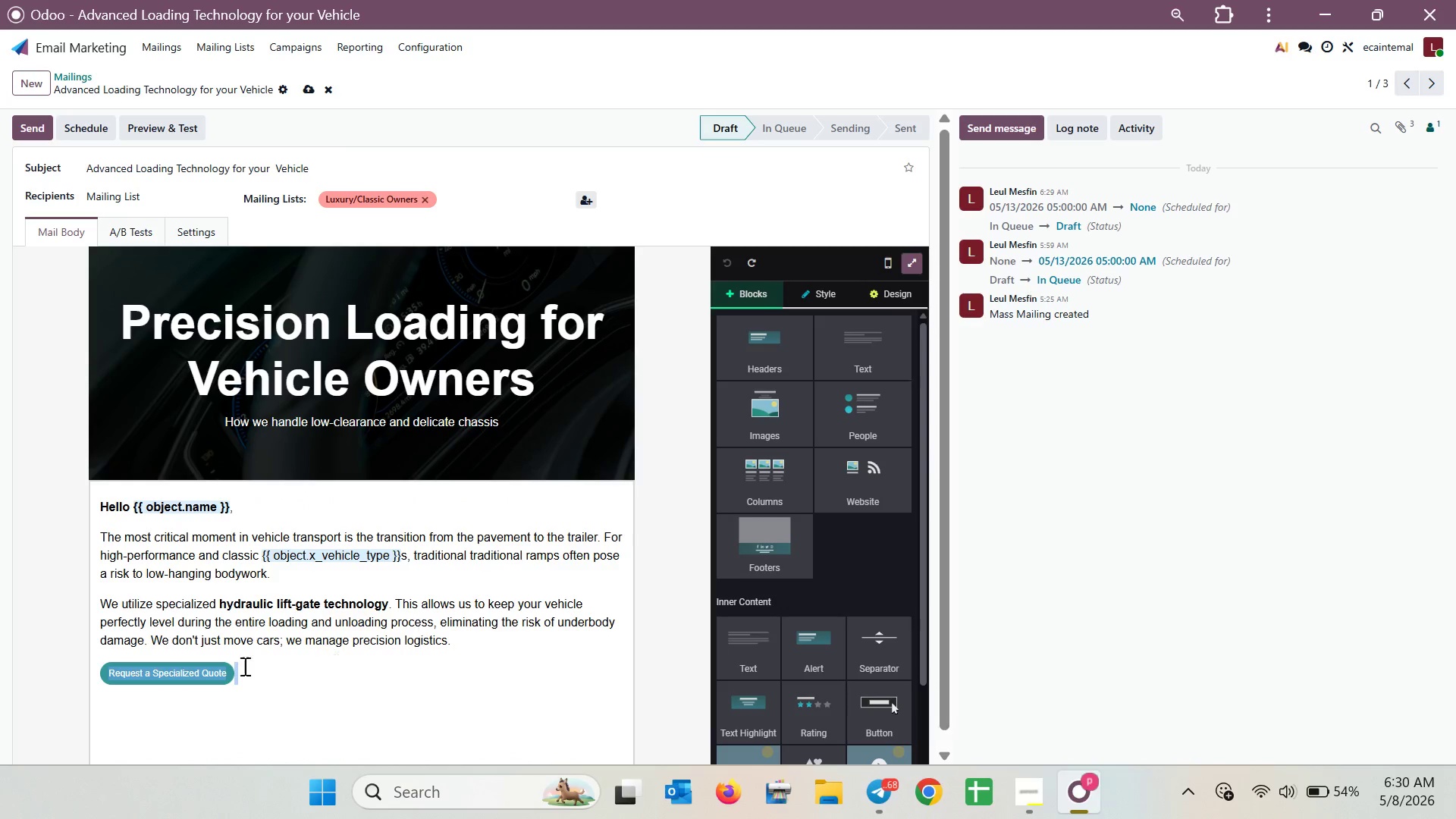 
left_click([212, 679])
 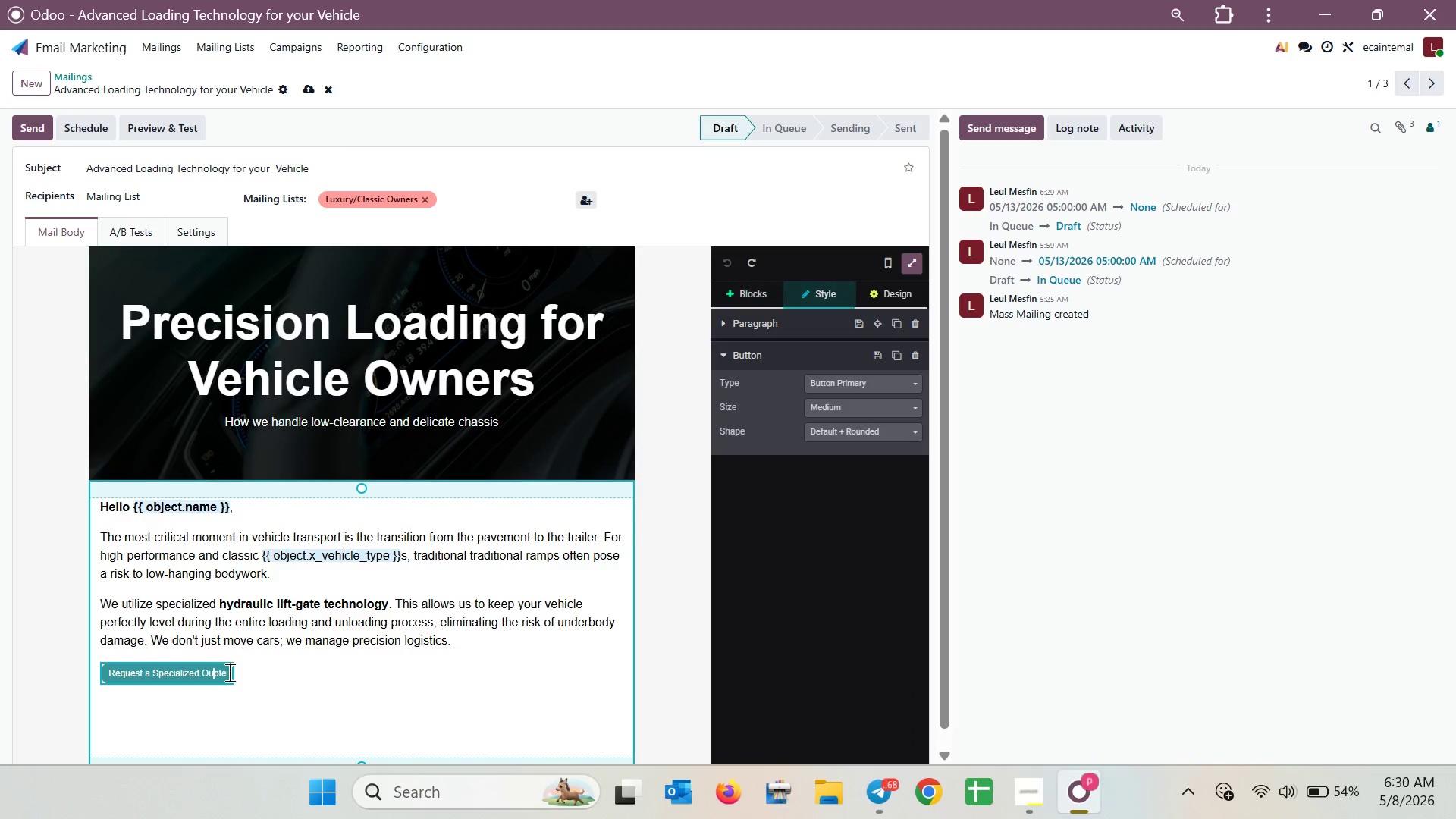 
left_click_drag(start_coordinate=[228, 672], to_coordinate=[105, 673])
 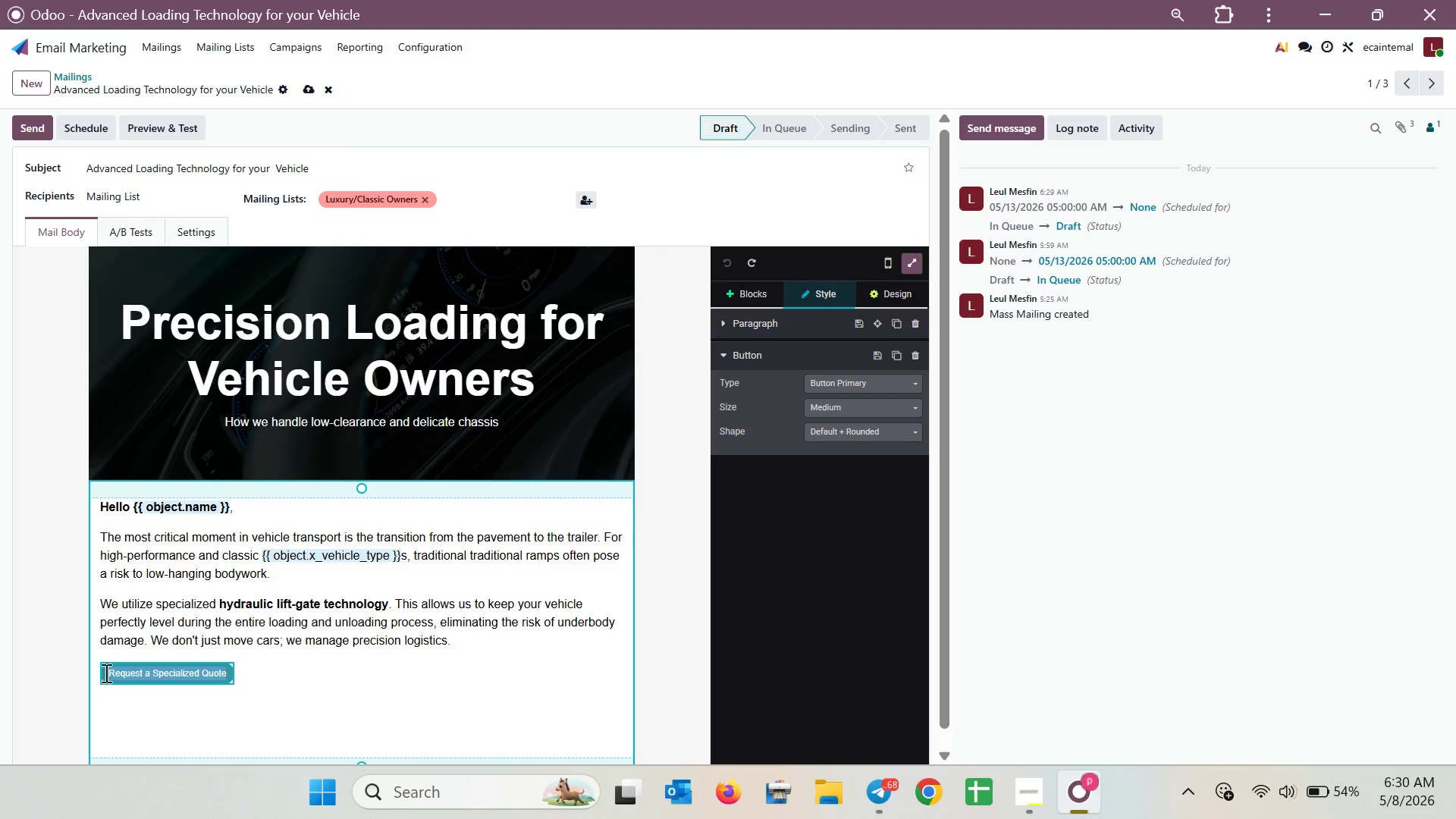 
key(Control+X)
 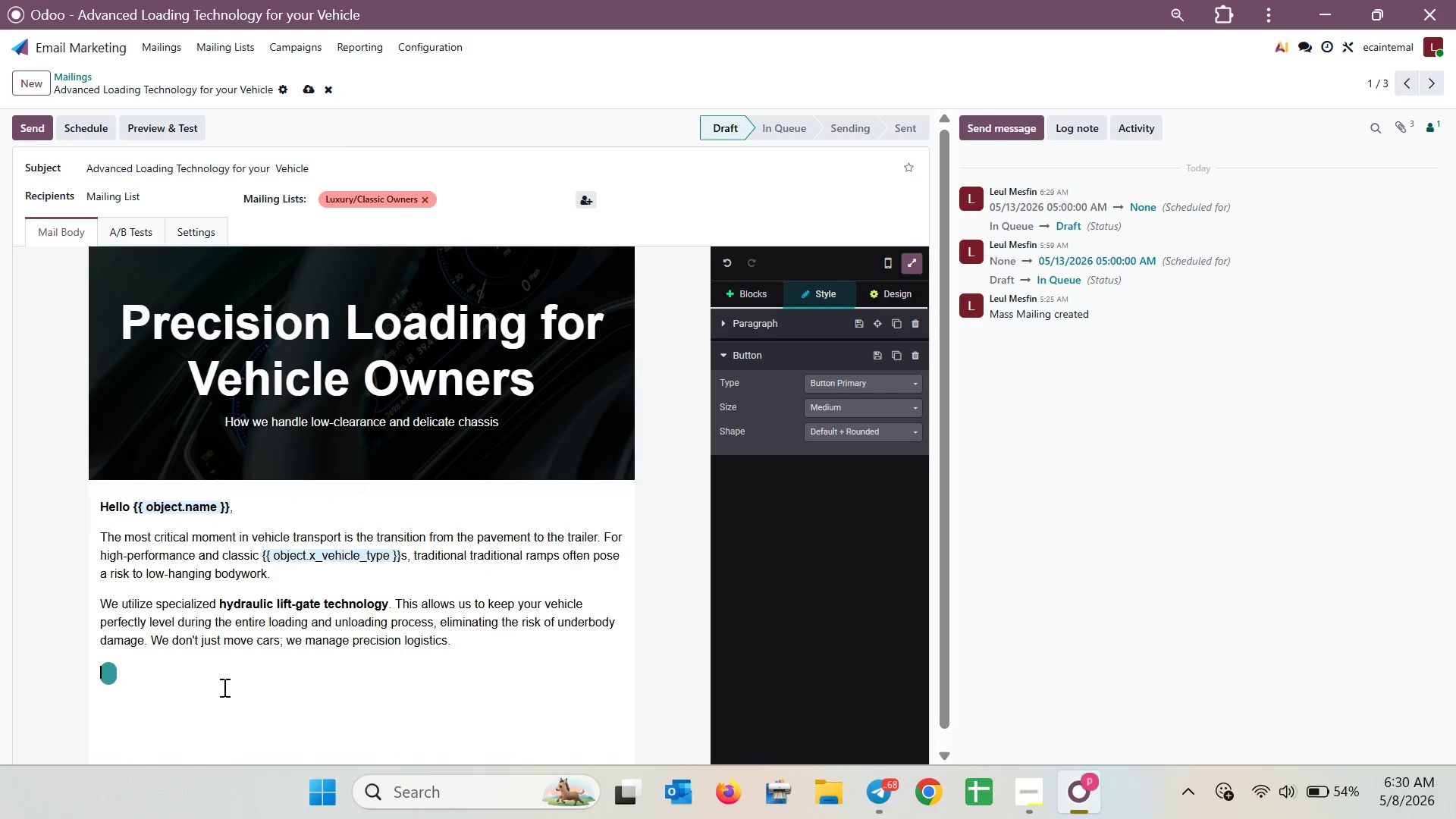 
left_click_drag(start_coordinate=[223, 687], to_coordinate=[123, 692])
 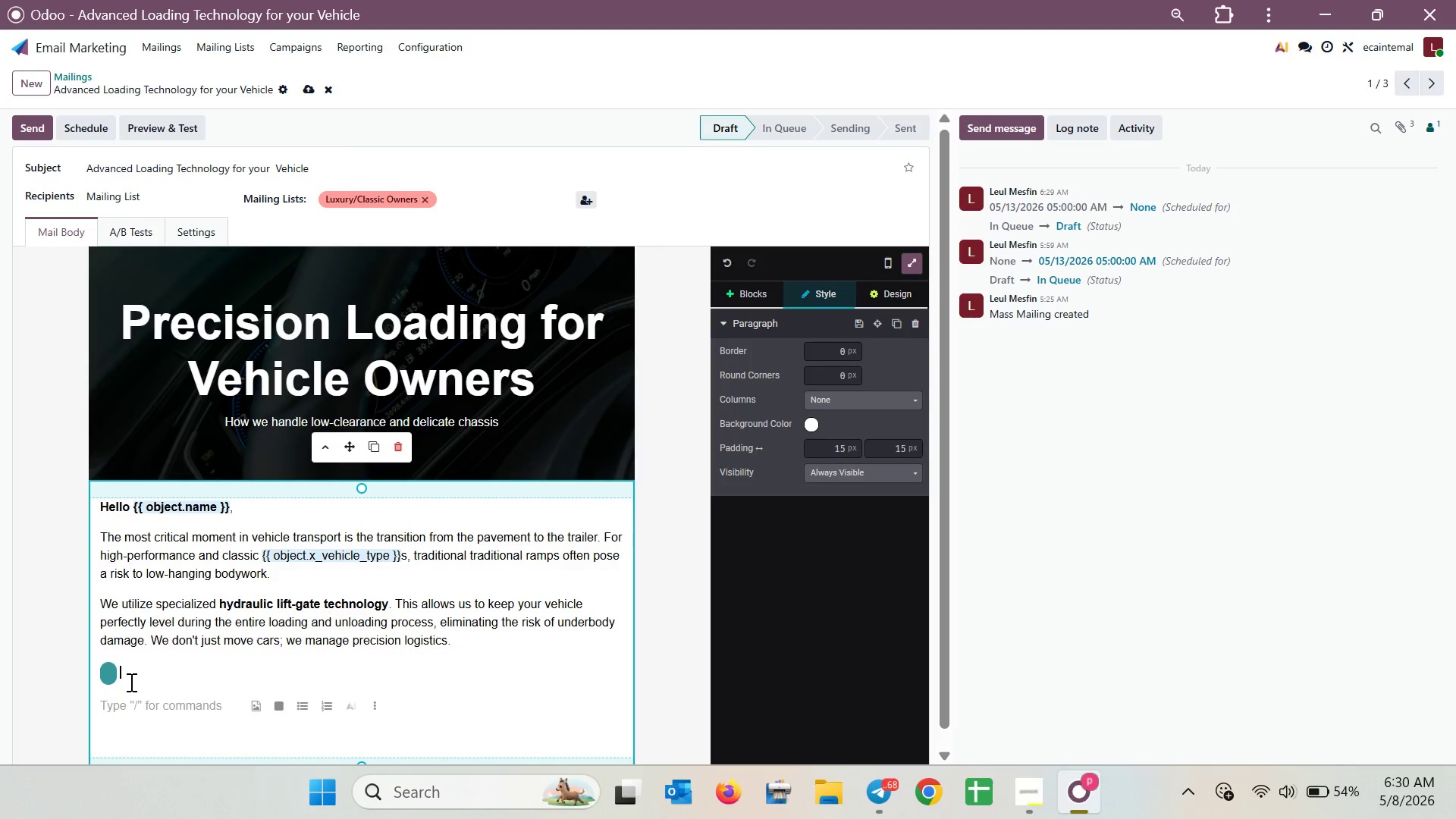 
left_click([130, 682])
 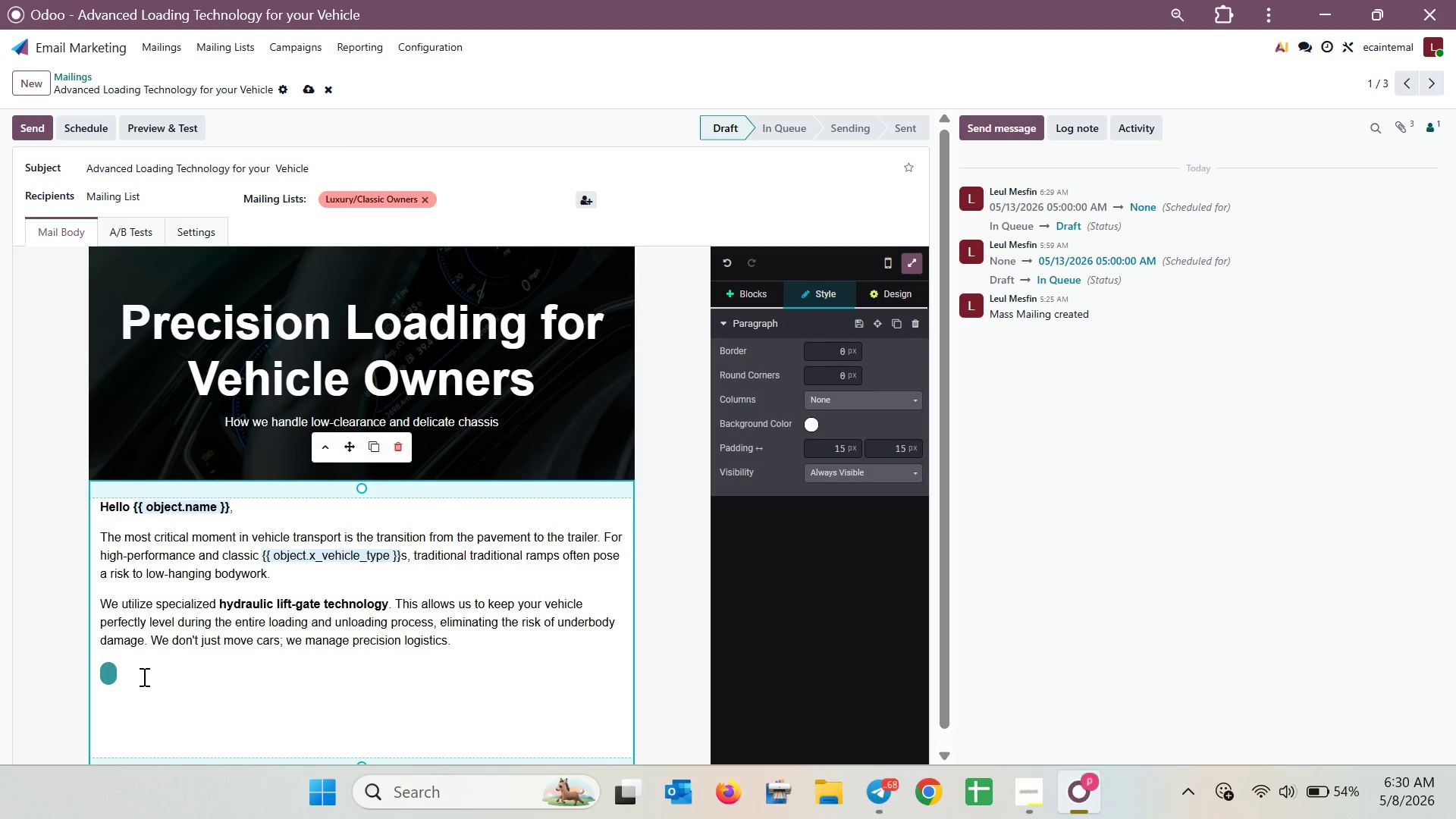 
key(Backspace)
 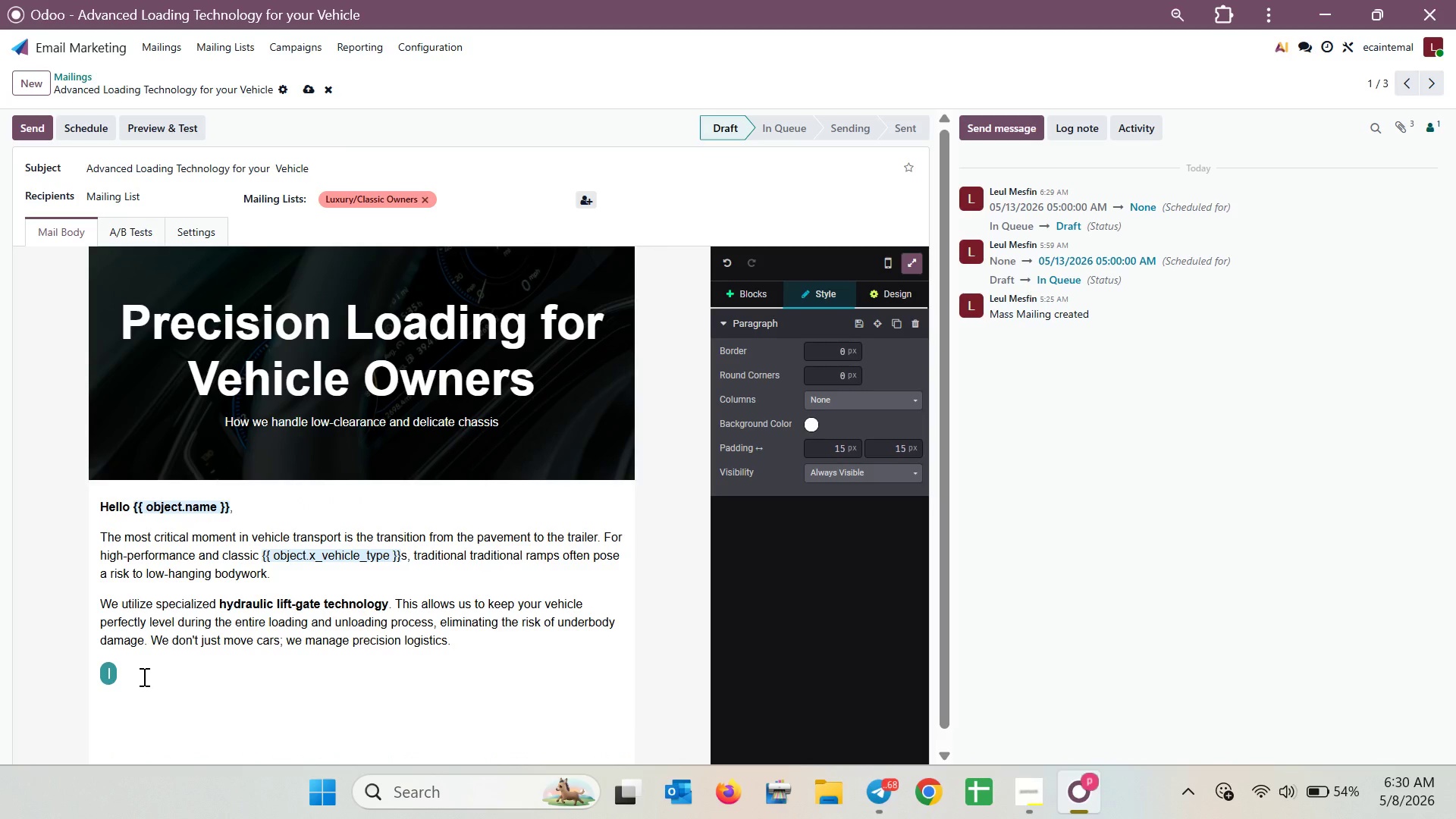 
key(Backspace)
 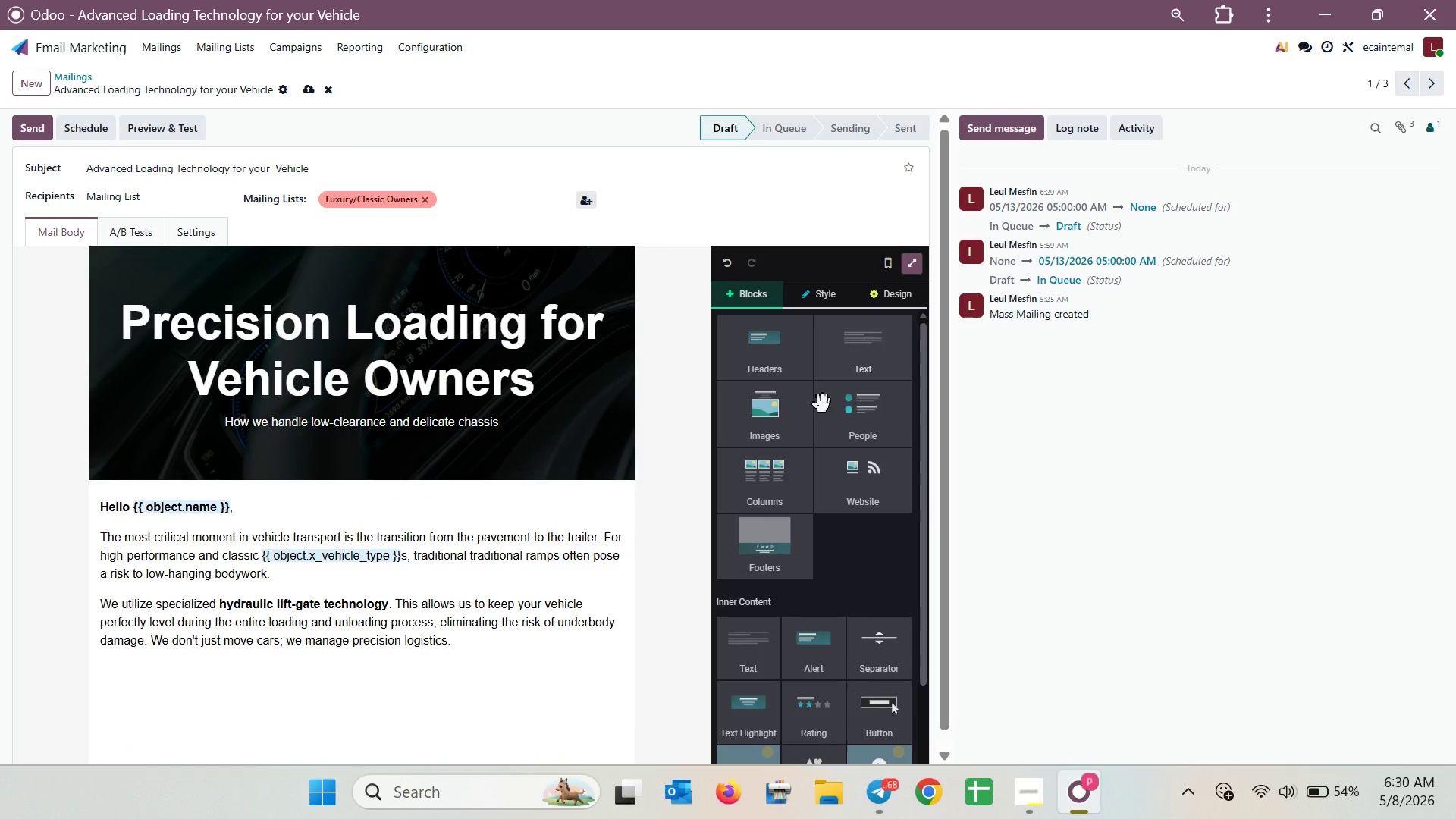 
left_click_drag(start_coordinate=[880, 704], to_coordinate=[147, 672])
 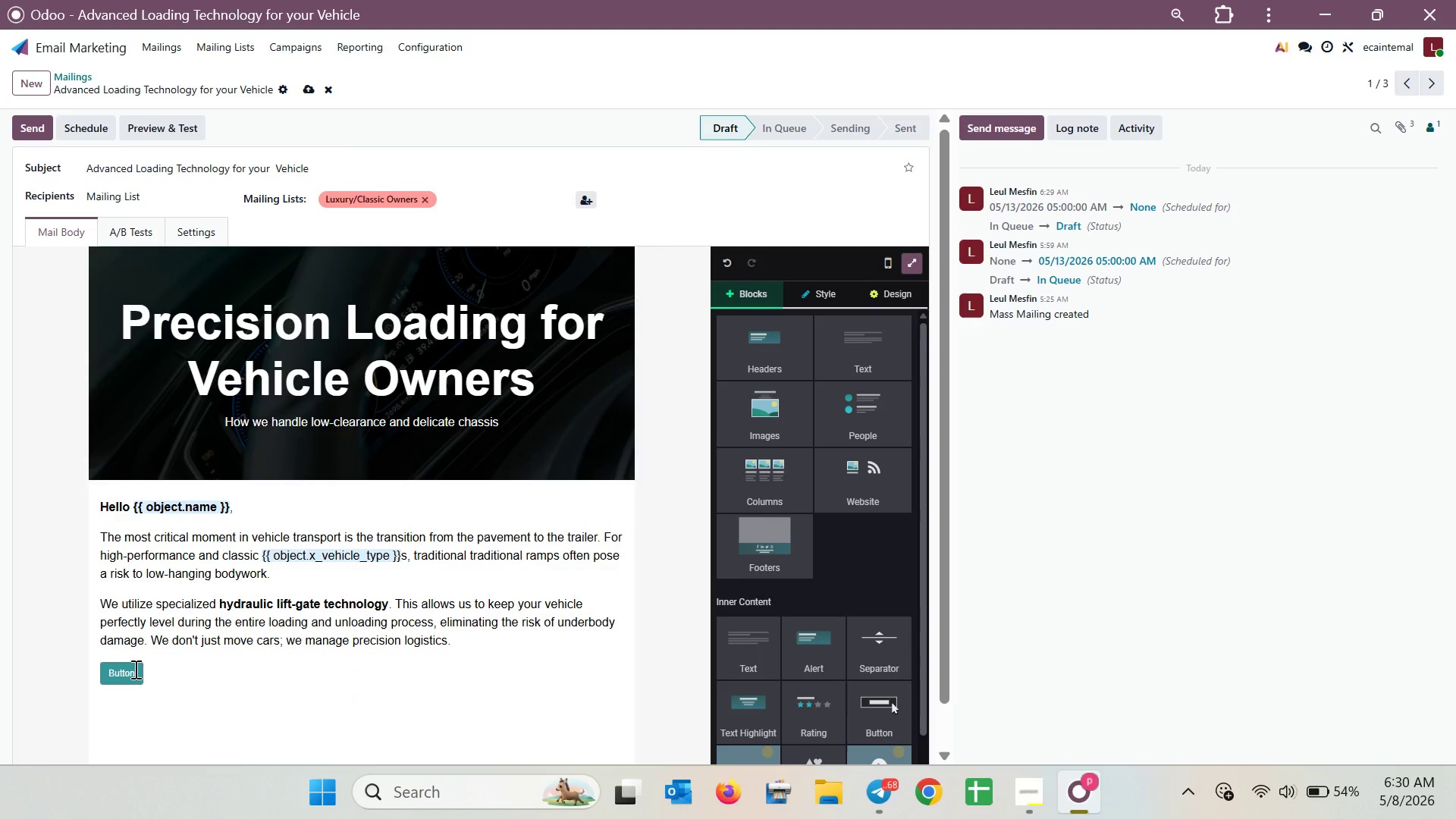 
left_click_drag(start_coordinate=[135, 671], to_coordinate=[106, 678])
 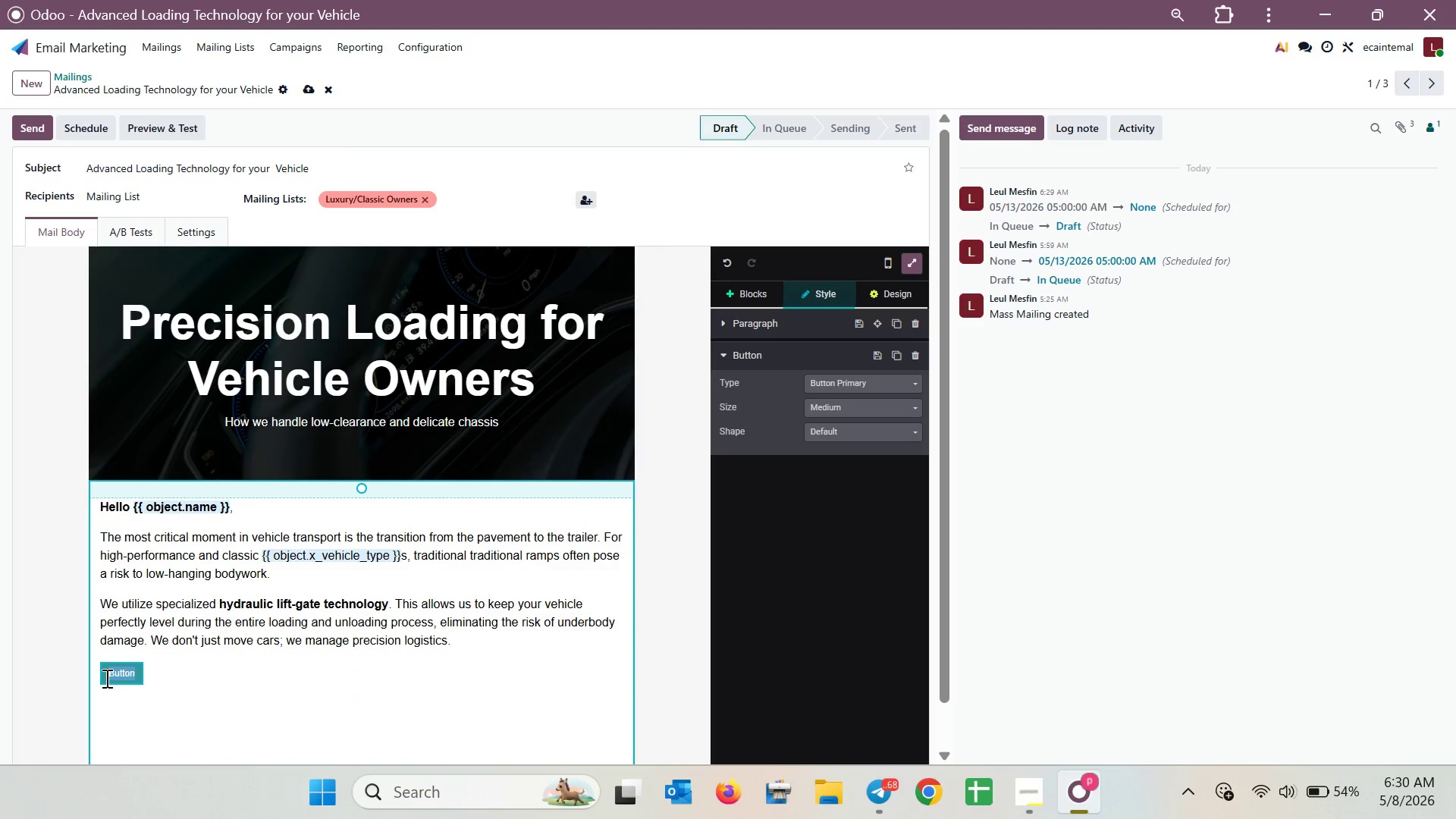 
key(Control+V)
 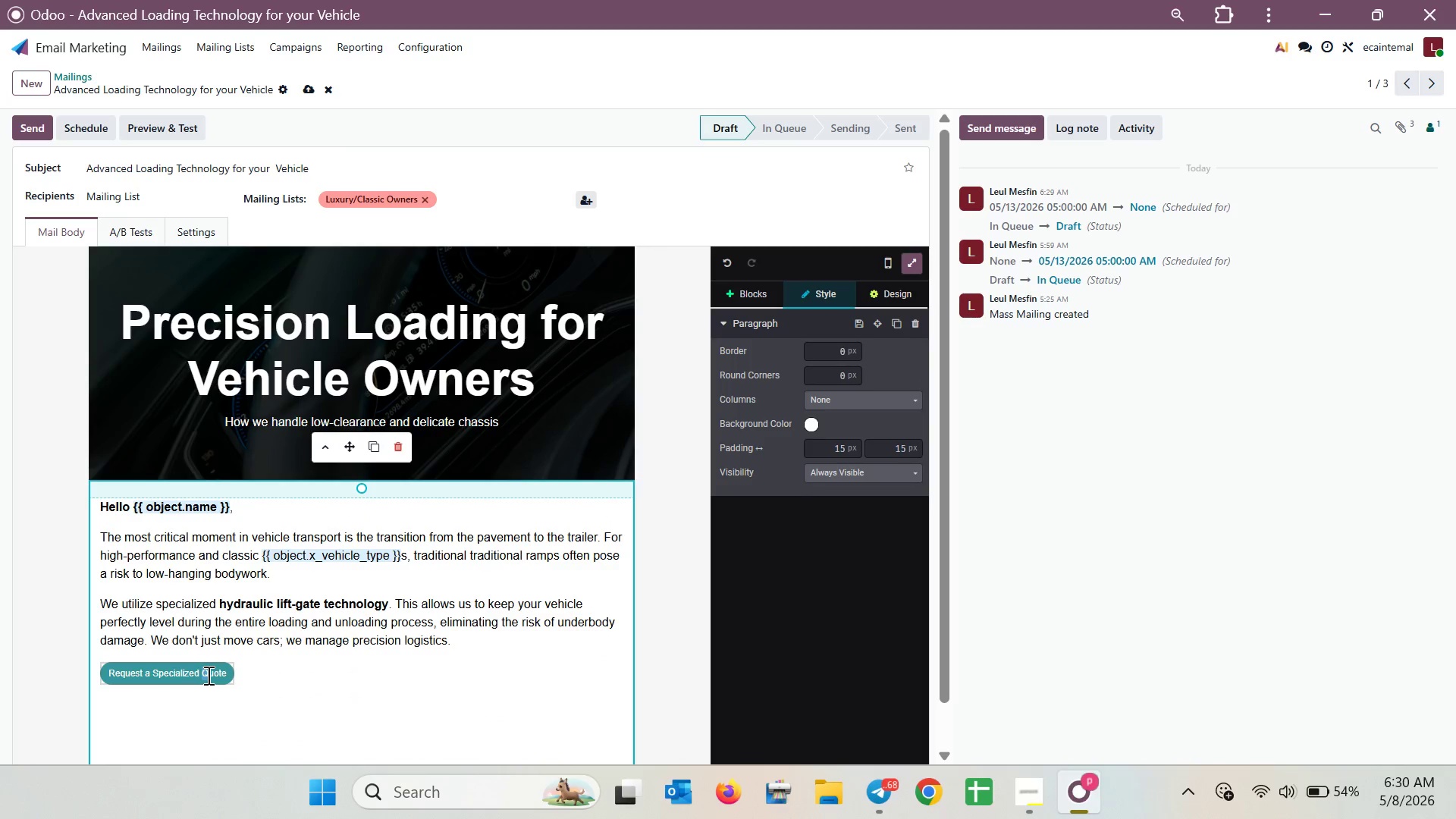 
left_click([208, 675])
 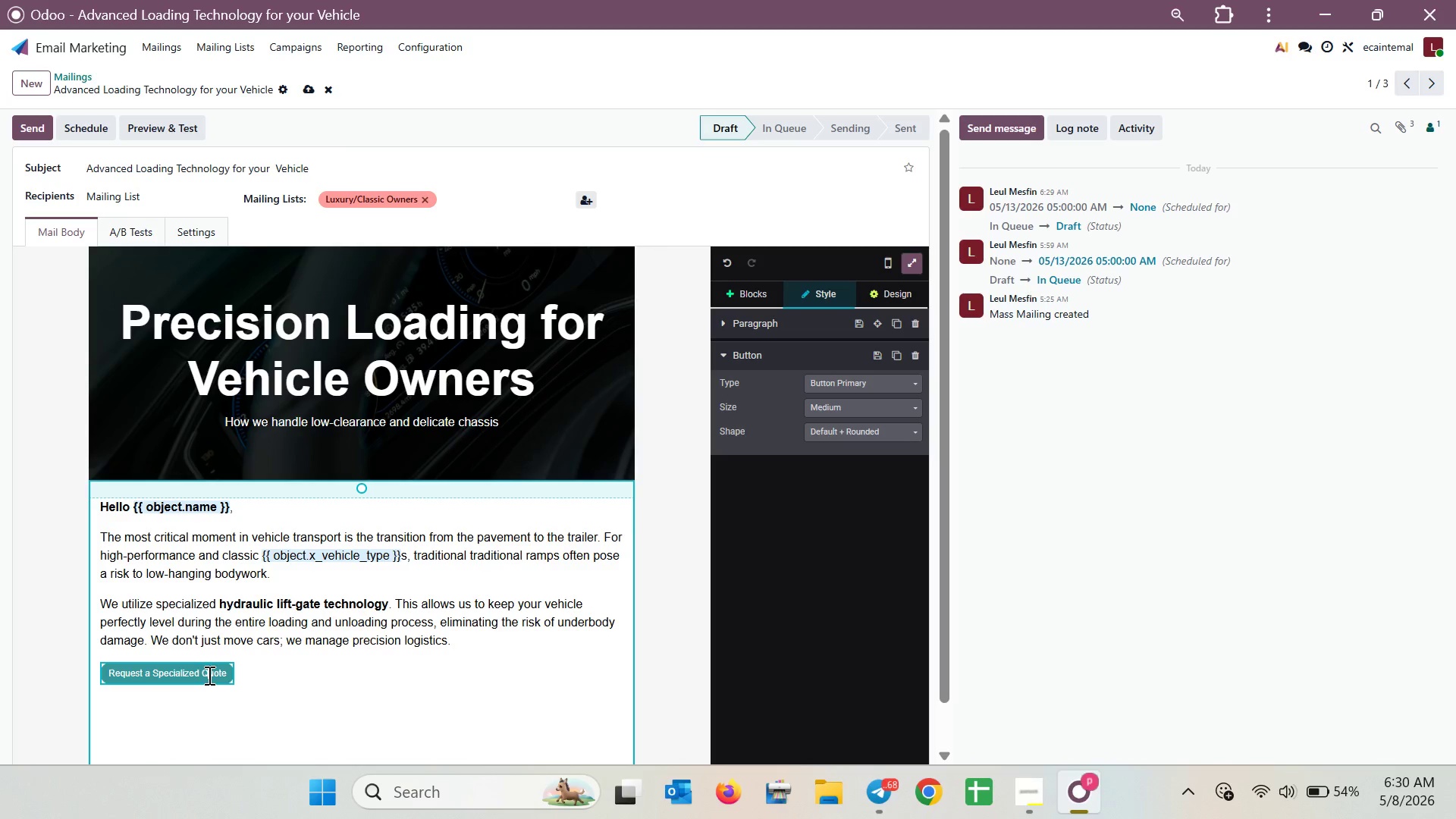 
right_click([208, 675])
 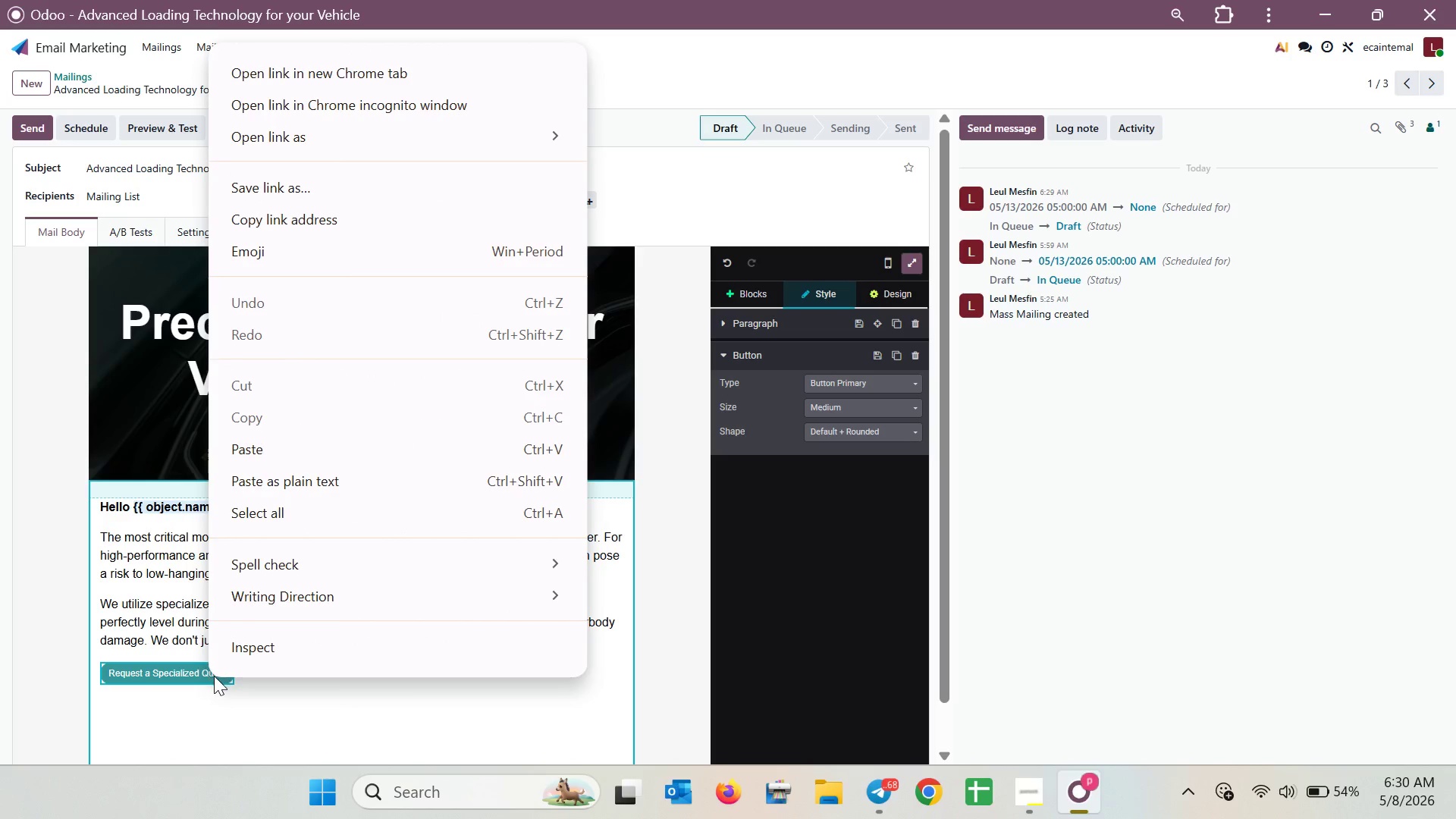 
left_click([459, 709])
 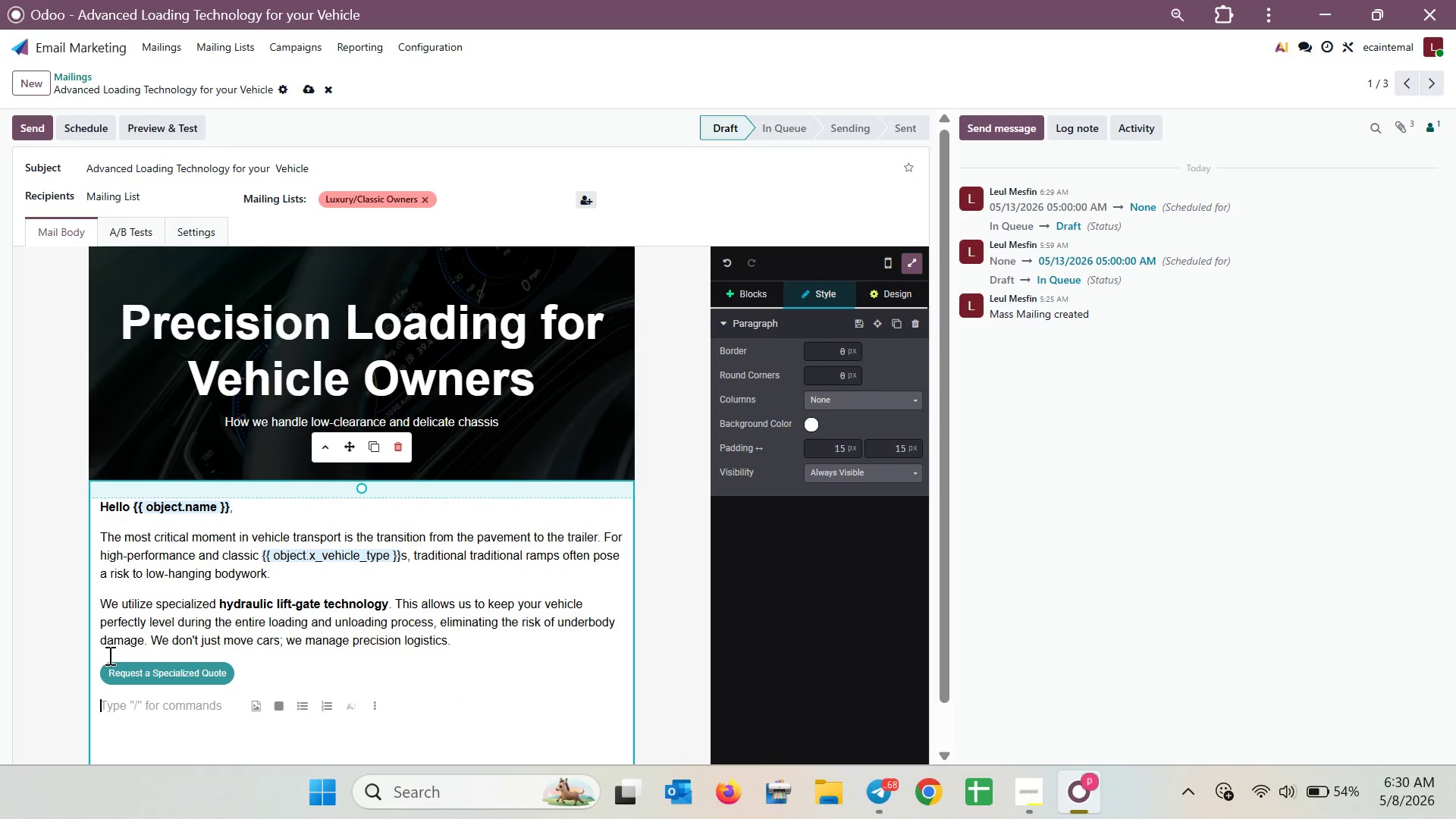 
left_click([172, 667])
 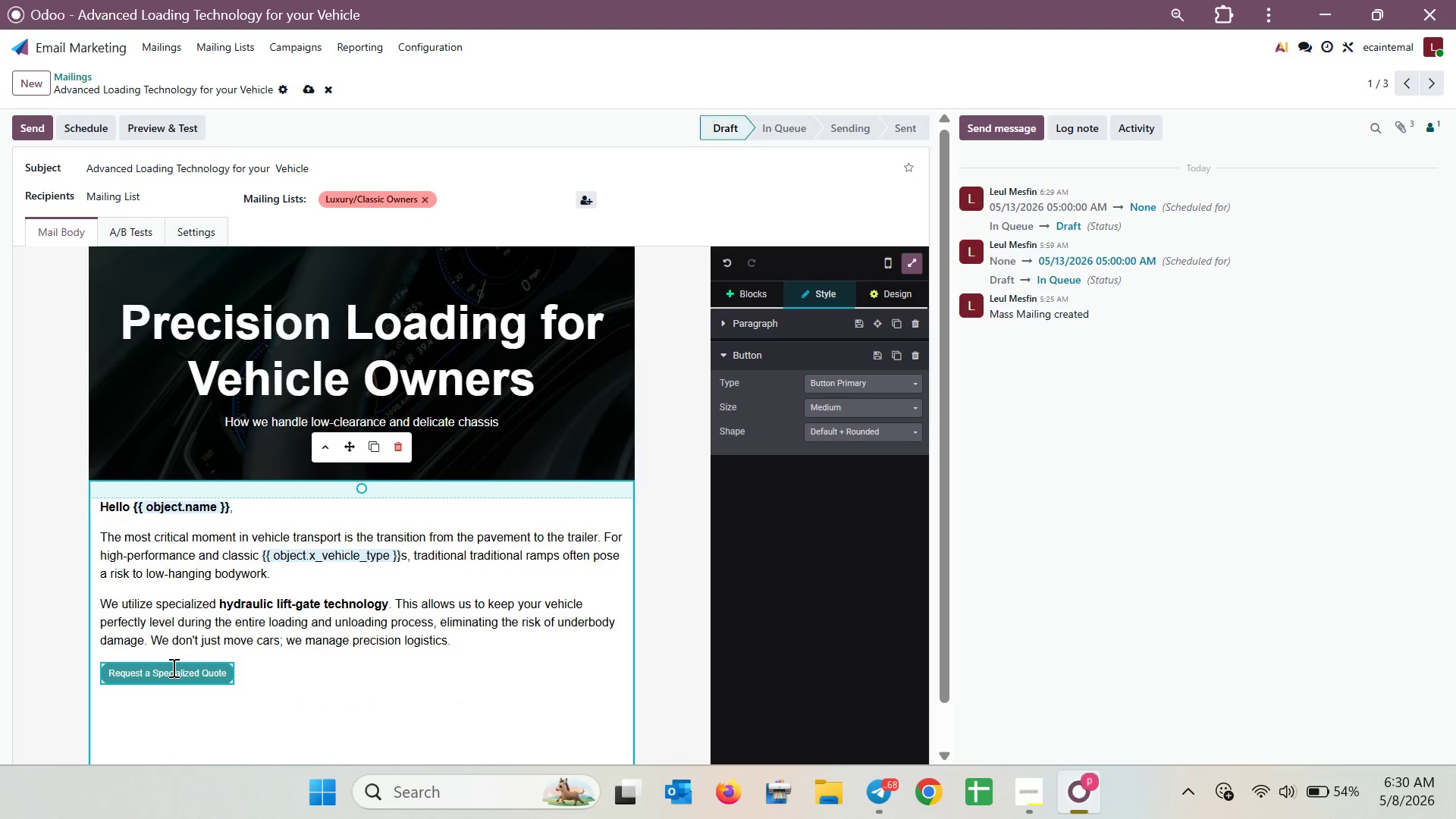 
left_click([172, 667])
 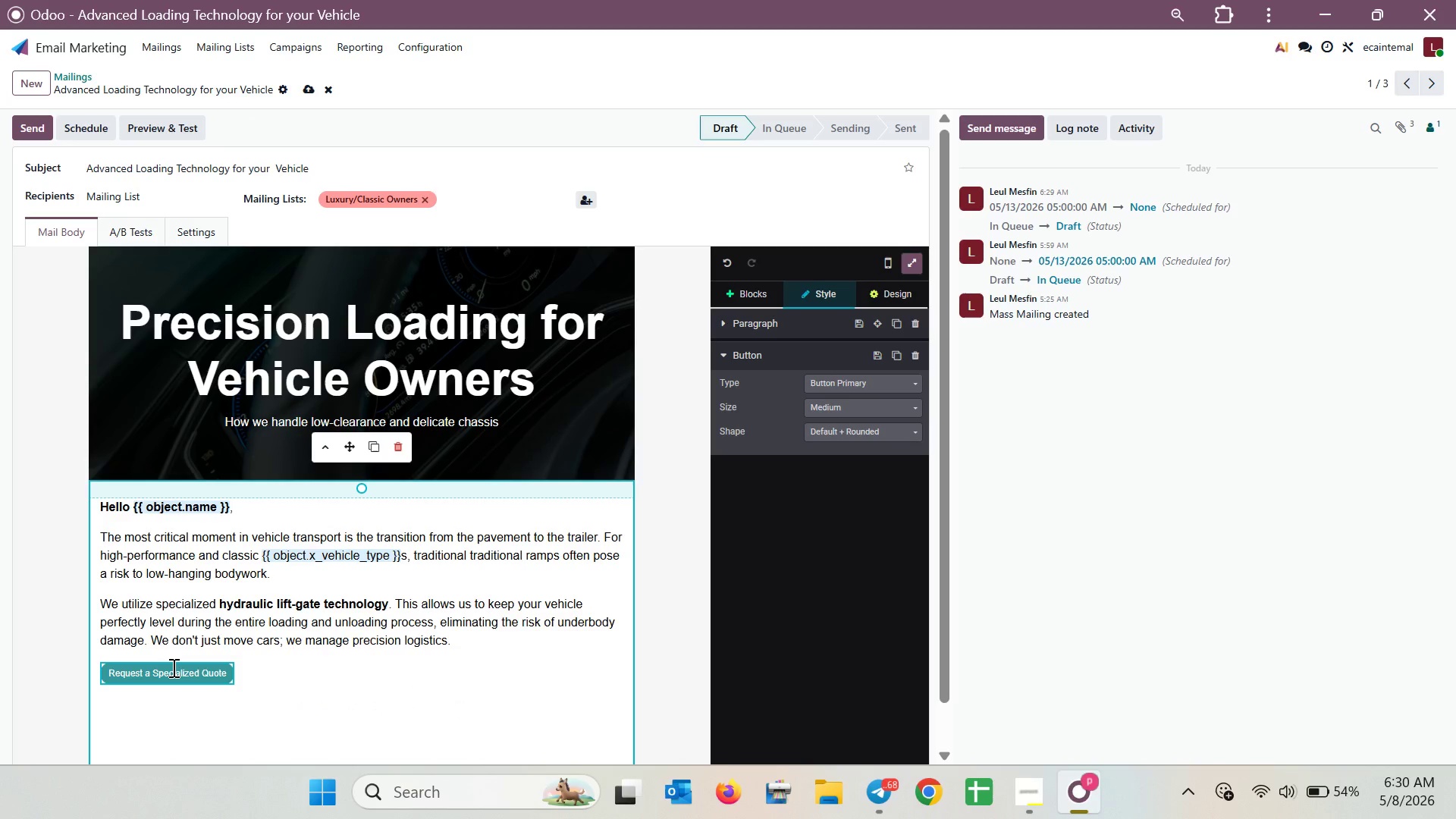 
double_click([172, 667])
 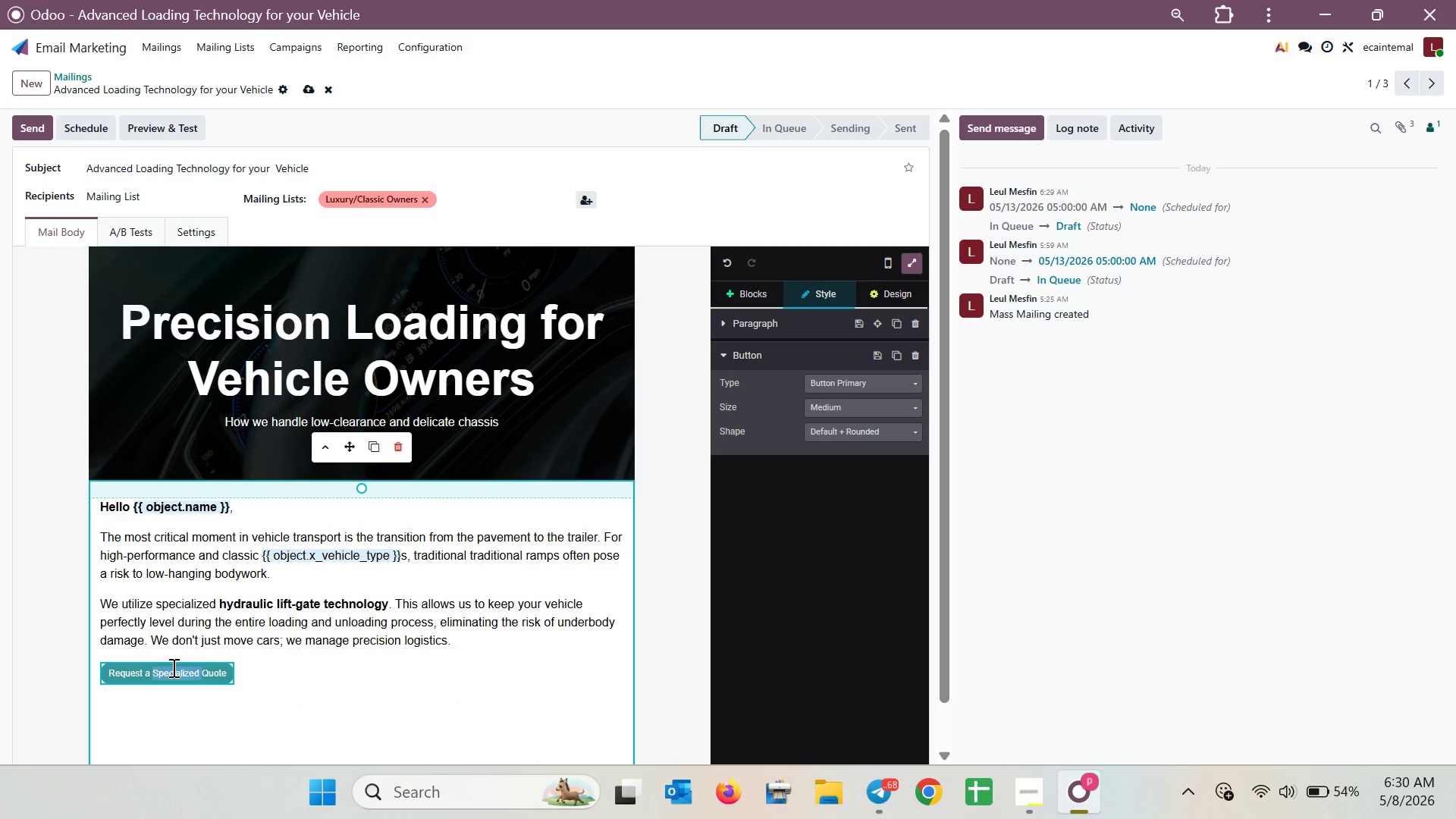 
triple_click([172, 667])
 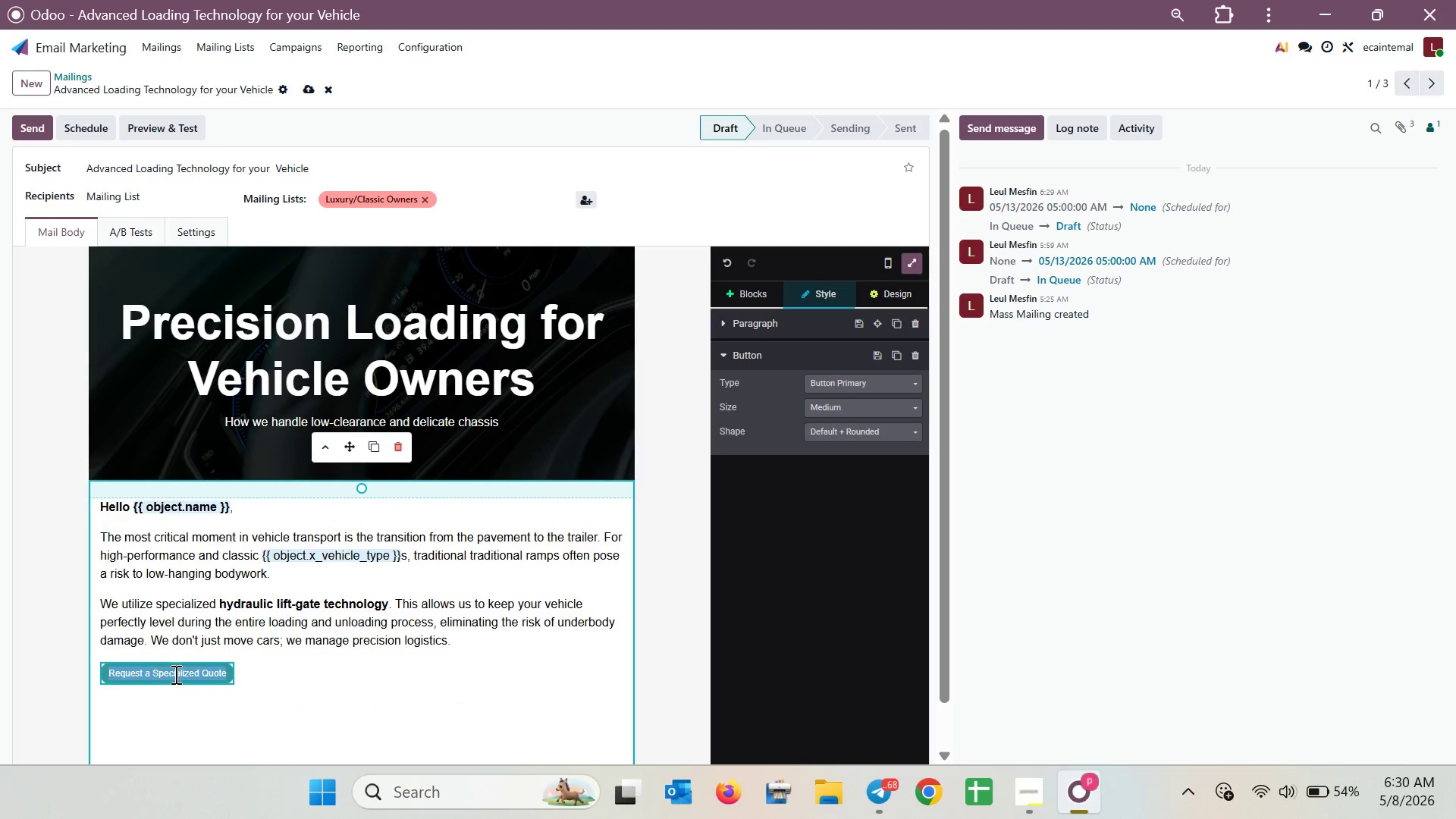 
left_click_drag(start_coordinate=[183, 674], to_coordinate=[184, 670])
 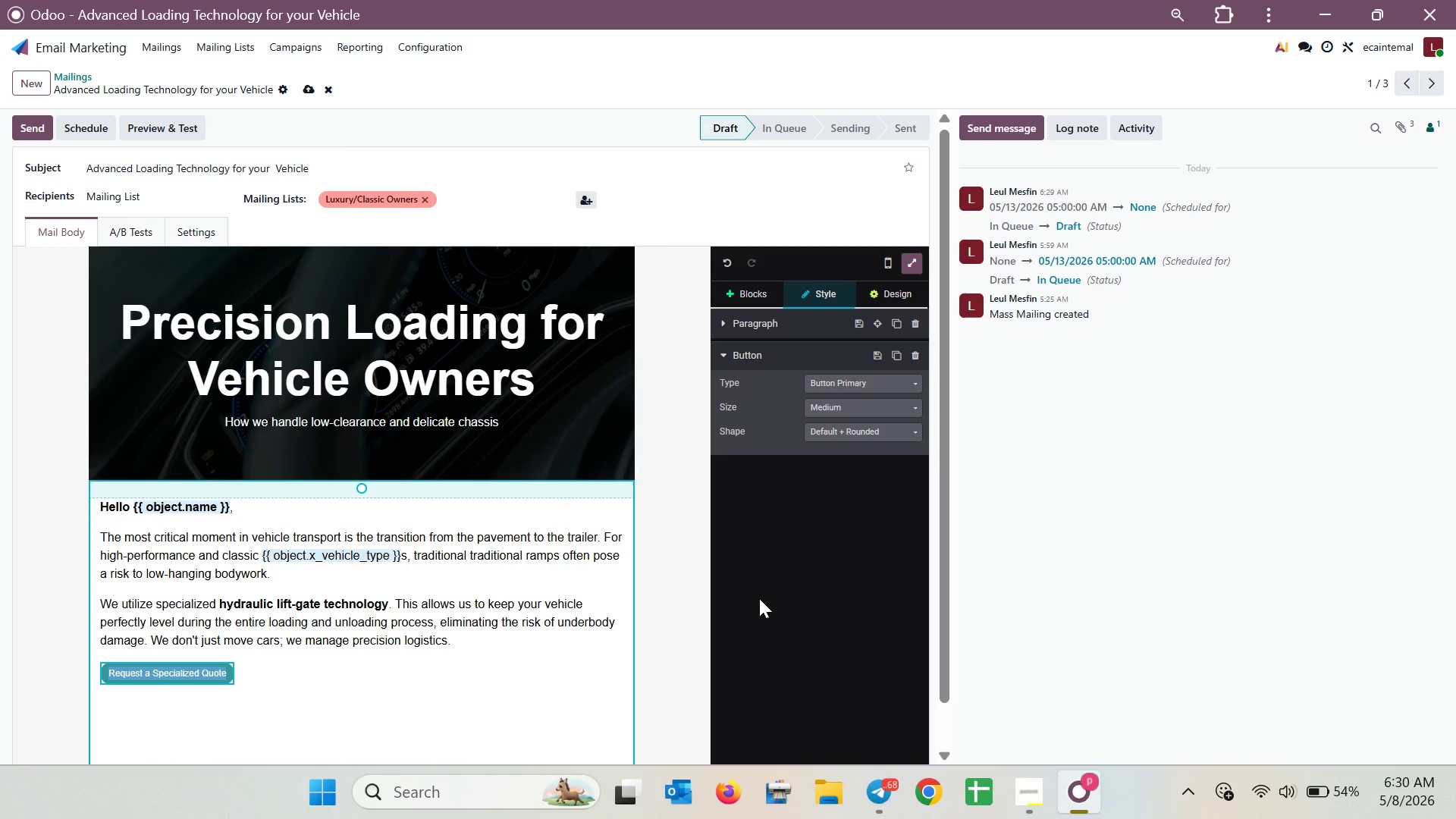 
wait(11.27)
 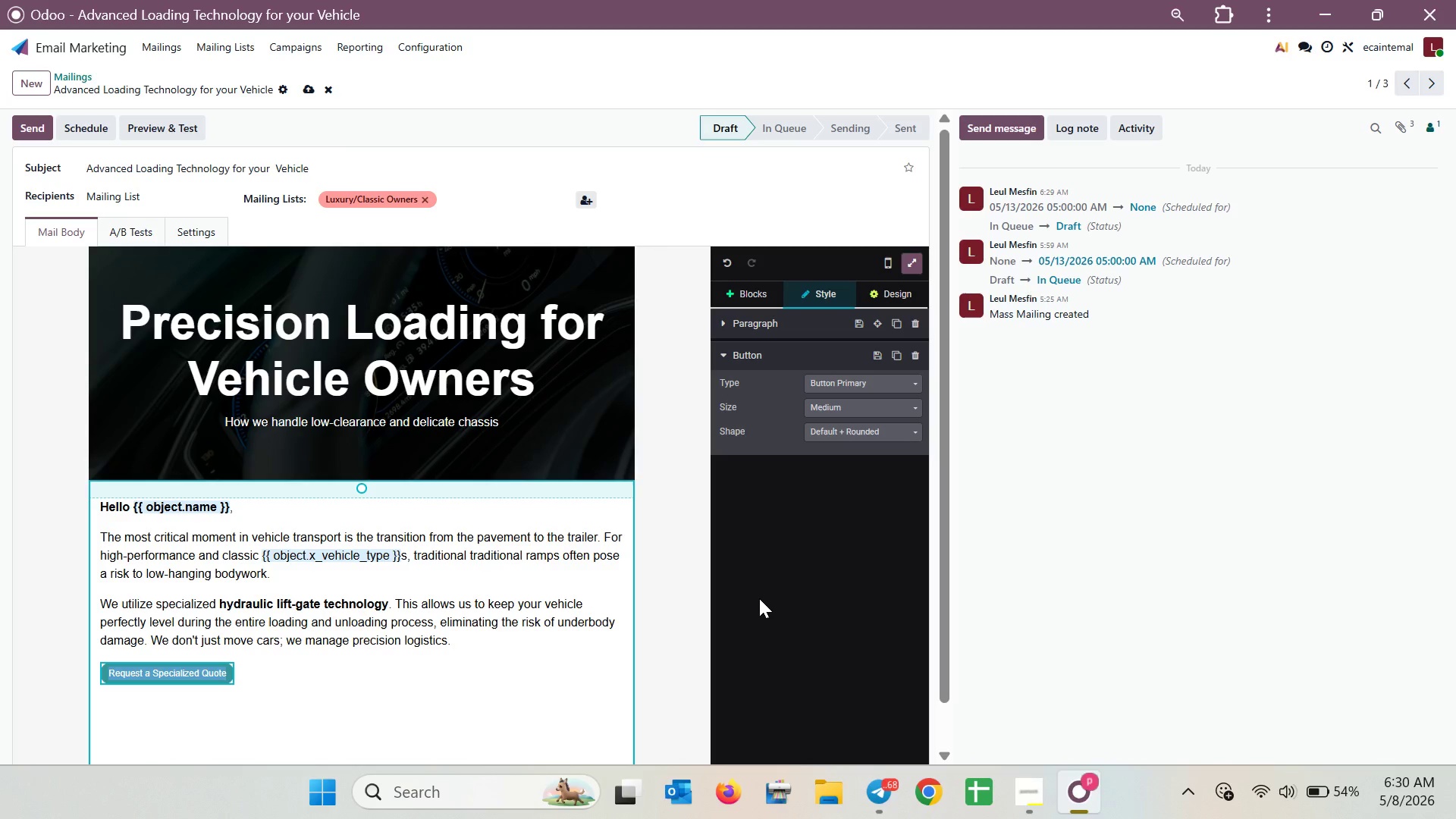 
right_click([218, 671])
 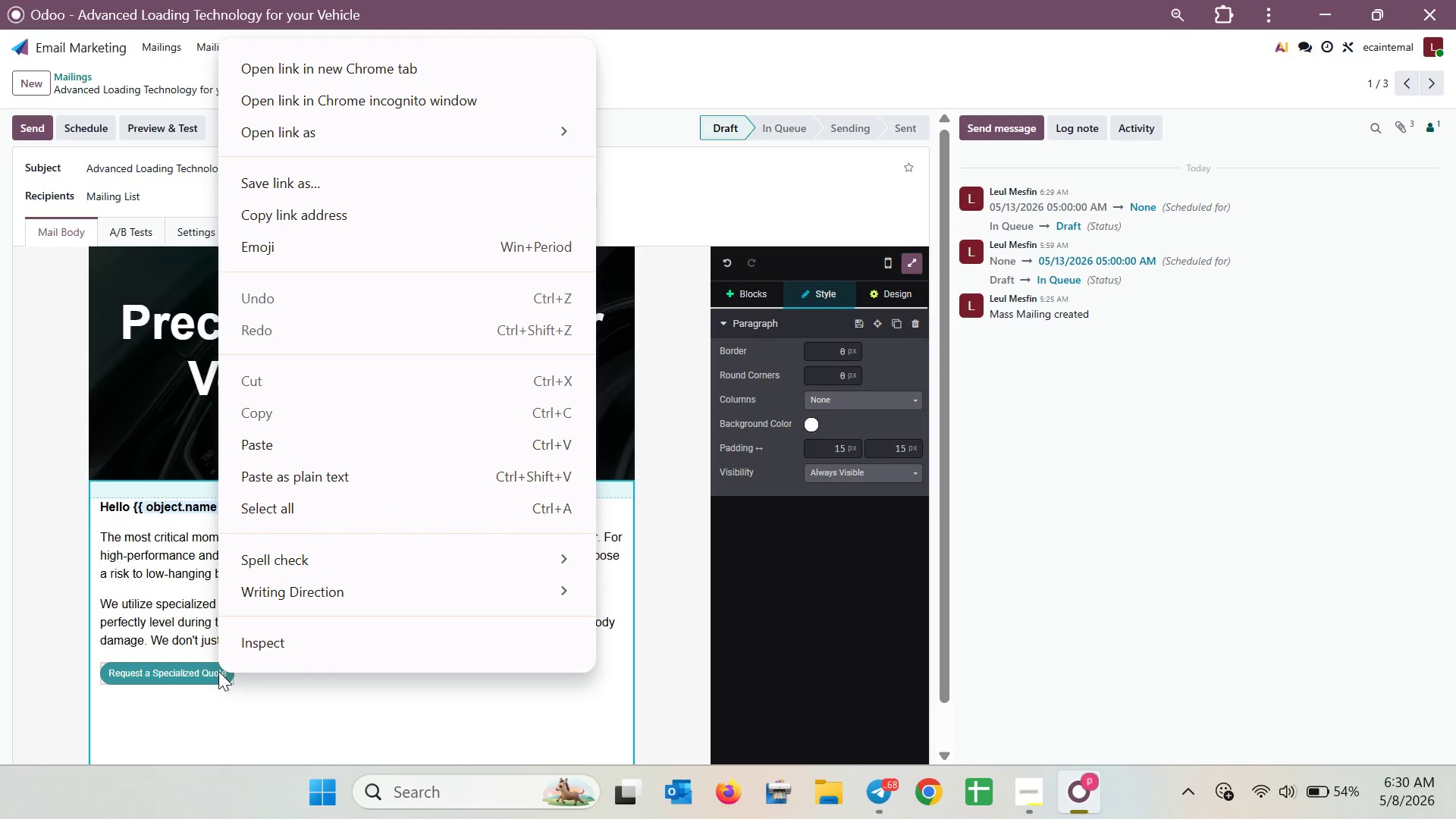 
left_click([257, 683])
 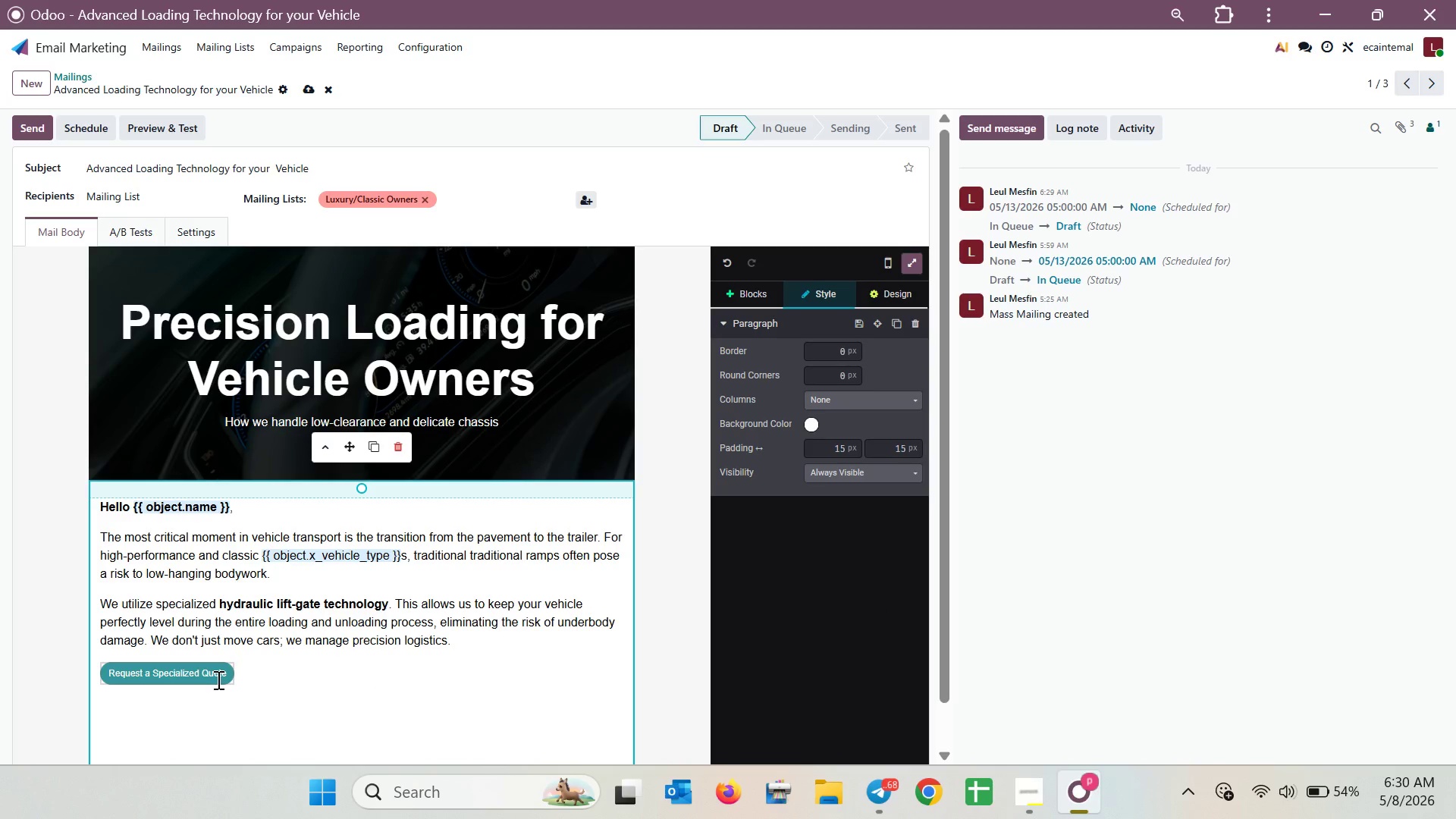 
left_click([218, 679])
 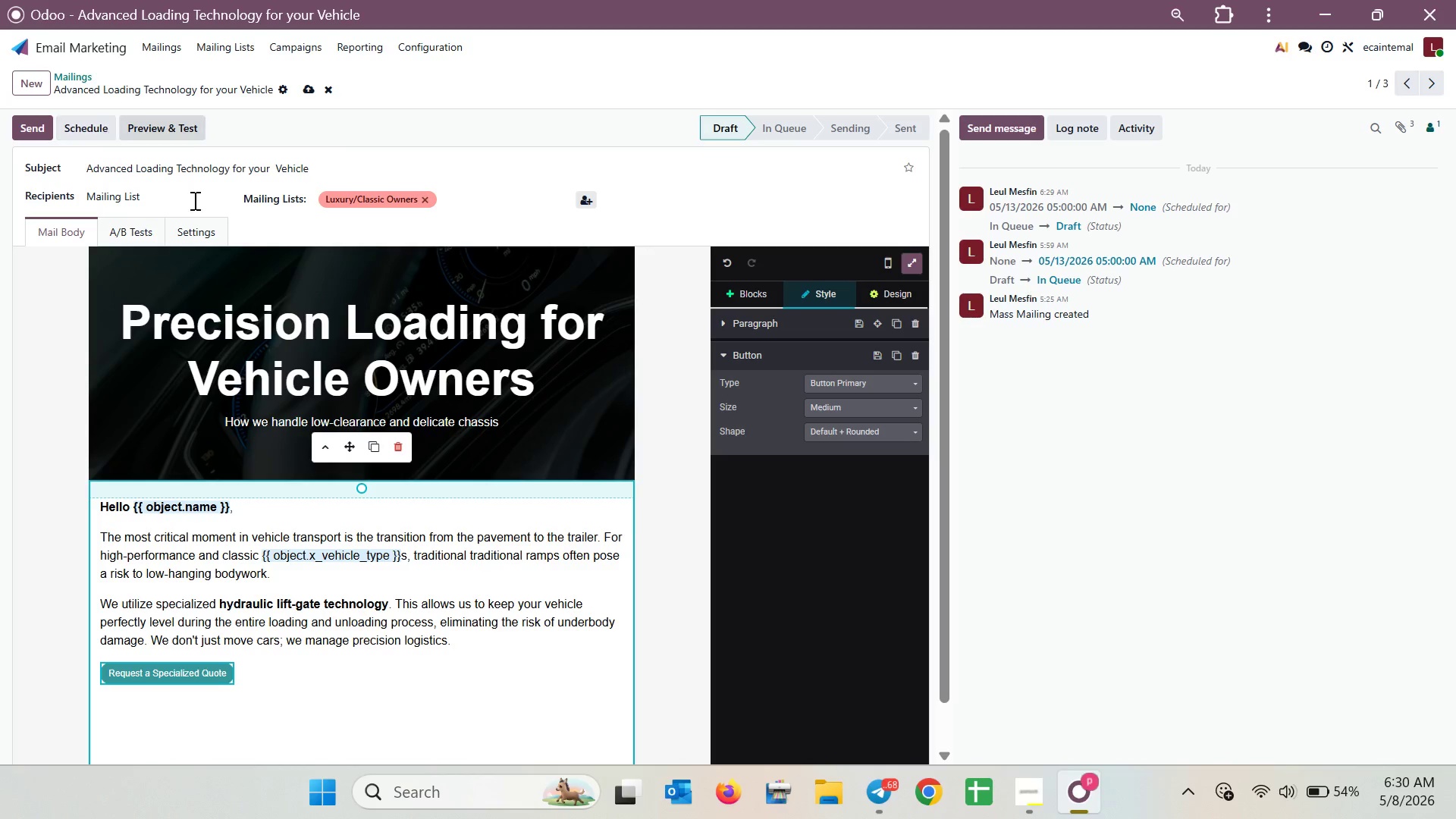 
wait(17.19)
 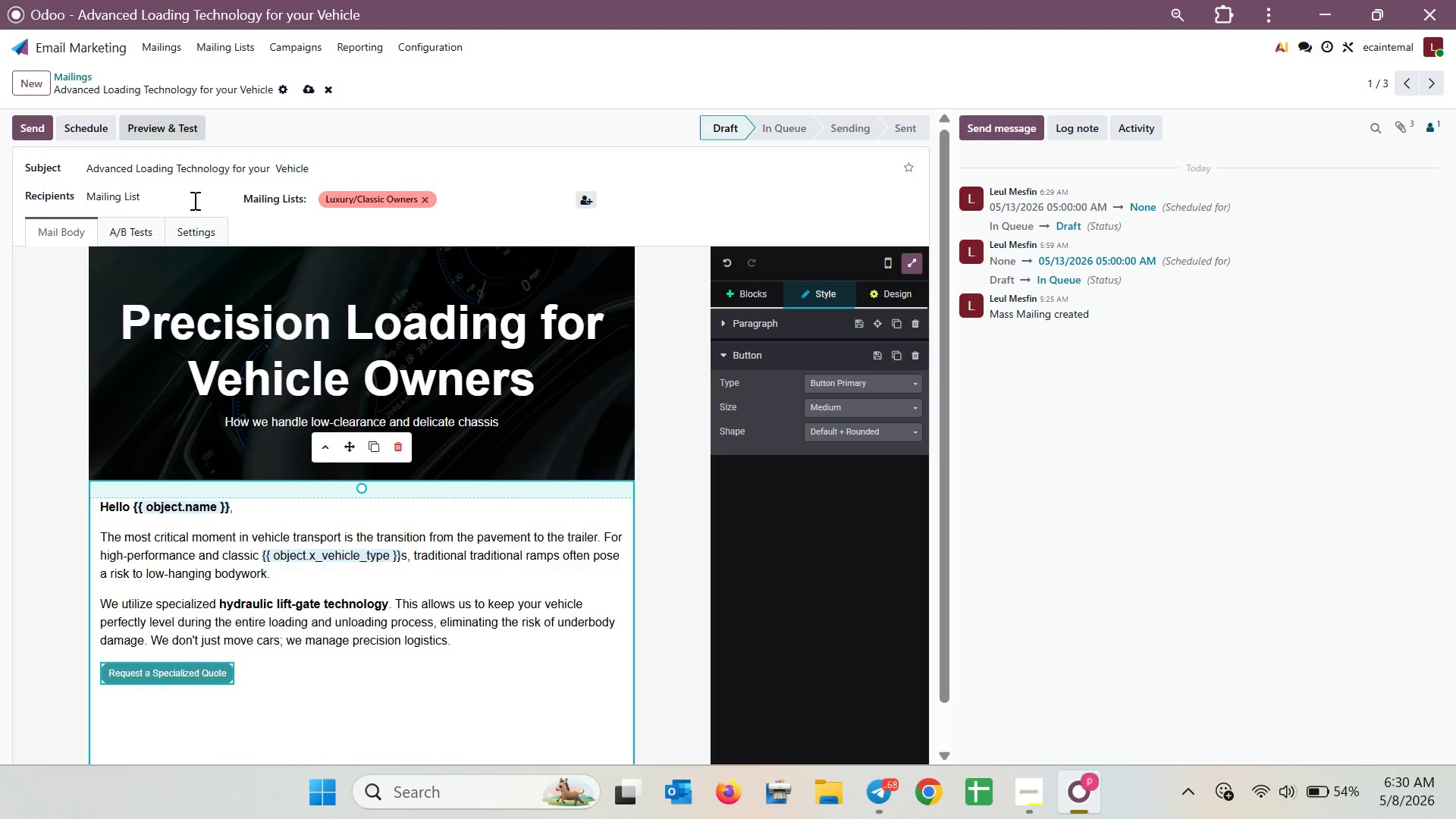 
left_click([312, 91])
 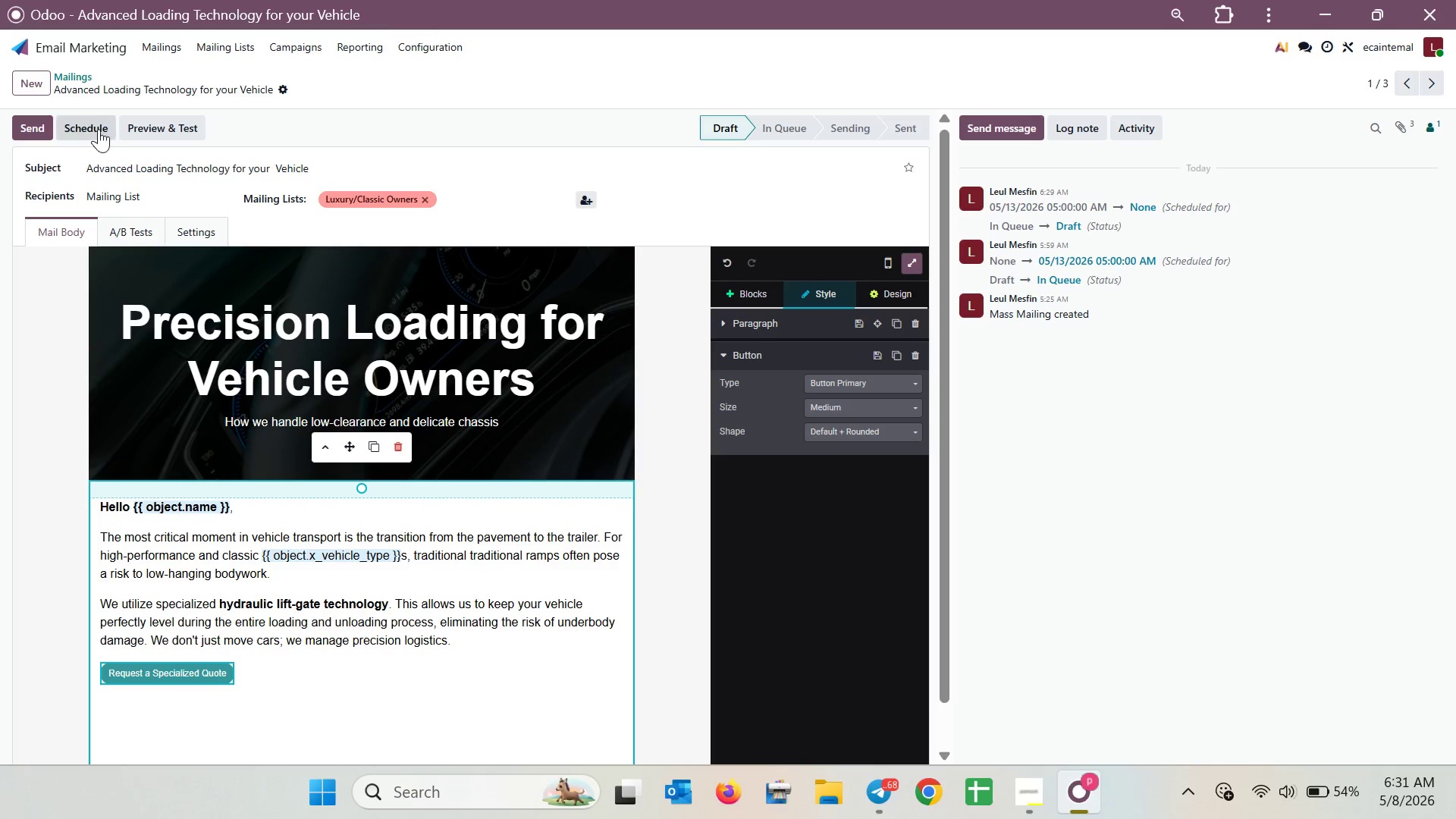 
left_click([78, 77])
 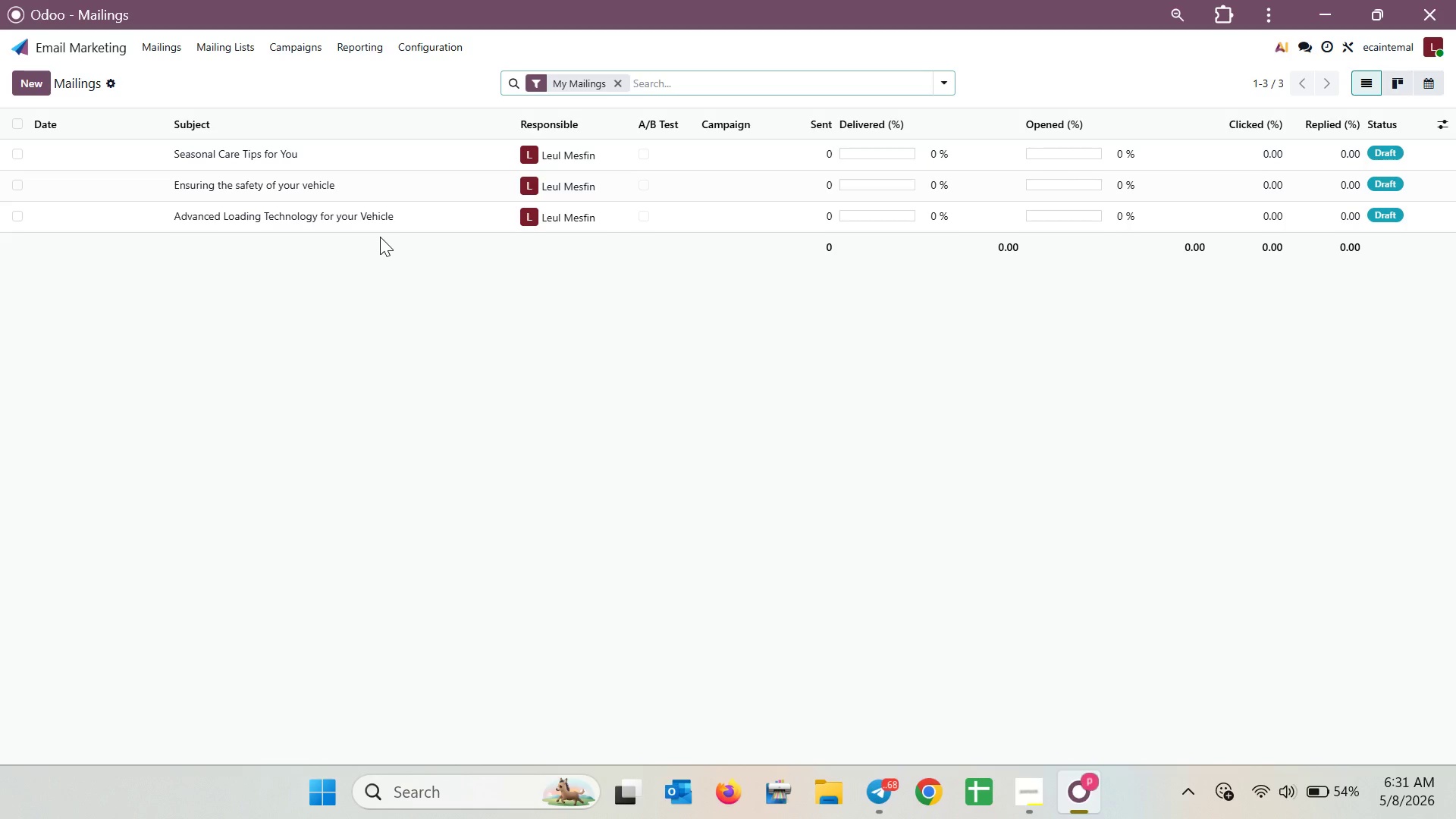 
wait(9.86)
 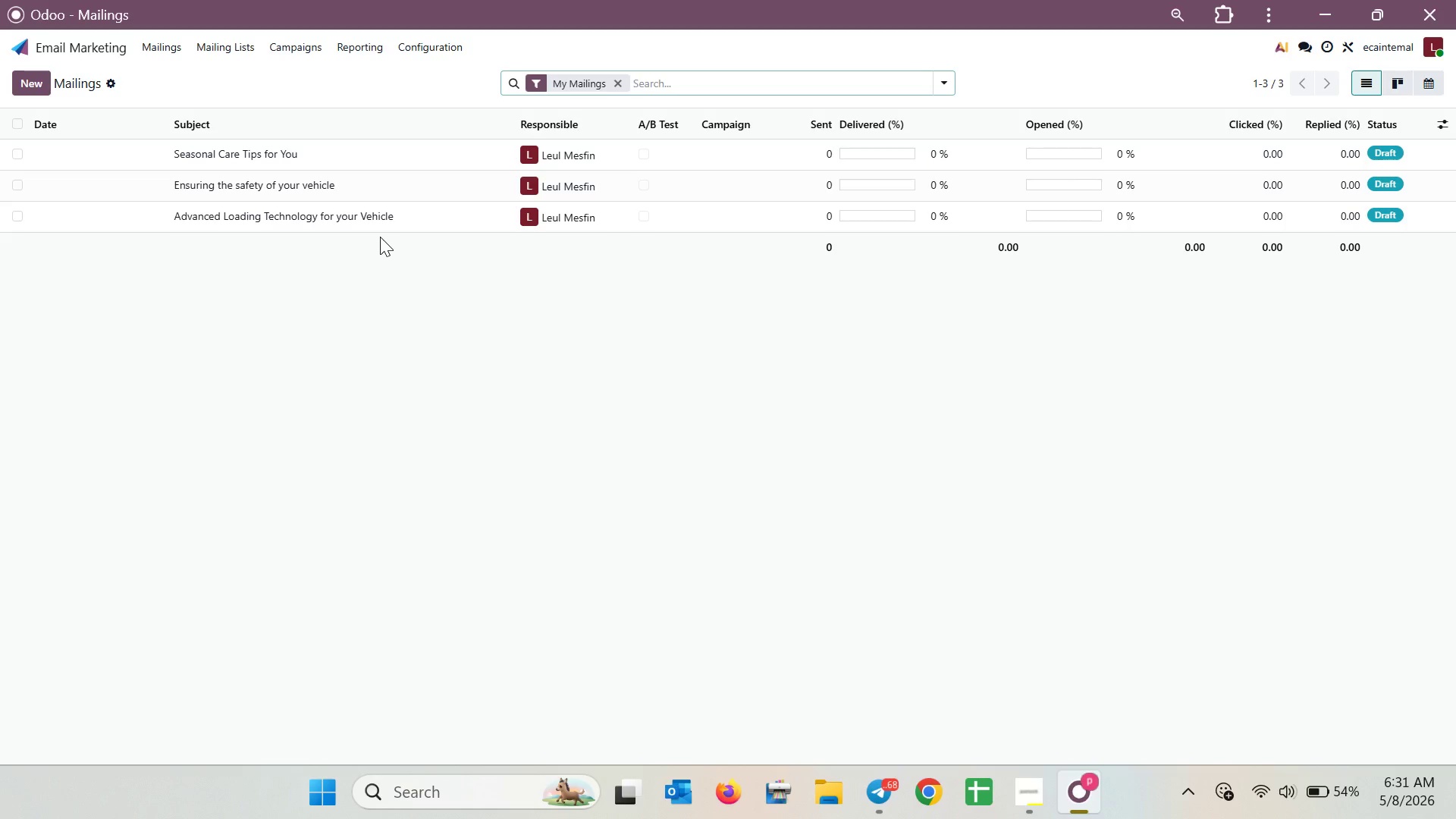 
left_click([357, 222])
 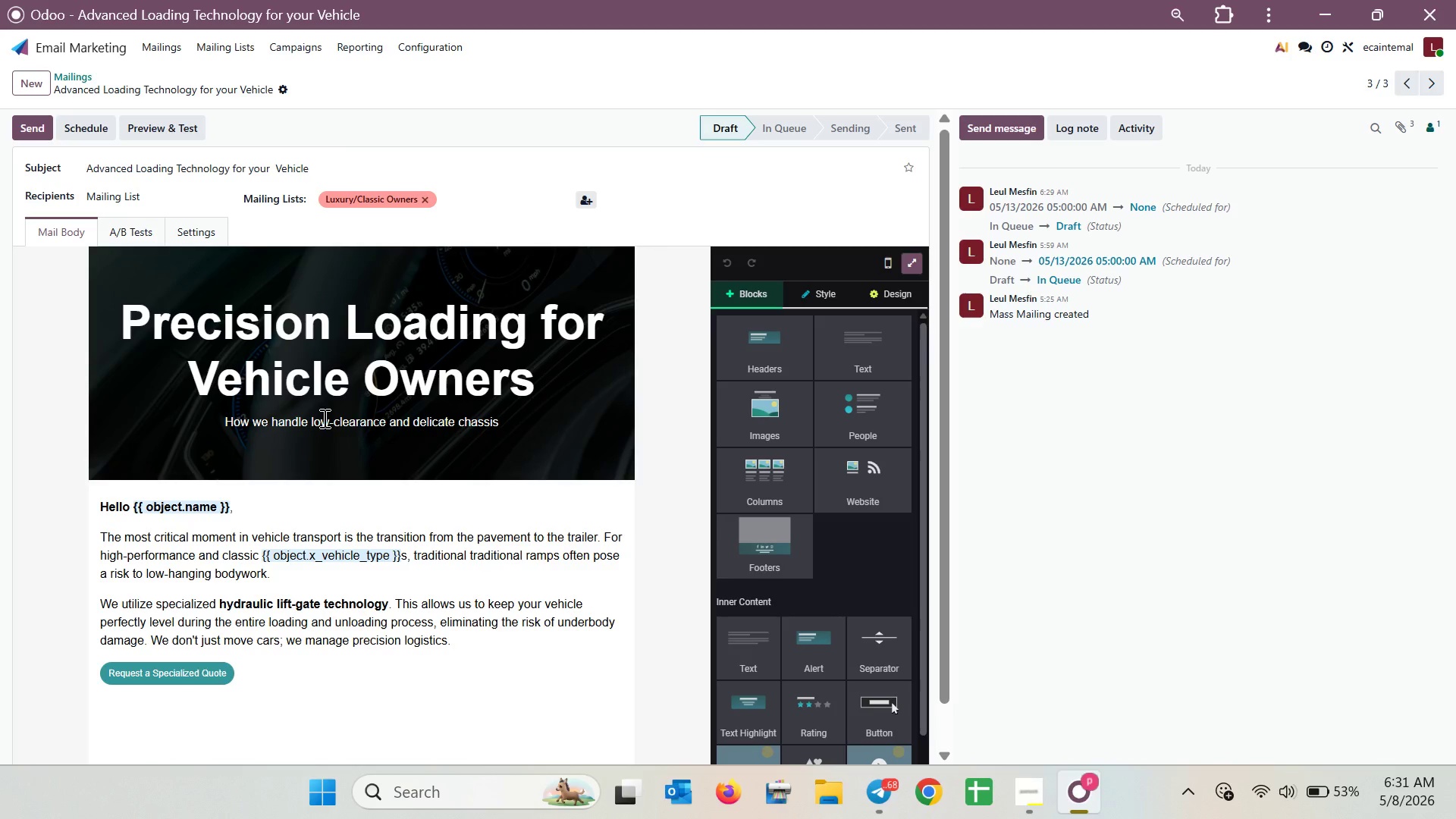 
wait(9.11)
 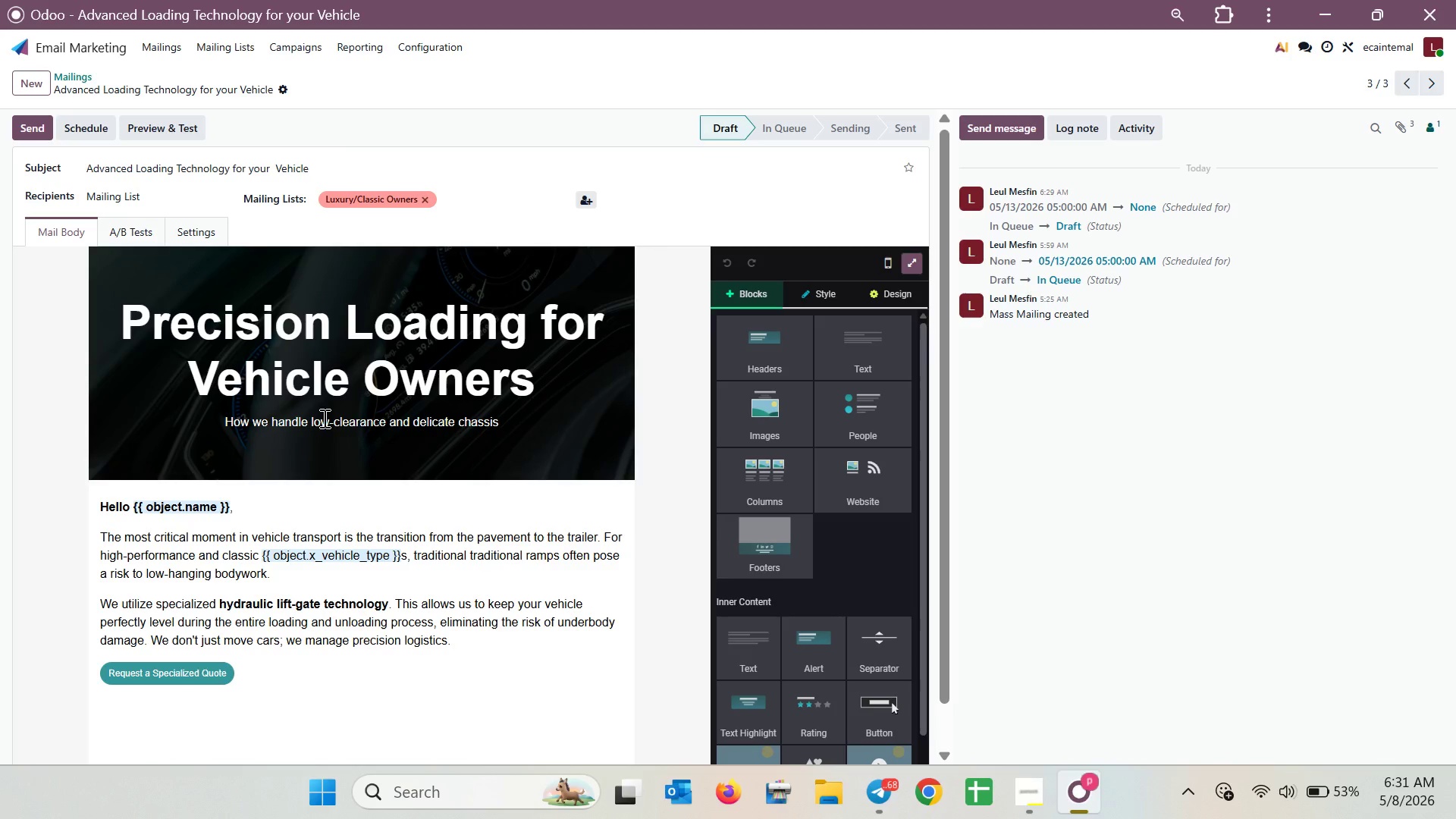 
left_click([188, 671])
 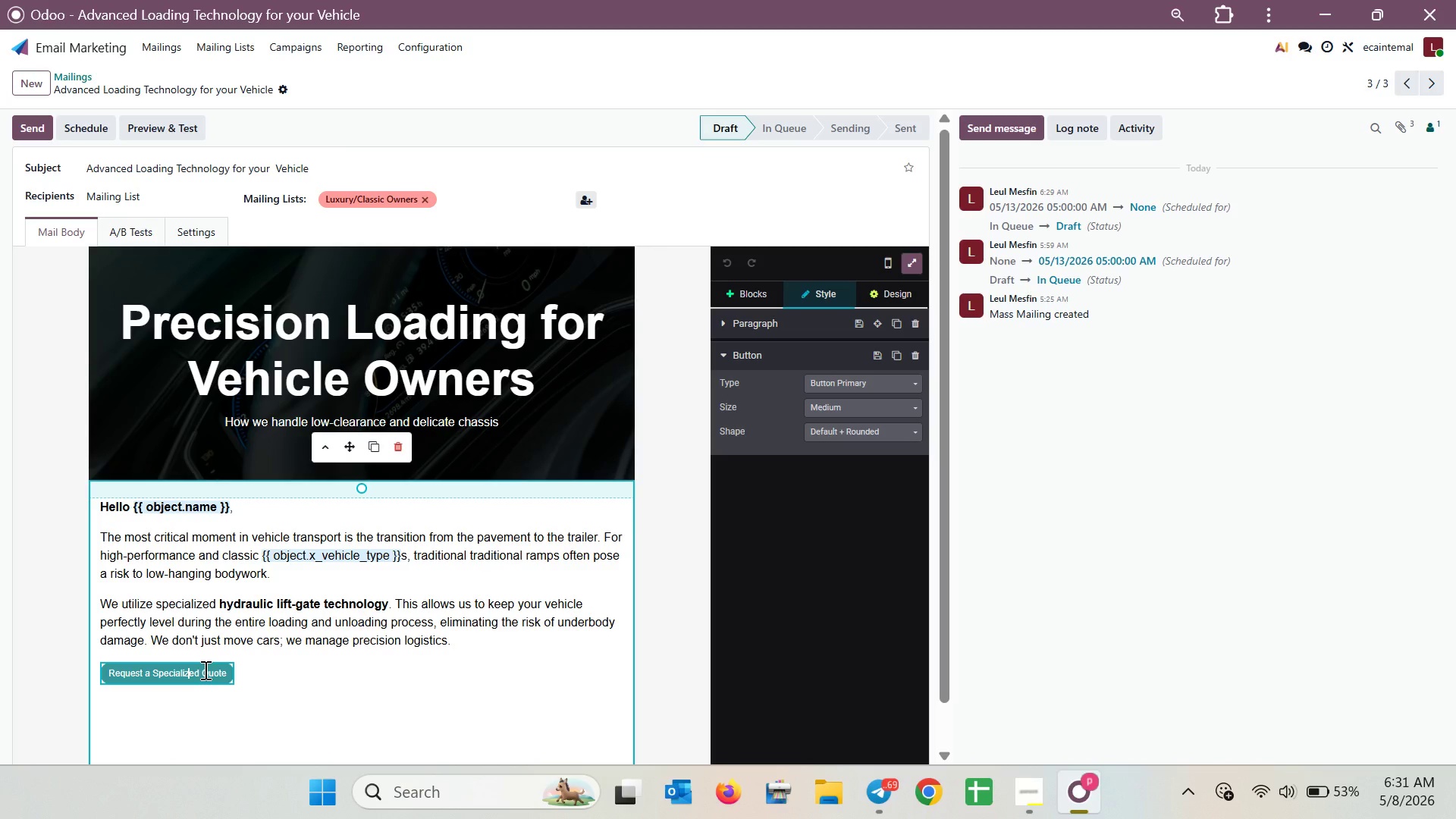 
wait(12.67)
 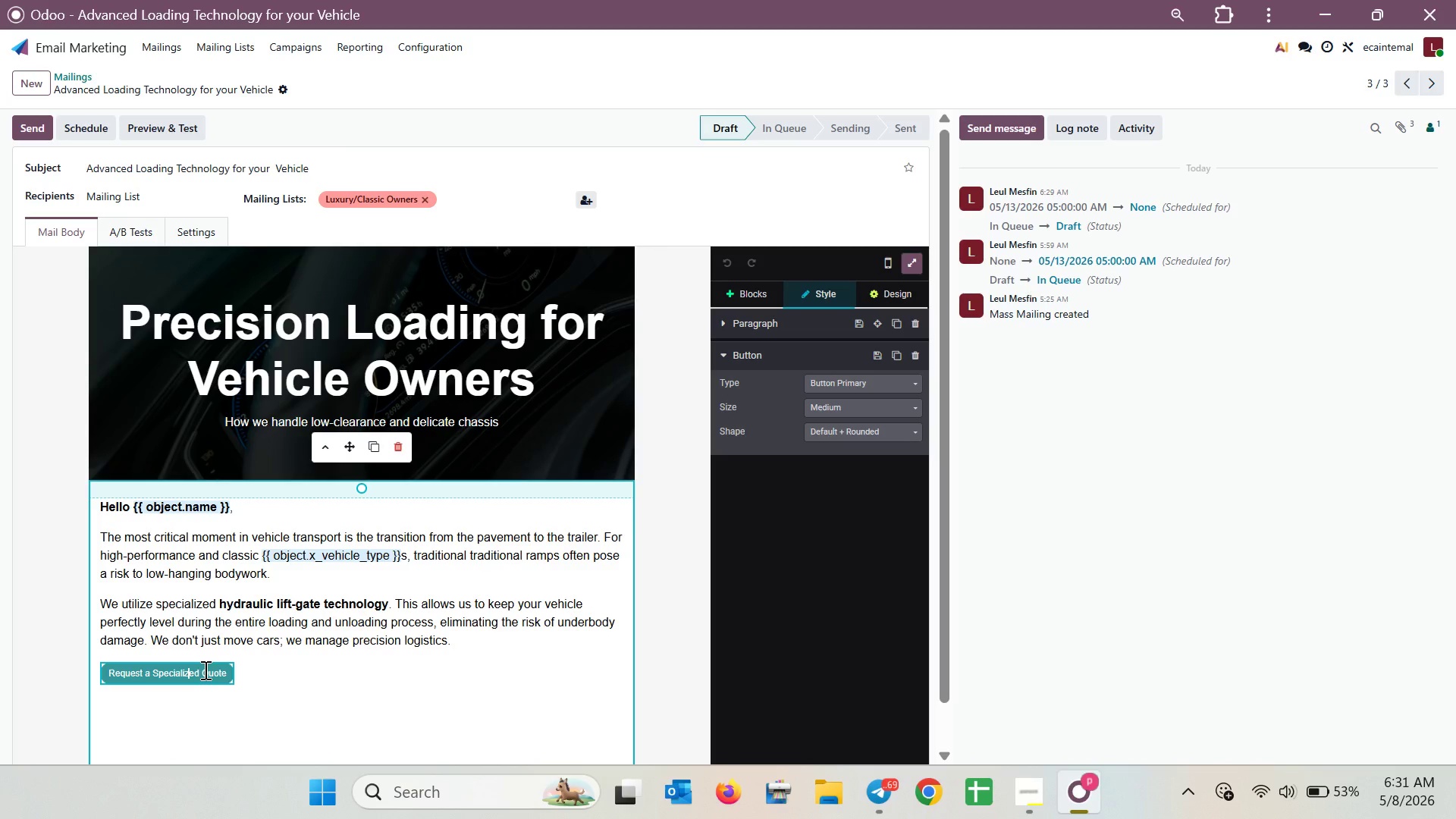 
double_click([204, 670])
 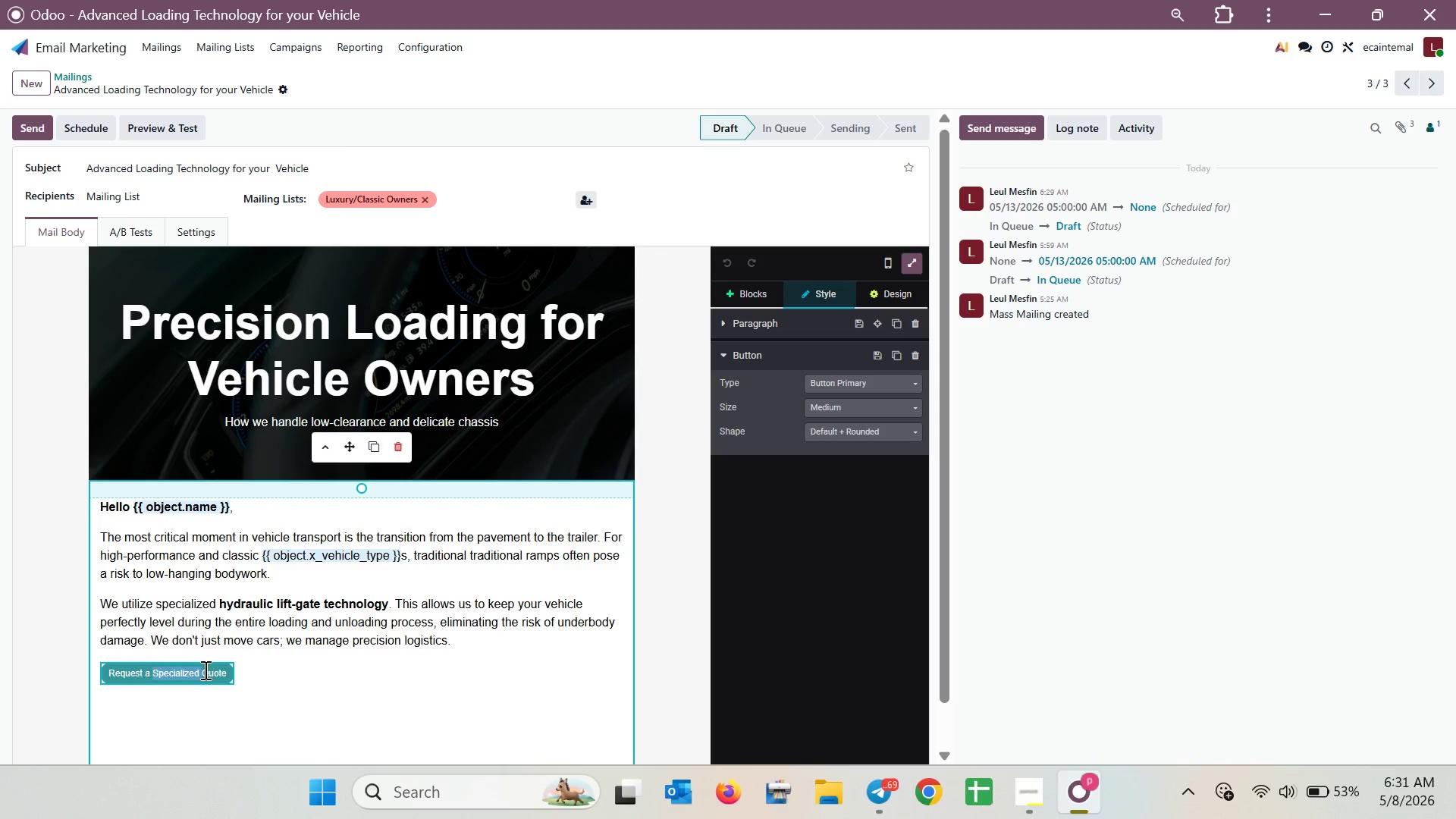 
triple_click([204, 670])
 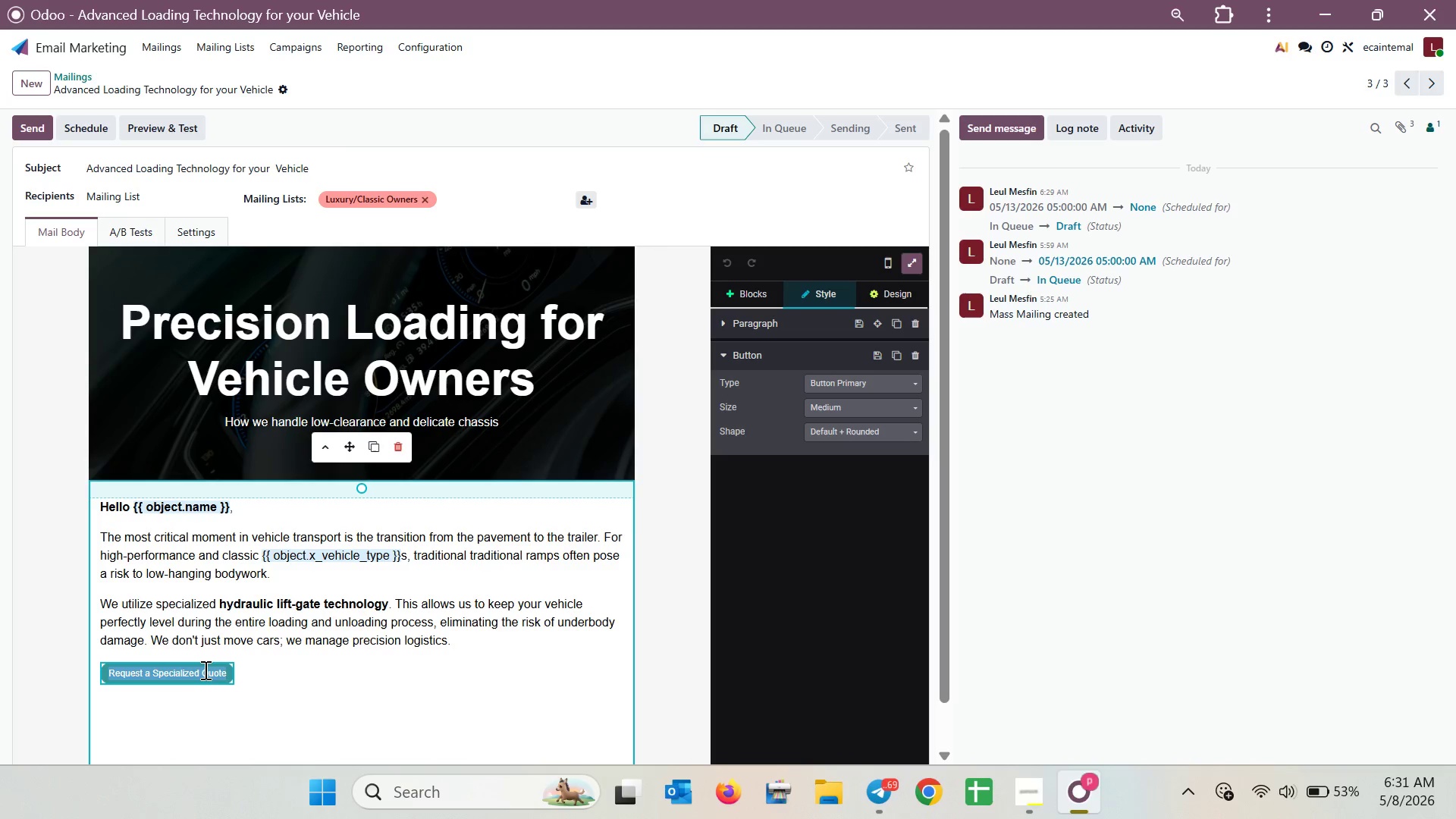 
triple_click([204, 670])
 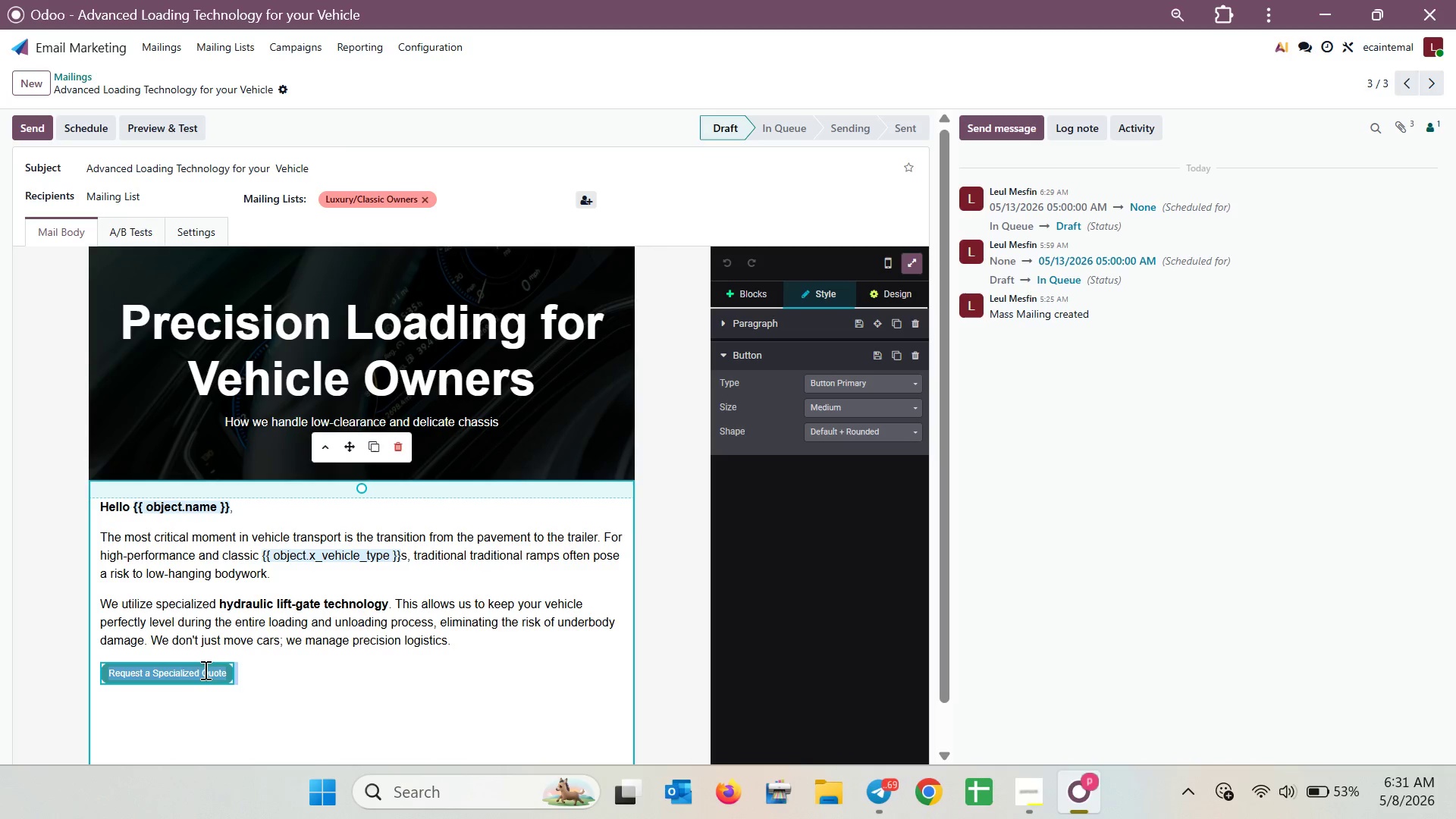 
triple_click([204, 670])
 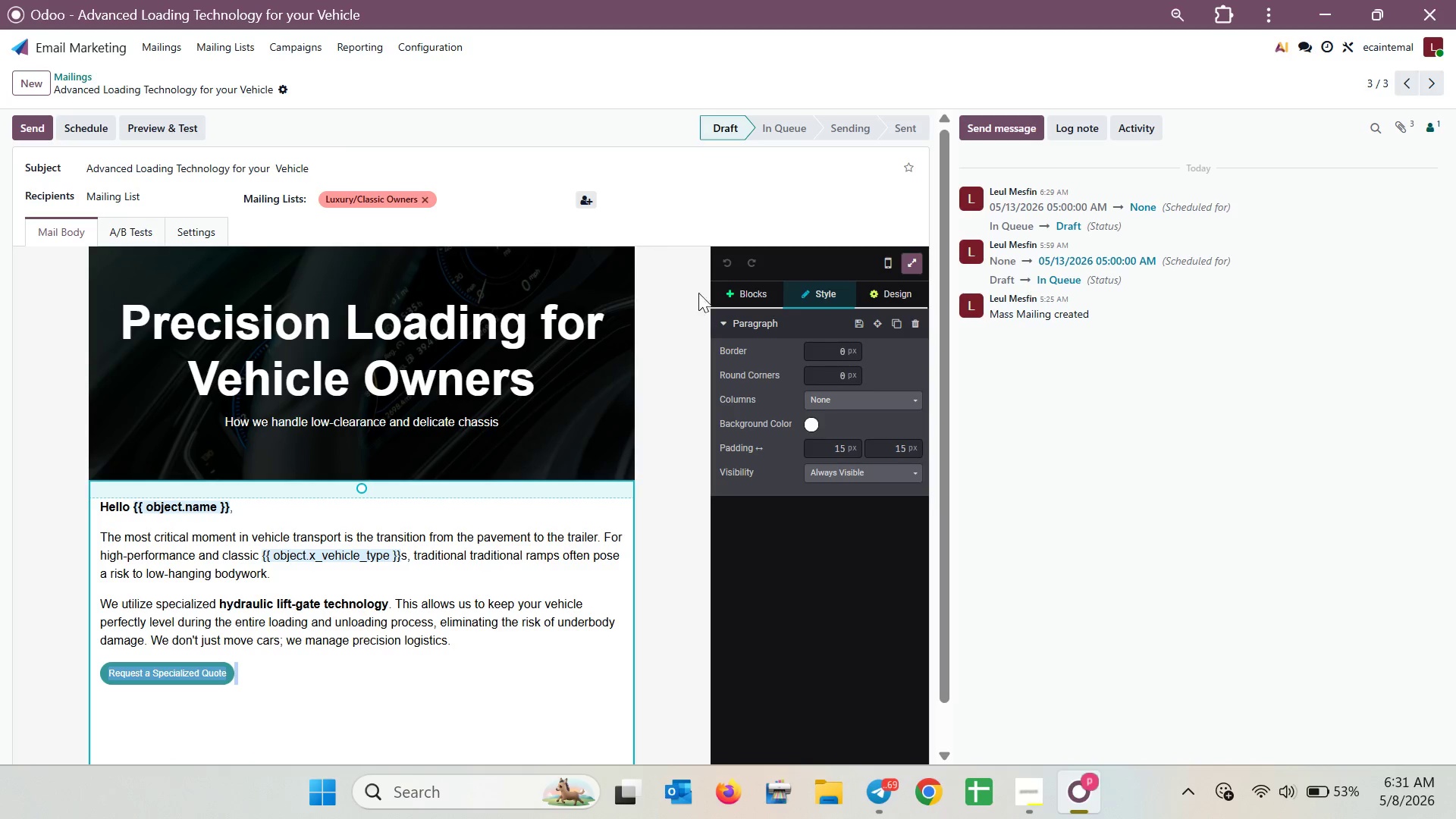 
left_click([748, 299])
 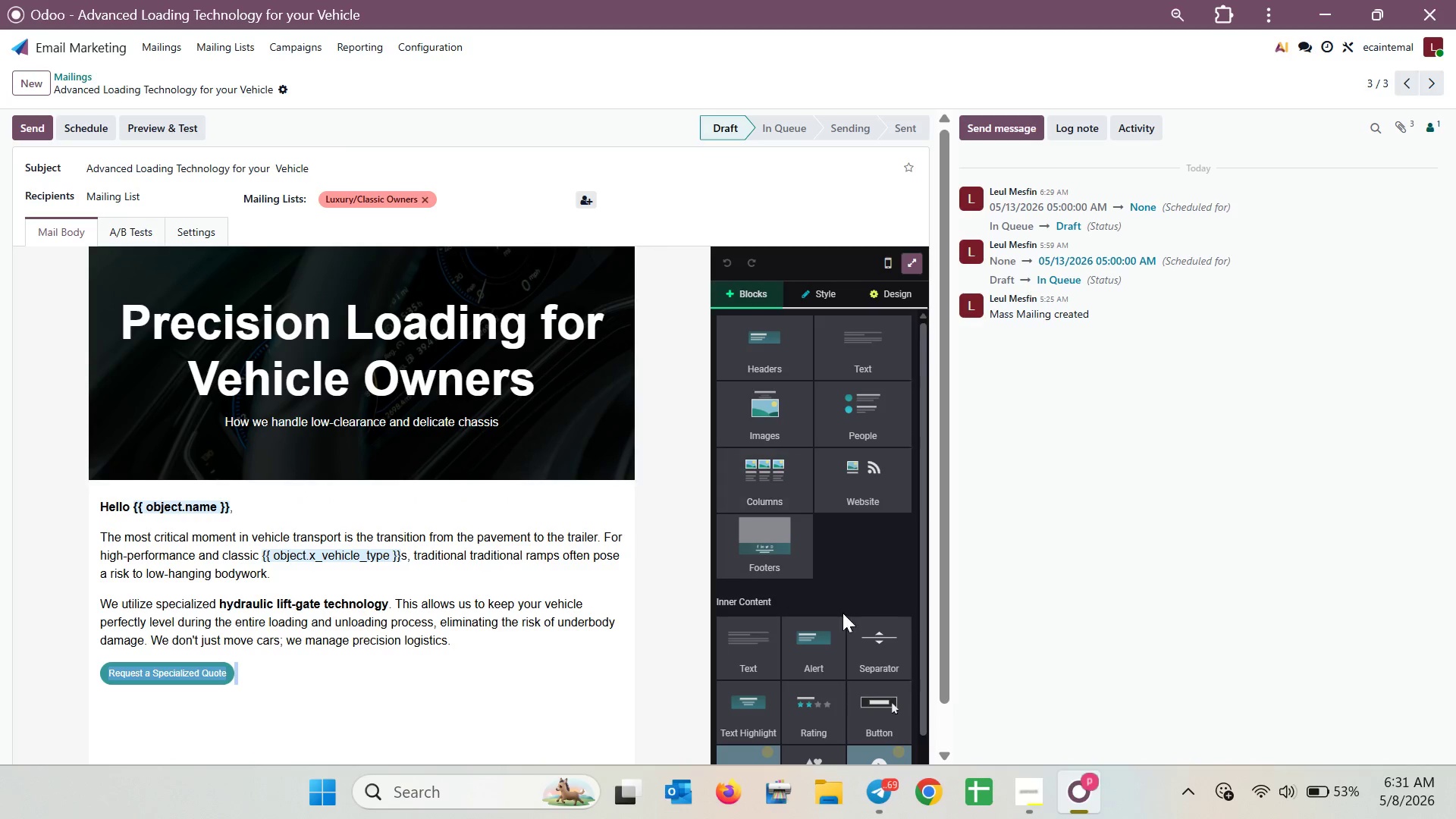 
left_click_drag(start_coordinate=[896, 707], to_coordinate=[457, 720])
 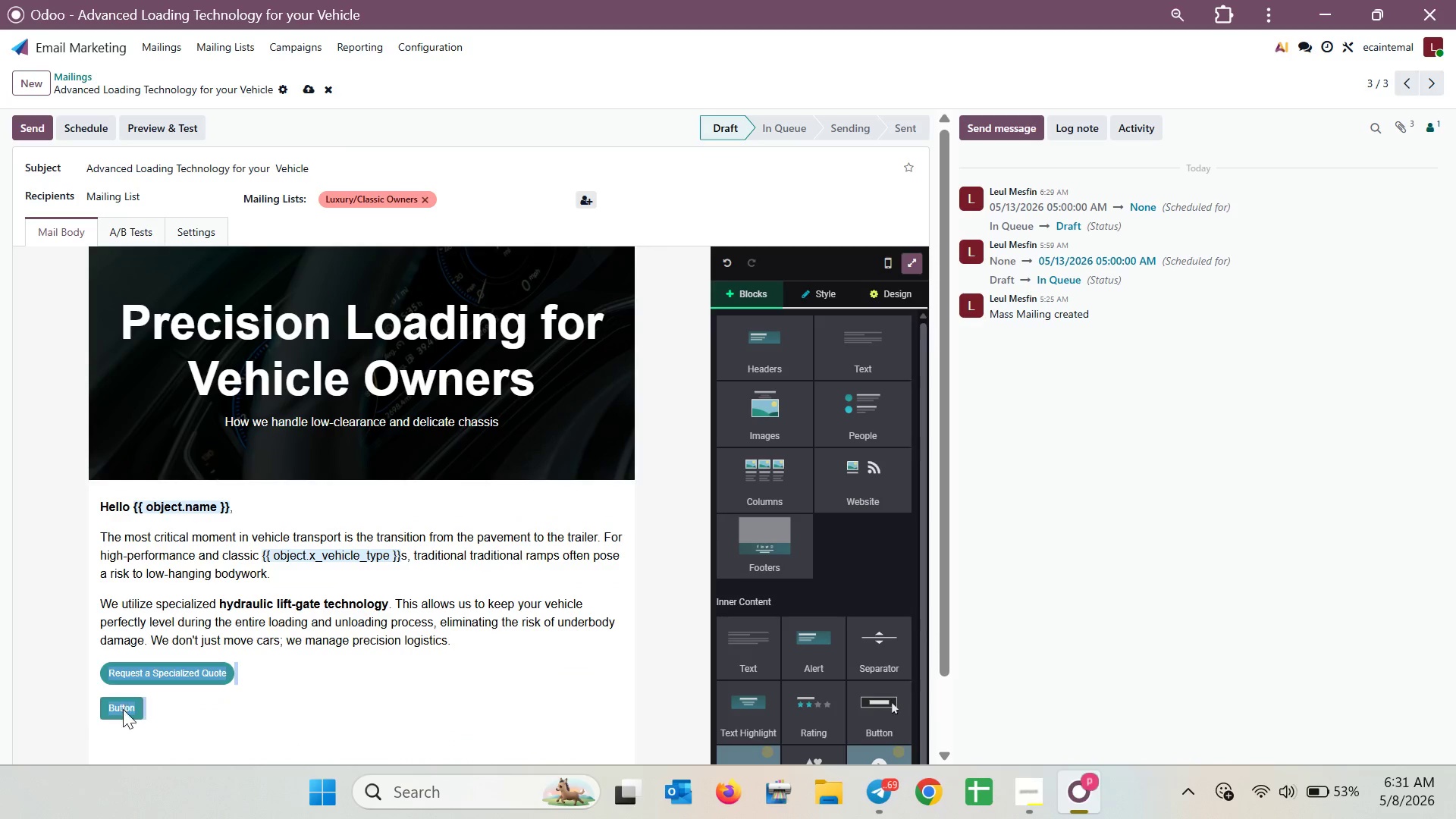 
double_click([124, 709])
 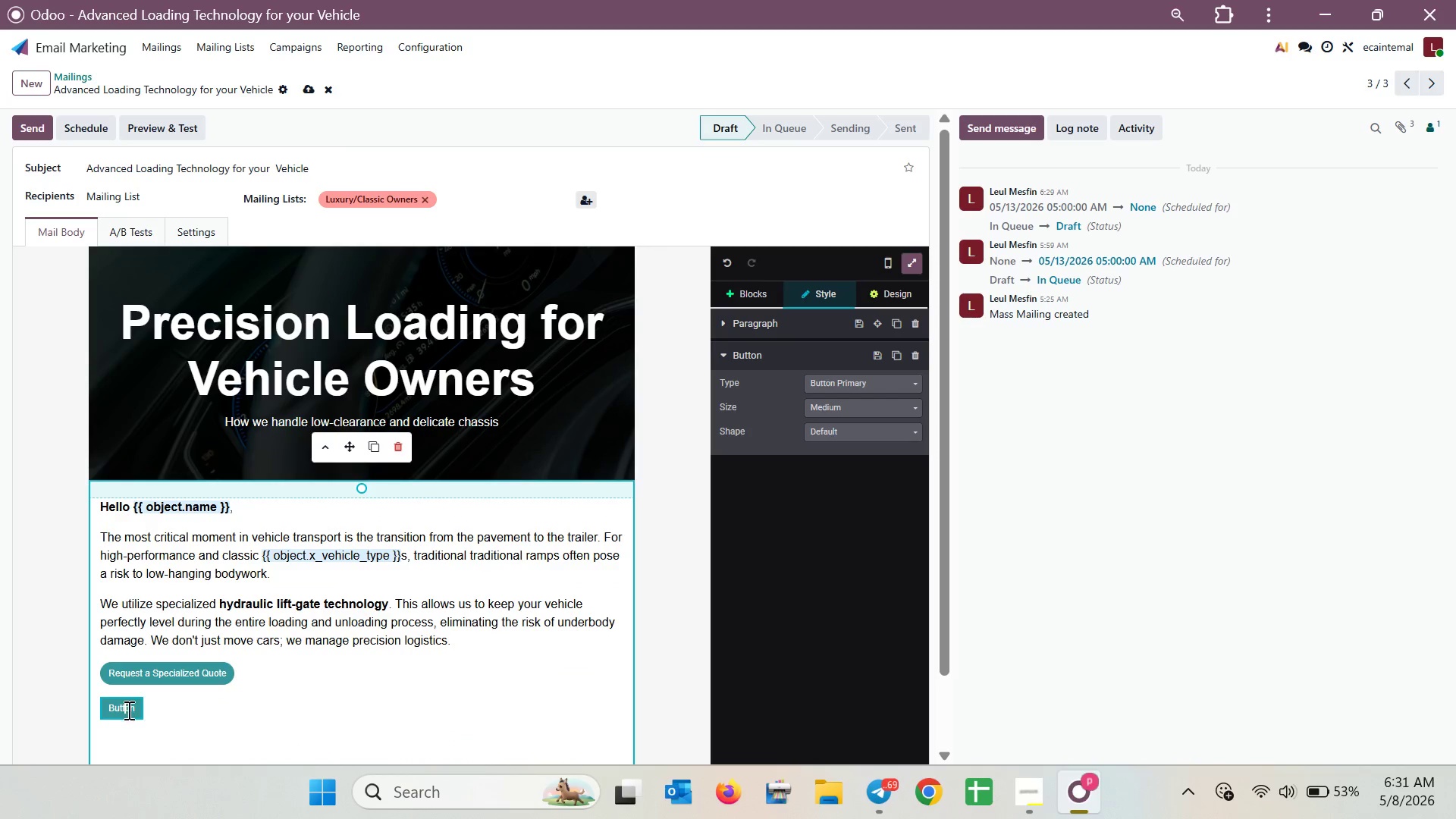 
right_click([130, 710])
 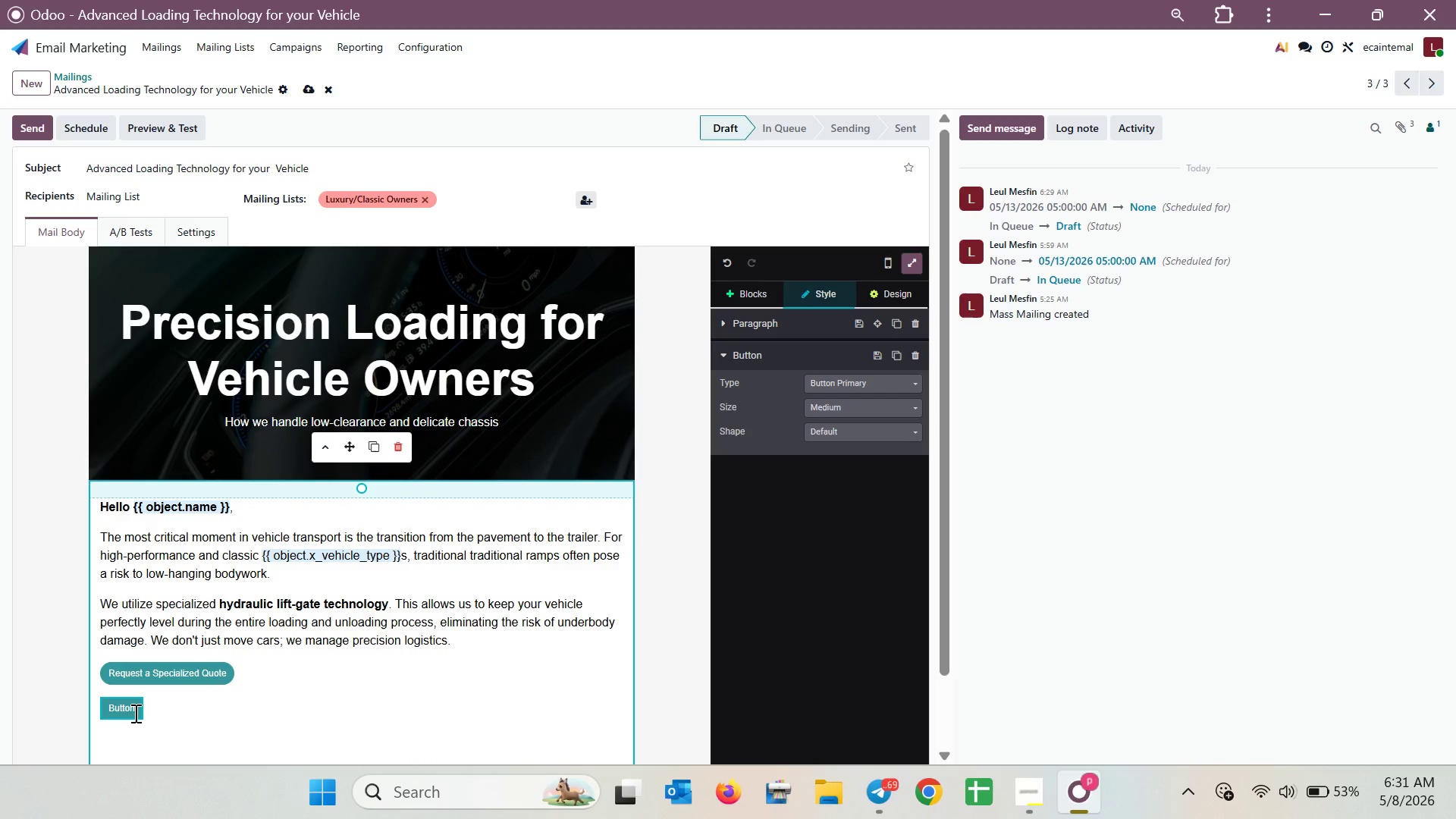 
double_click([138, 713])
 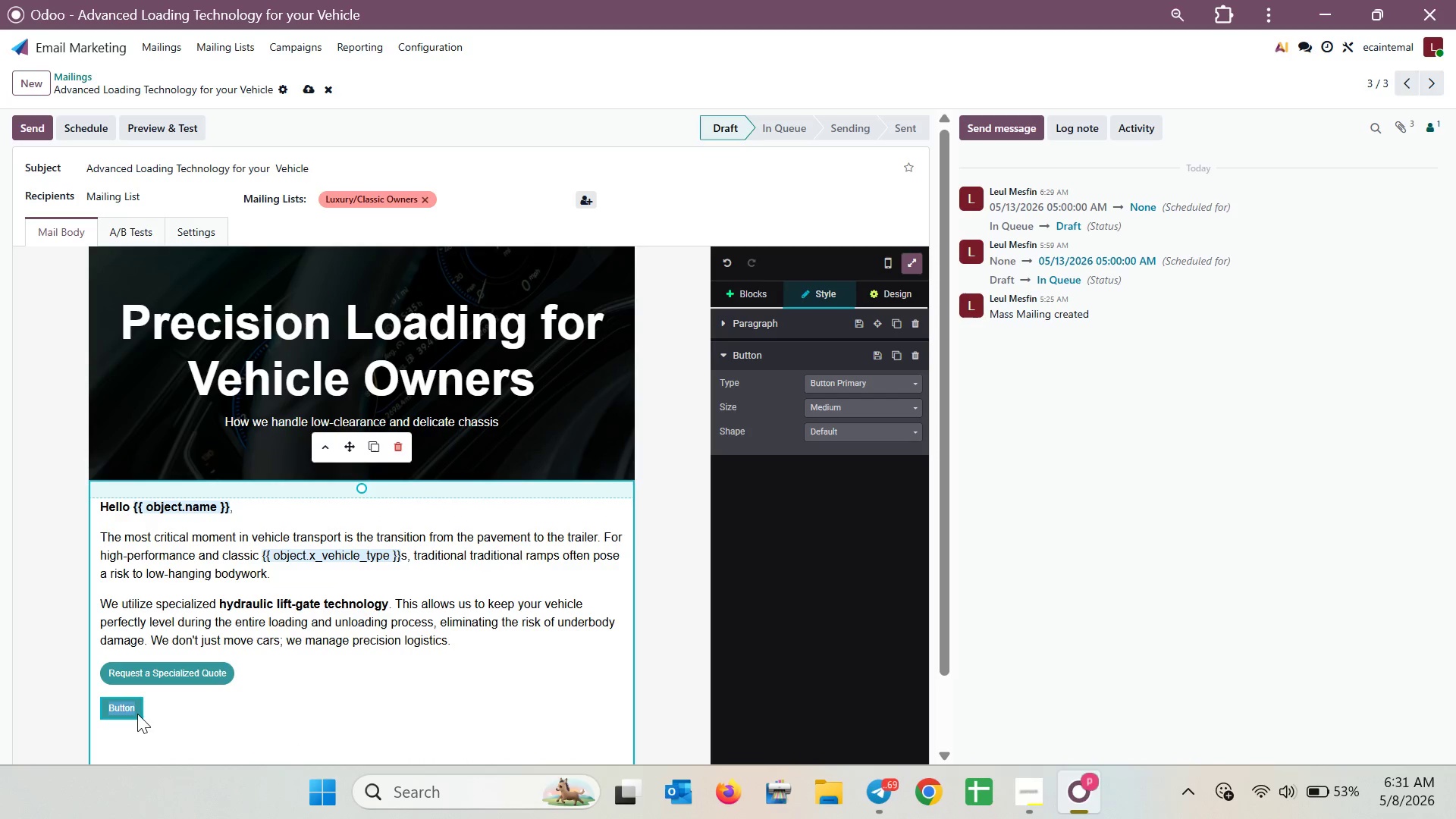 
triple_click([137, 714])
 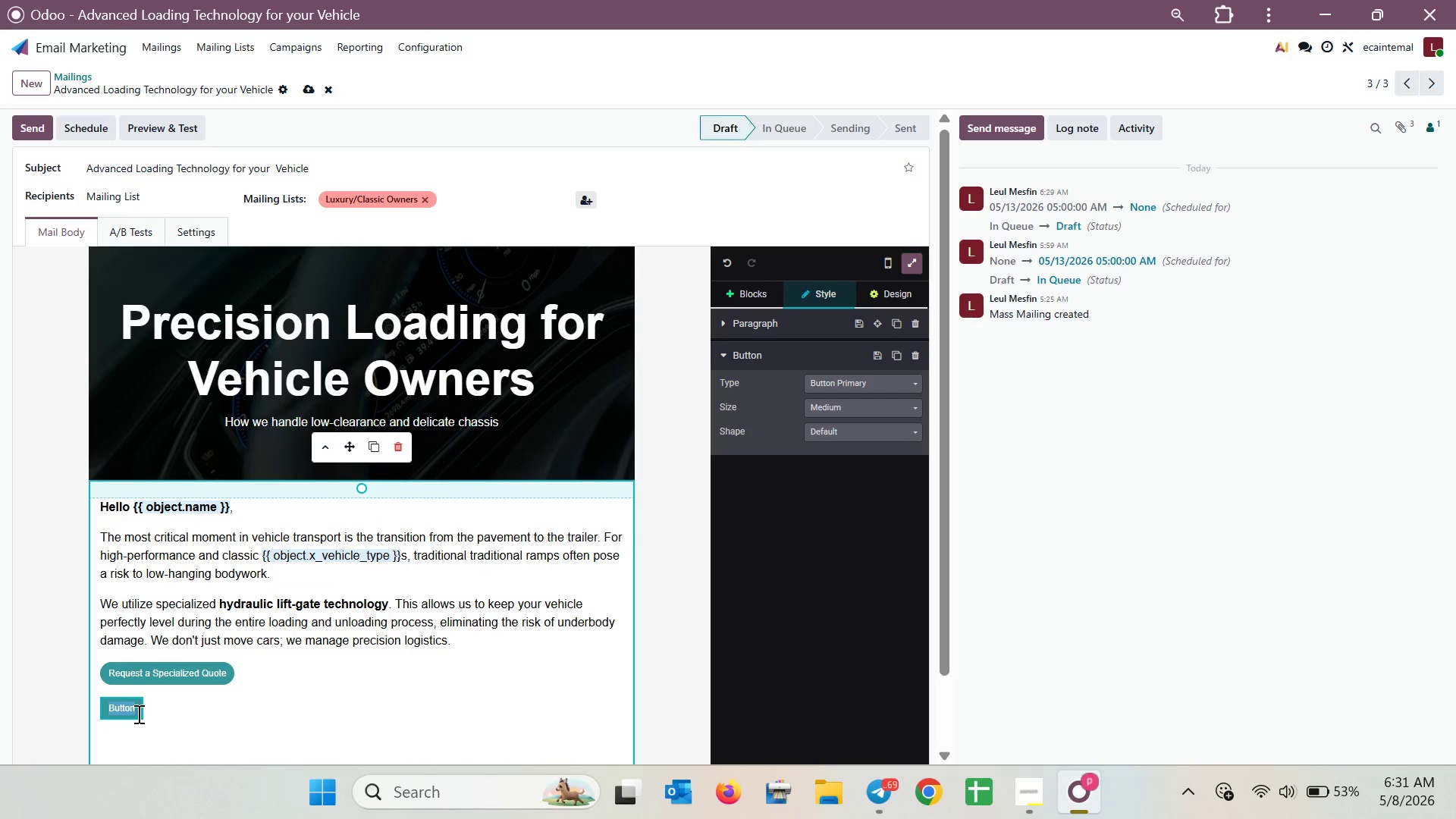 
triple_click([137, 714])
 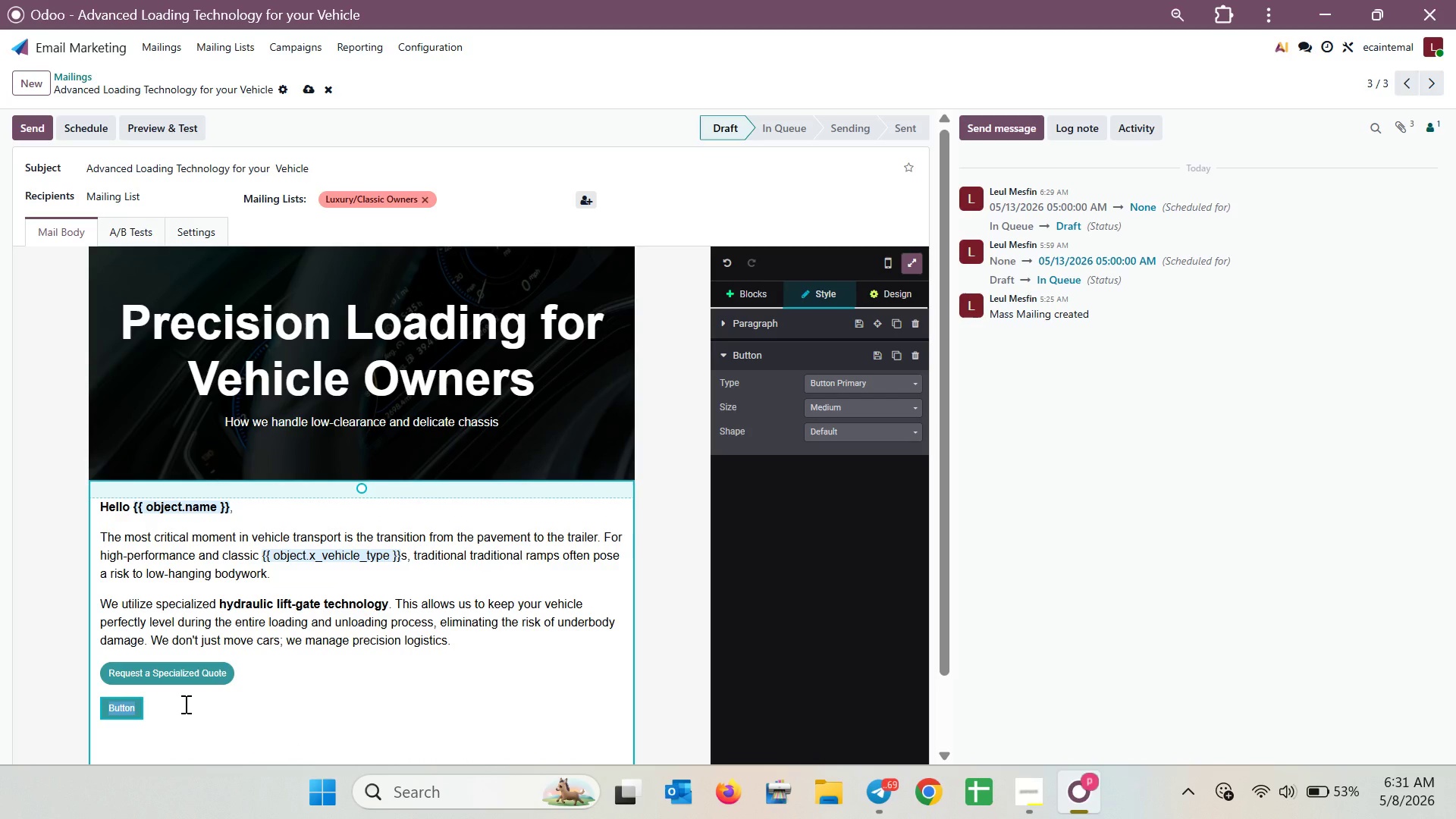 
hold_key(key=ControlLeft, duration=0.97)
scroll: coordinate [228, 681], scroll_direction: down, amount: 3.0
 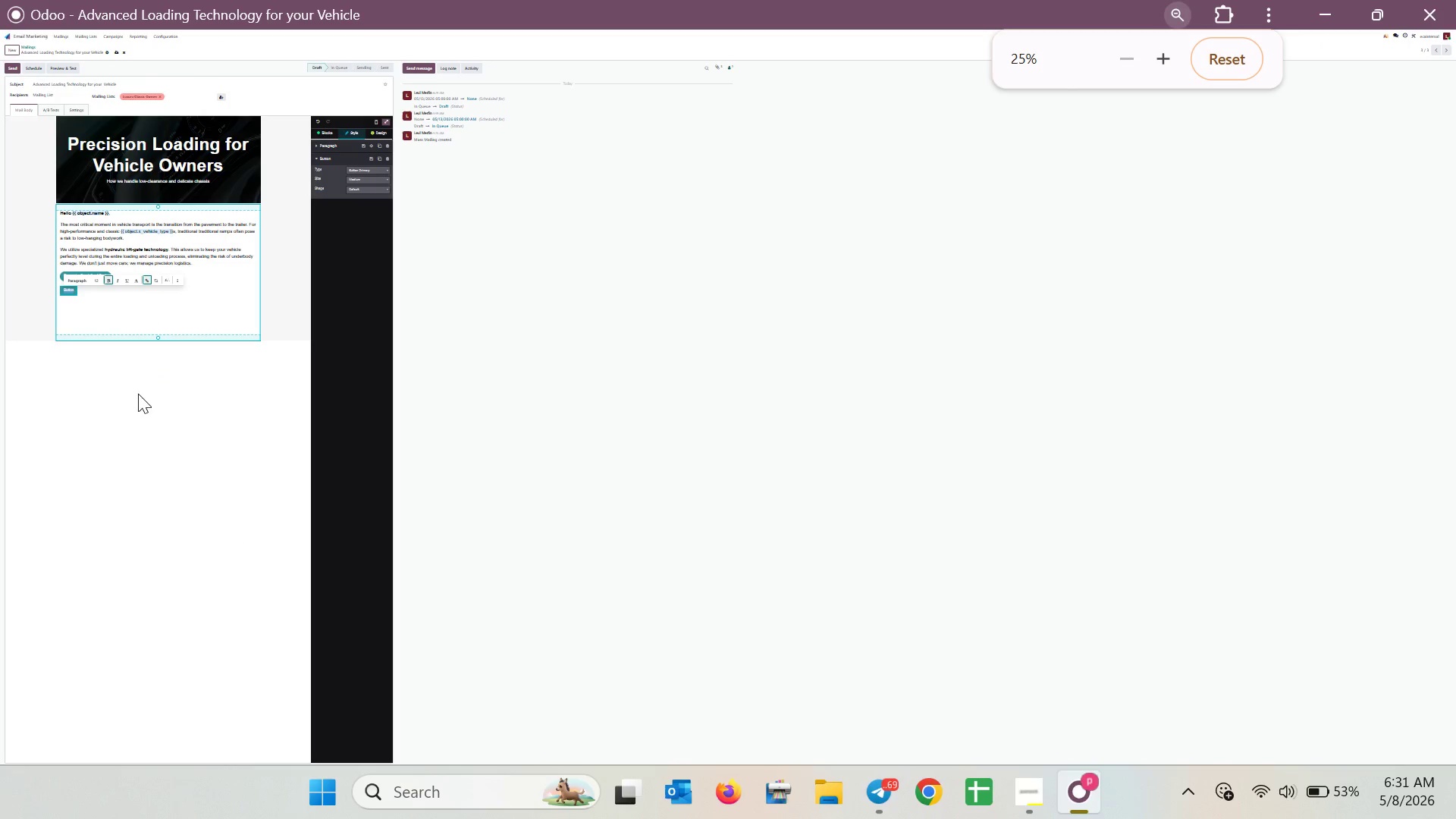 
hold_key(key=ControlLeft, duration=1.78)
scroll: coordinate [149, 381], scroll_direction: up, amount: 2.0
 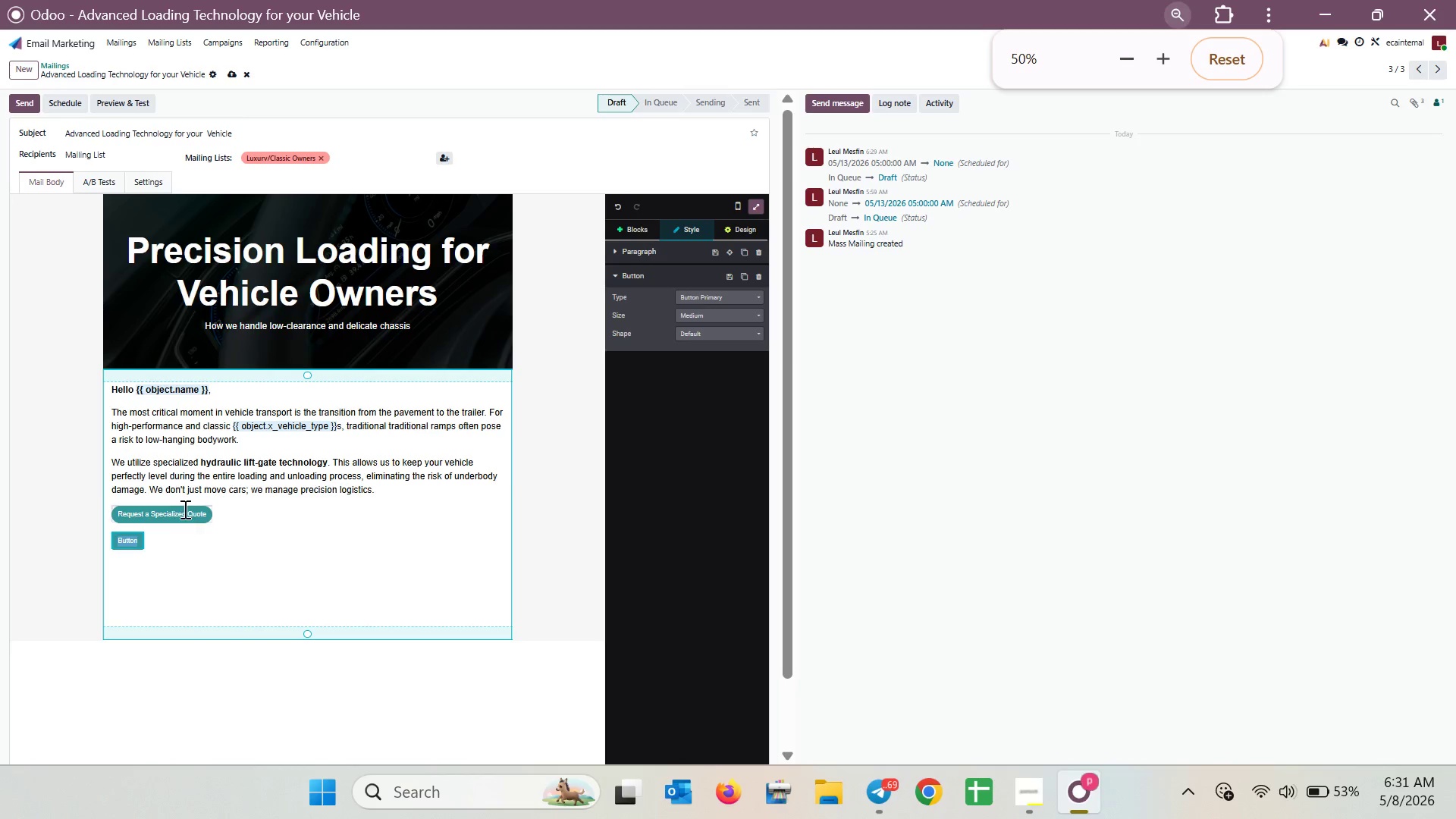 
left_click([184, 509])
 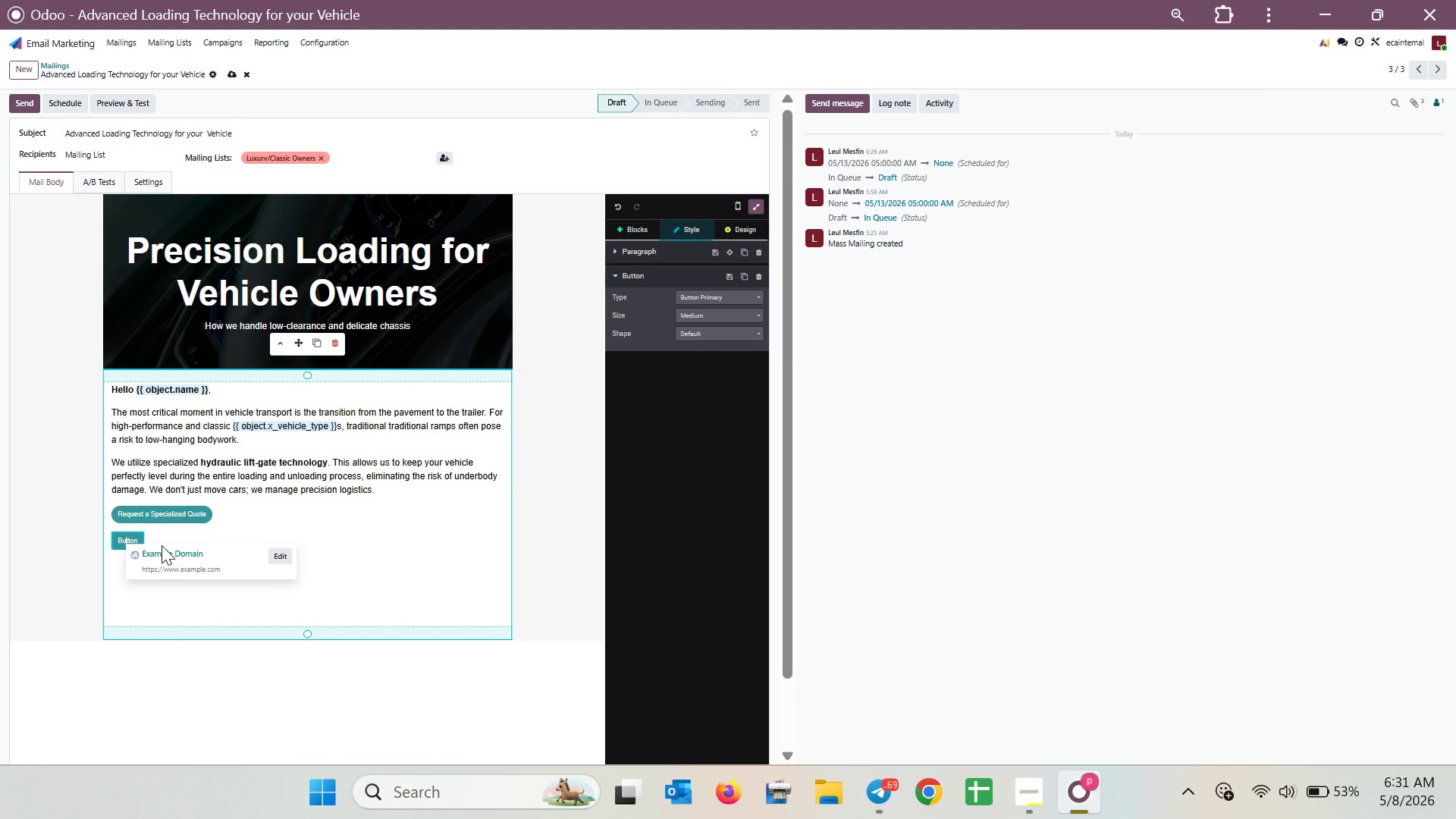 
key(Delete)
 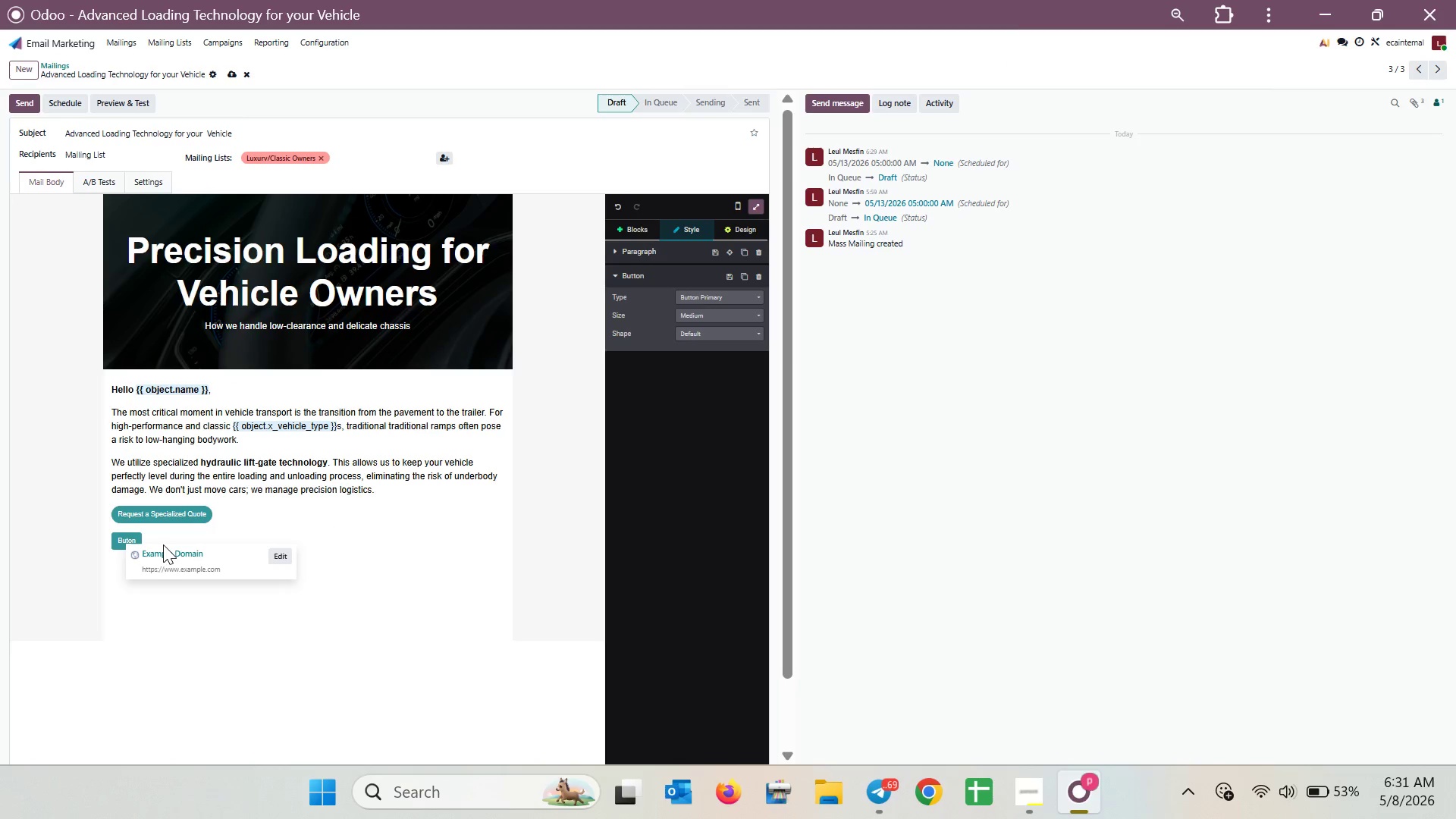 
key(Delete)
 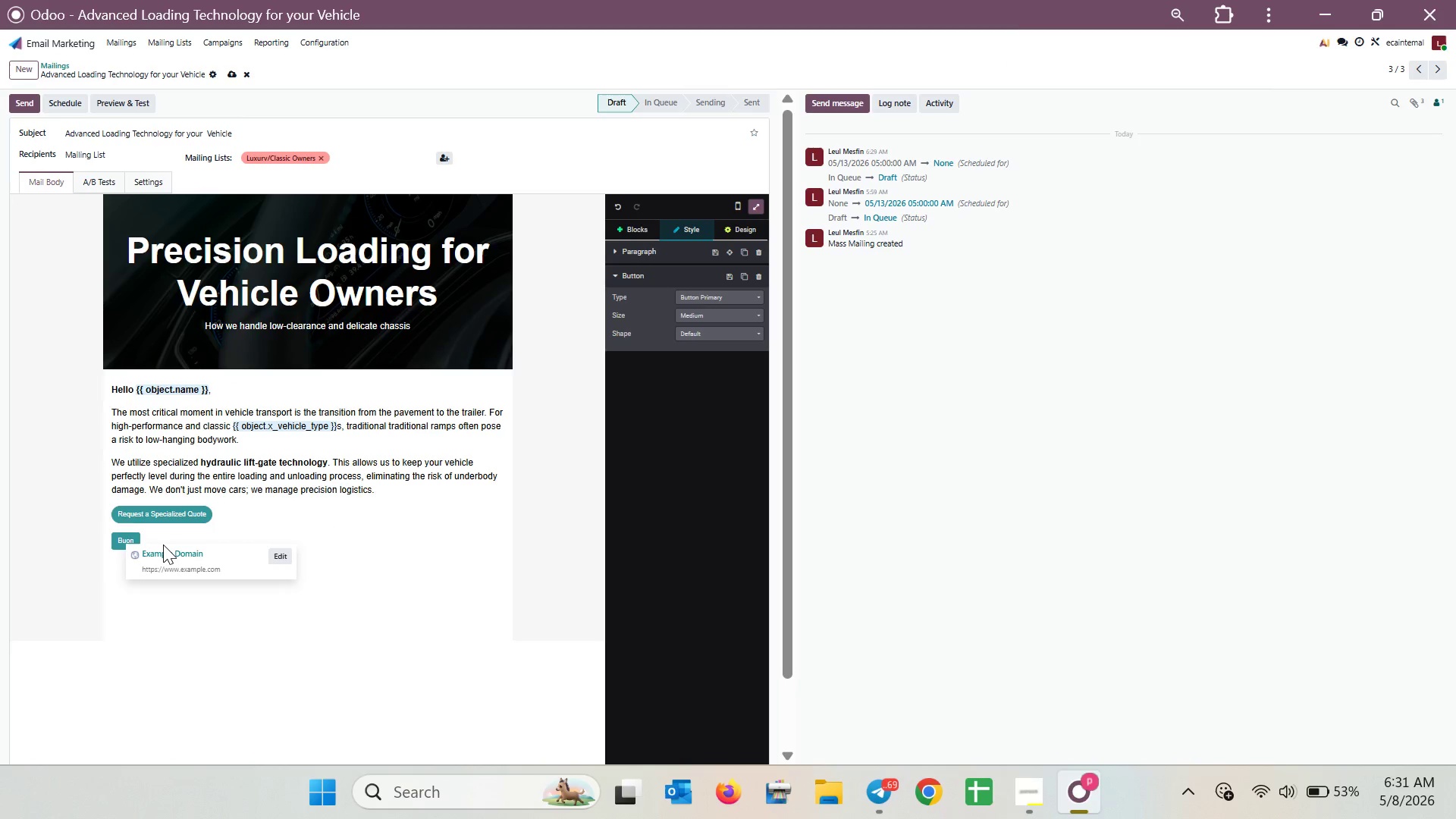 
key(Backspace)
 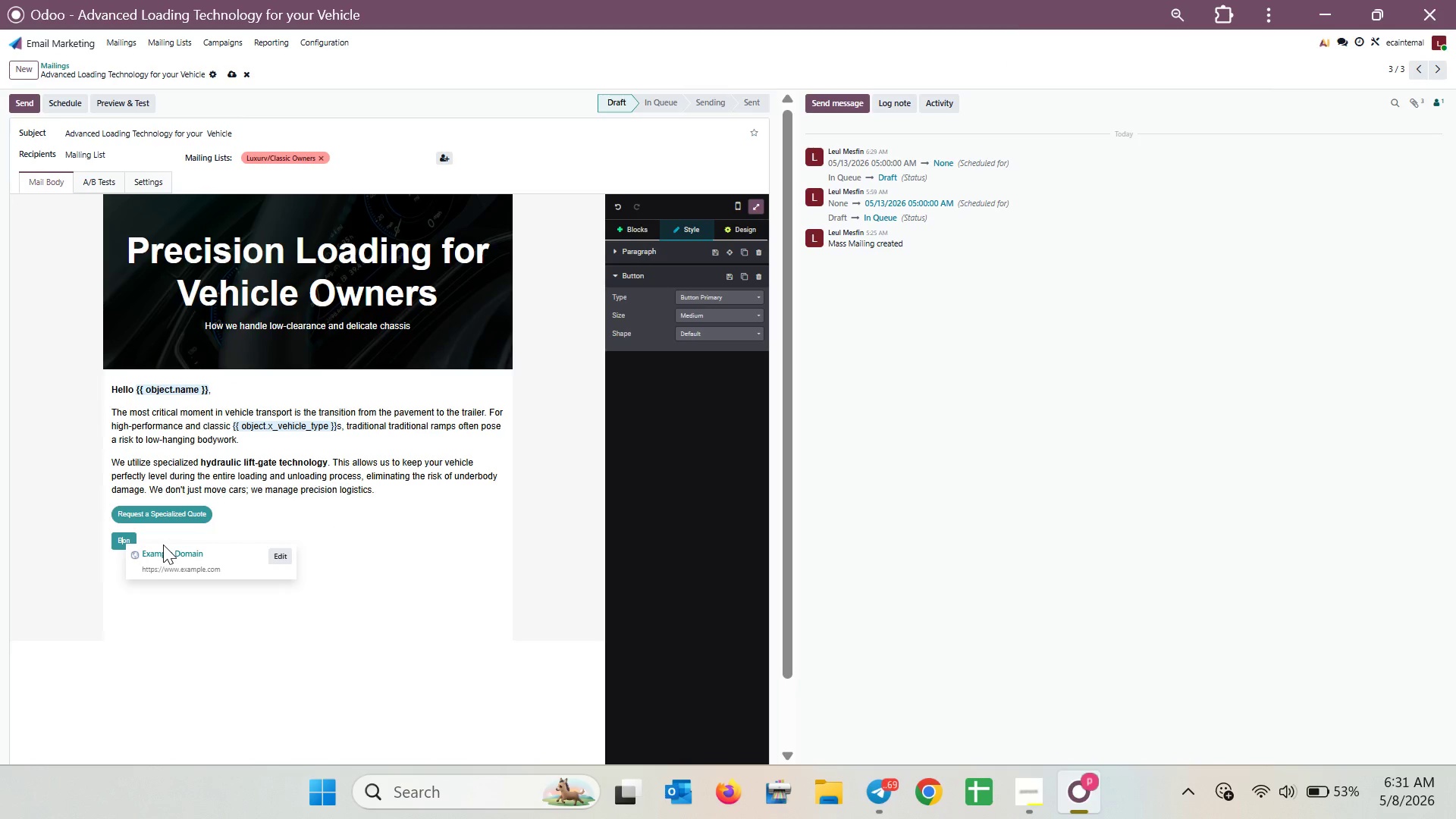 
key(Backspace)
 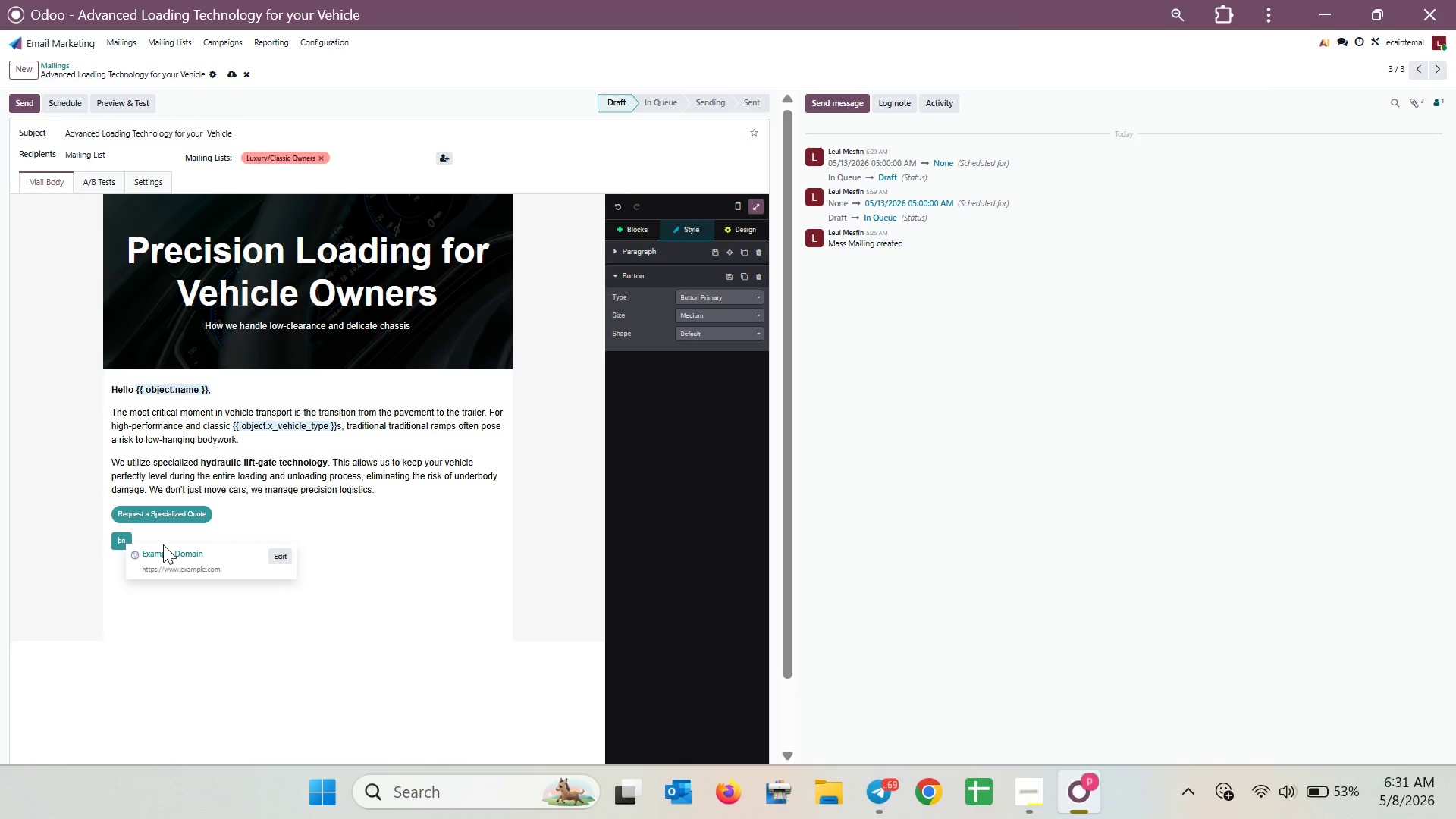 
key(Backspace)
 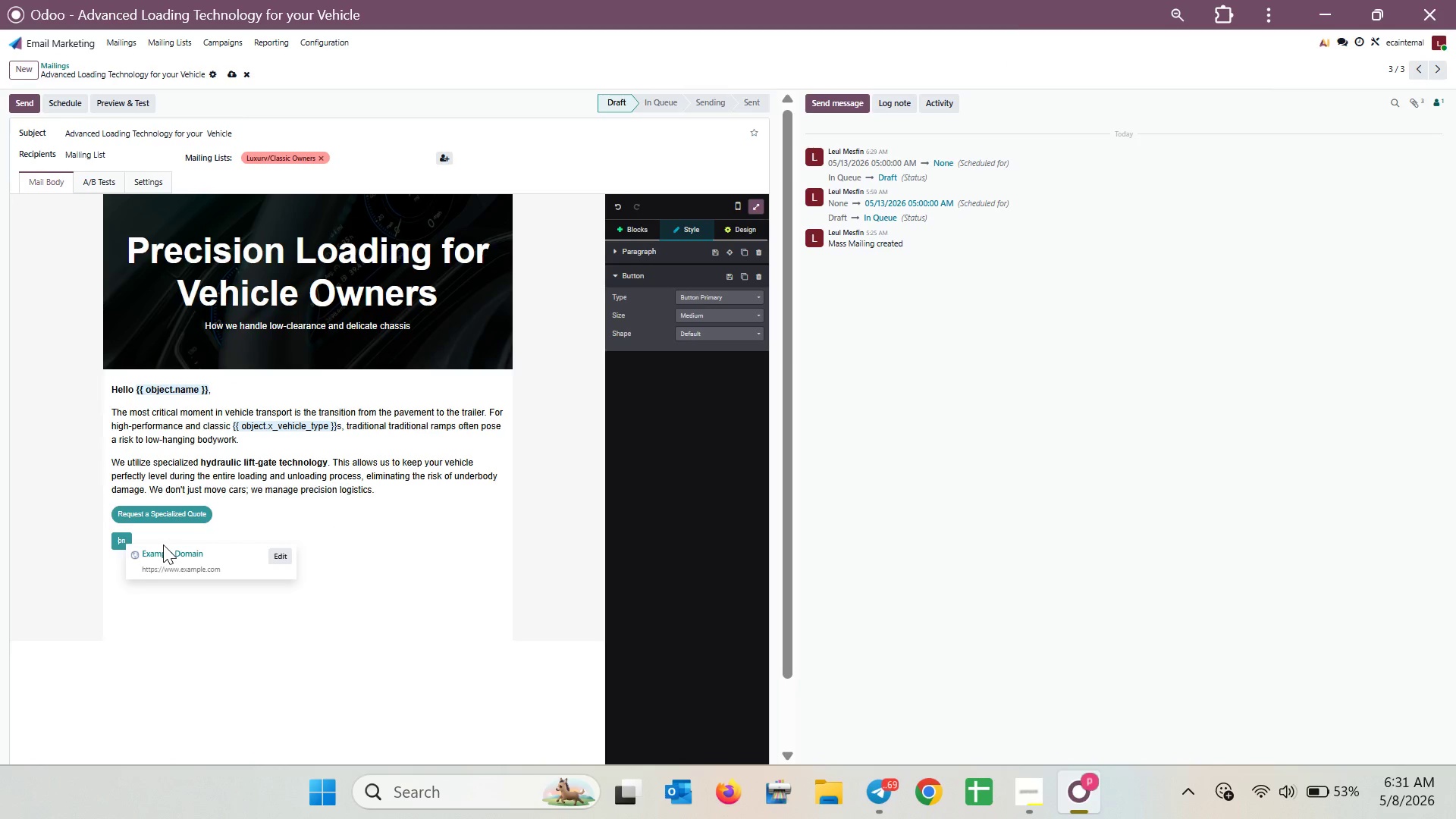 
key(Delete)
 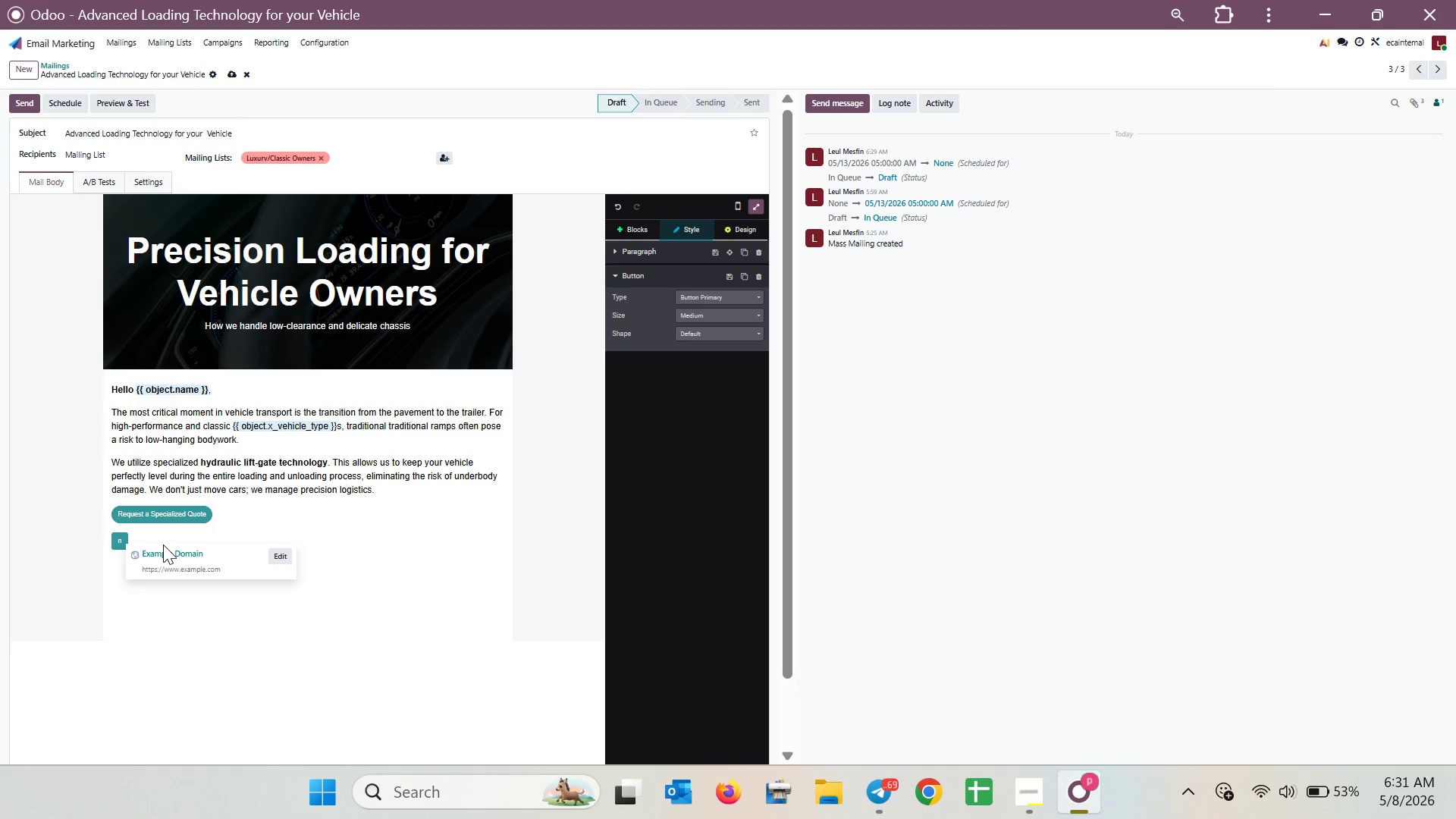 
key(Delete)
 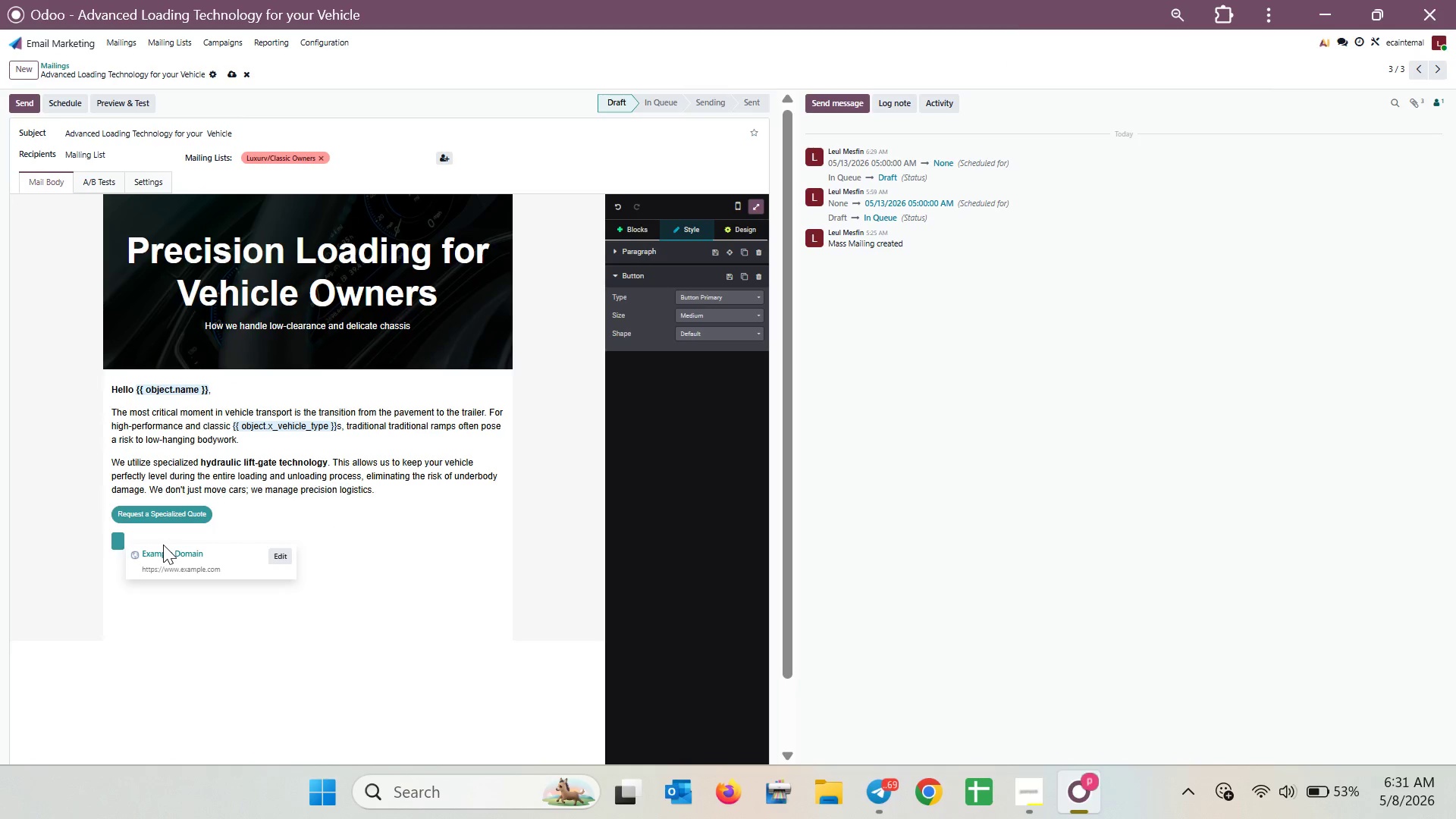 
key(Delete)
 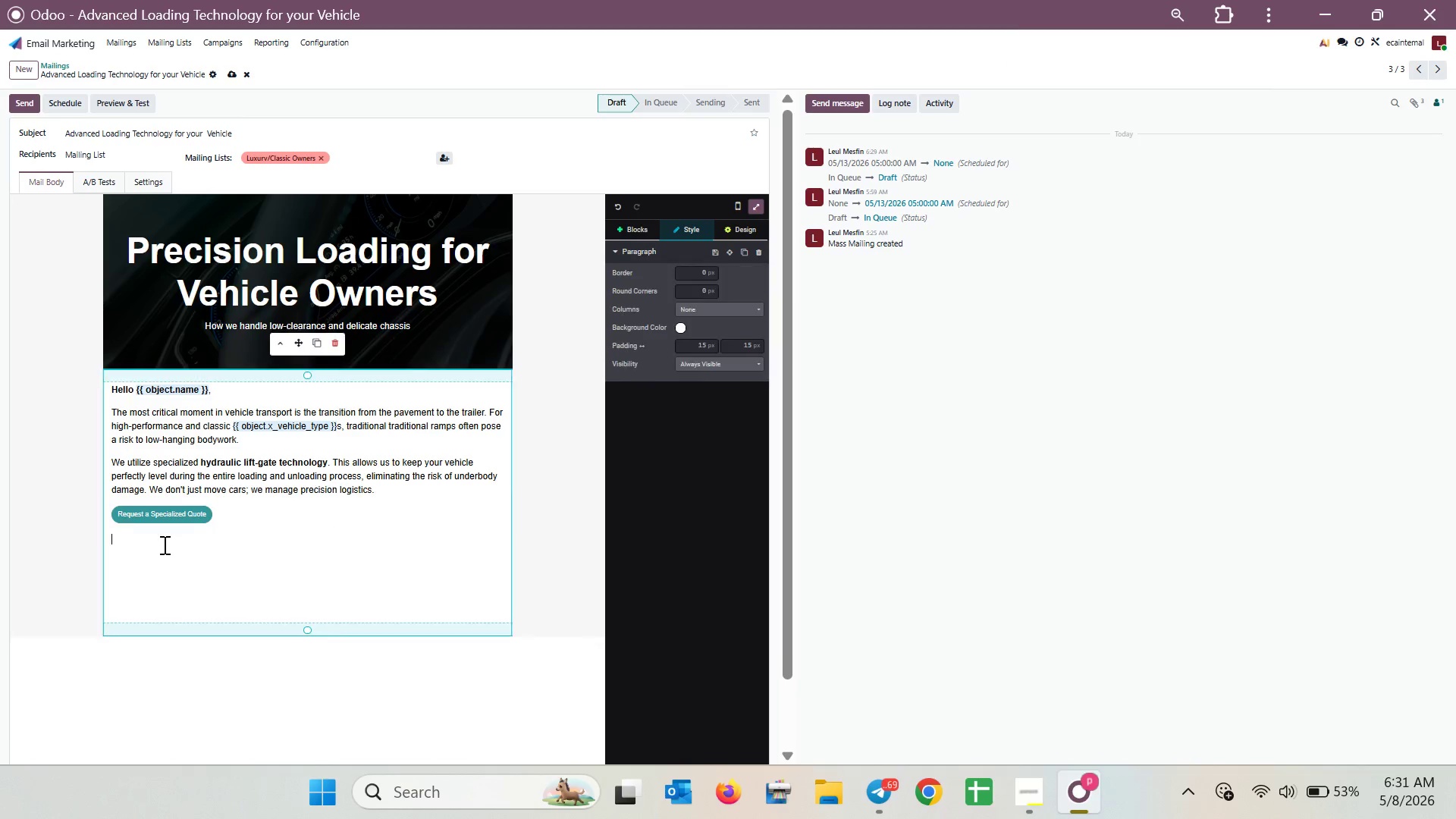 
key(Backspace)
 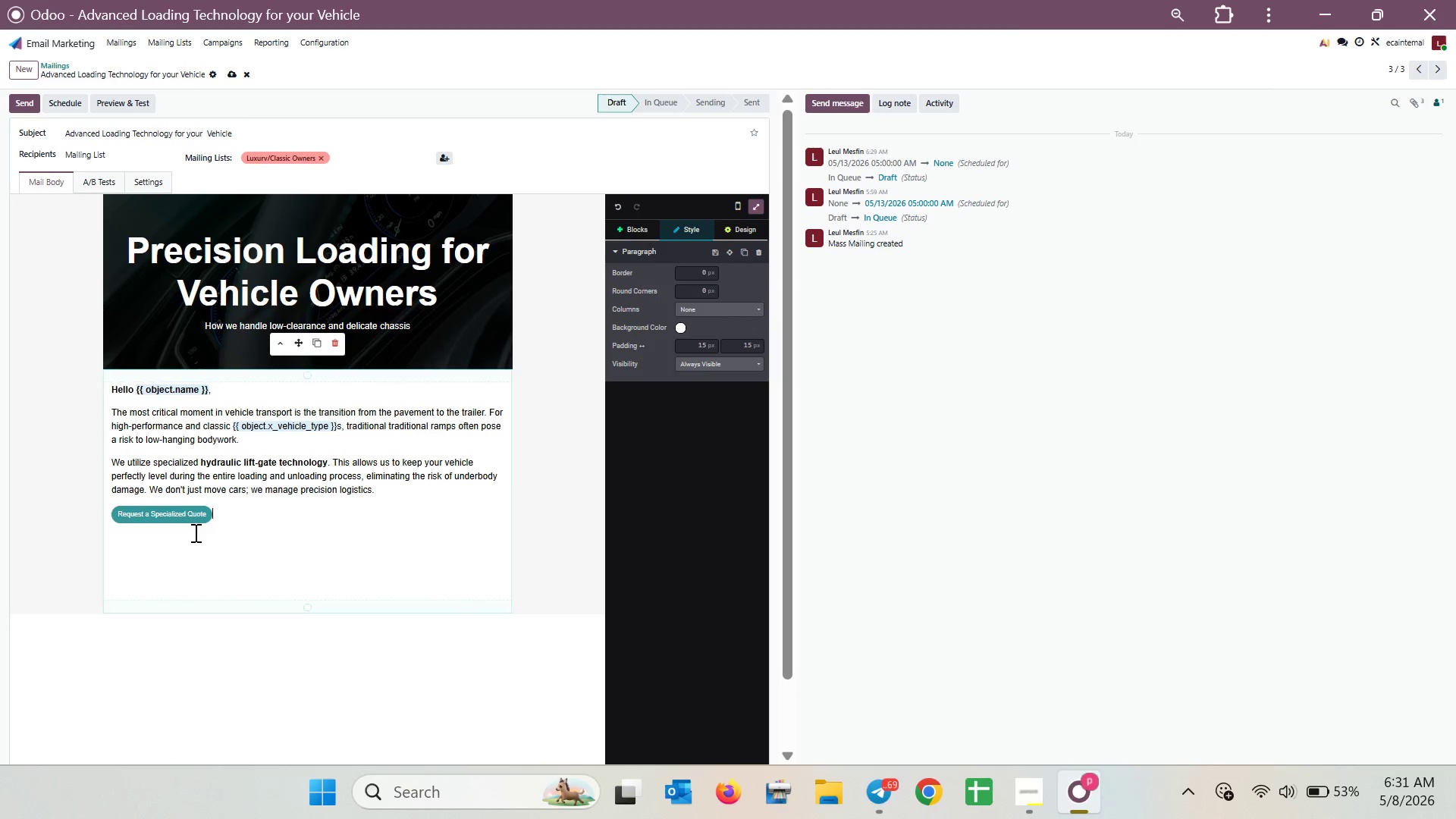 
left_click([205, 525])
 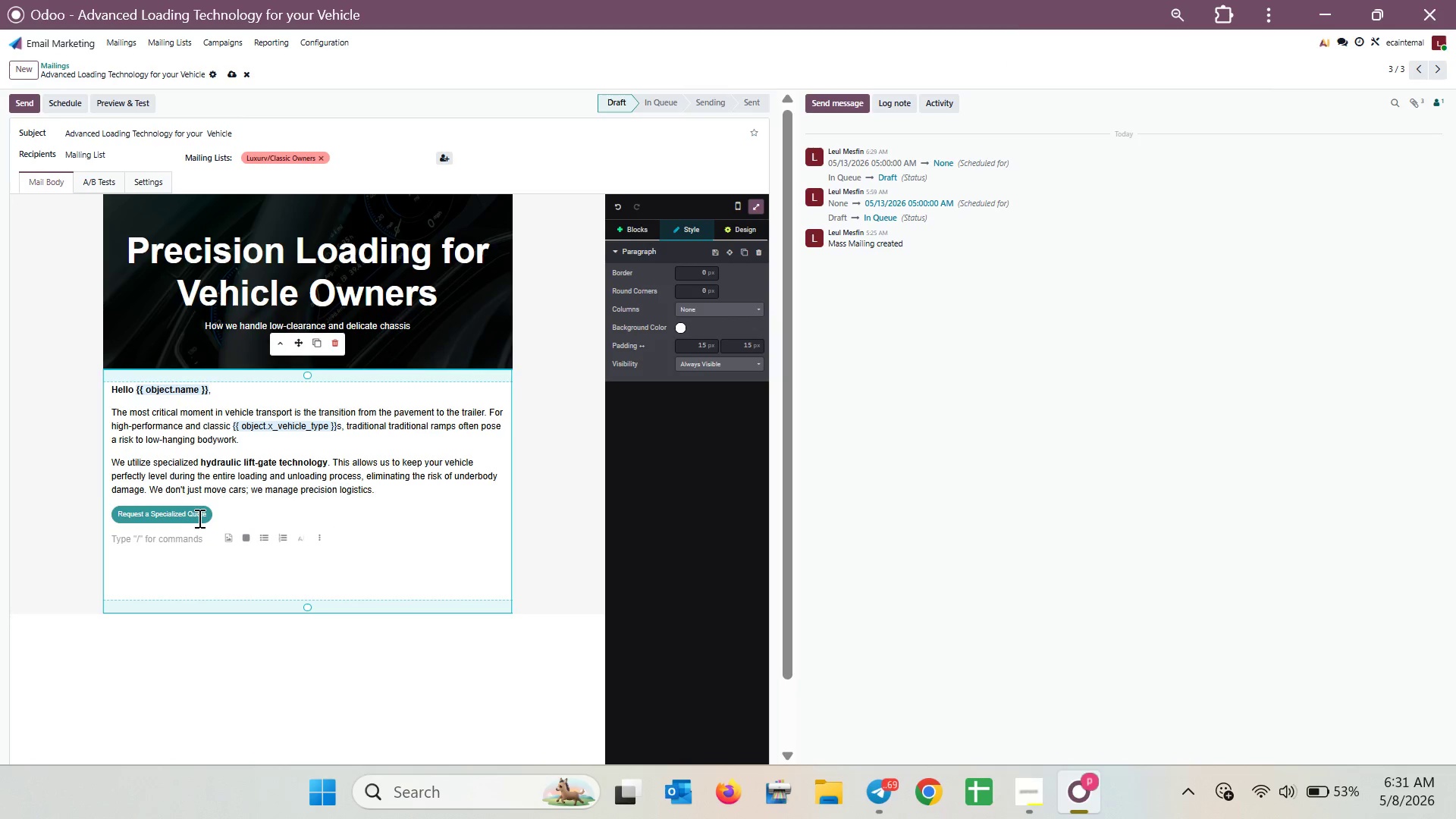 
double_click([191, 519])
 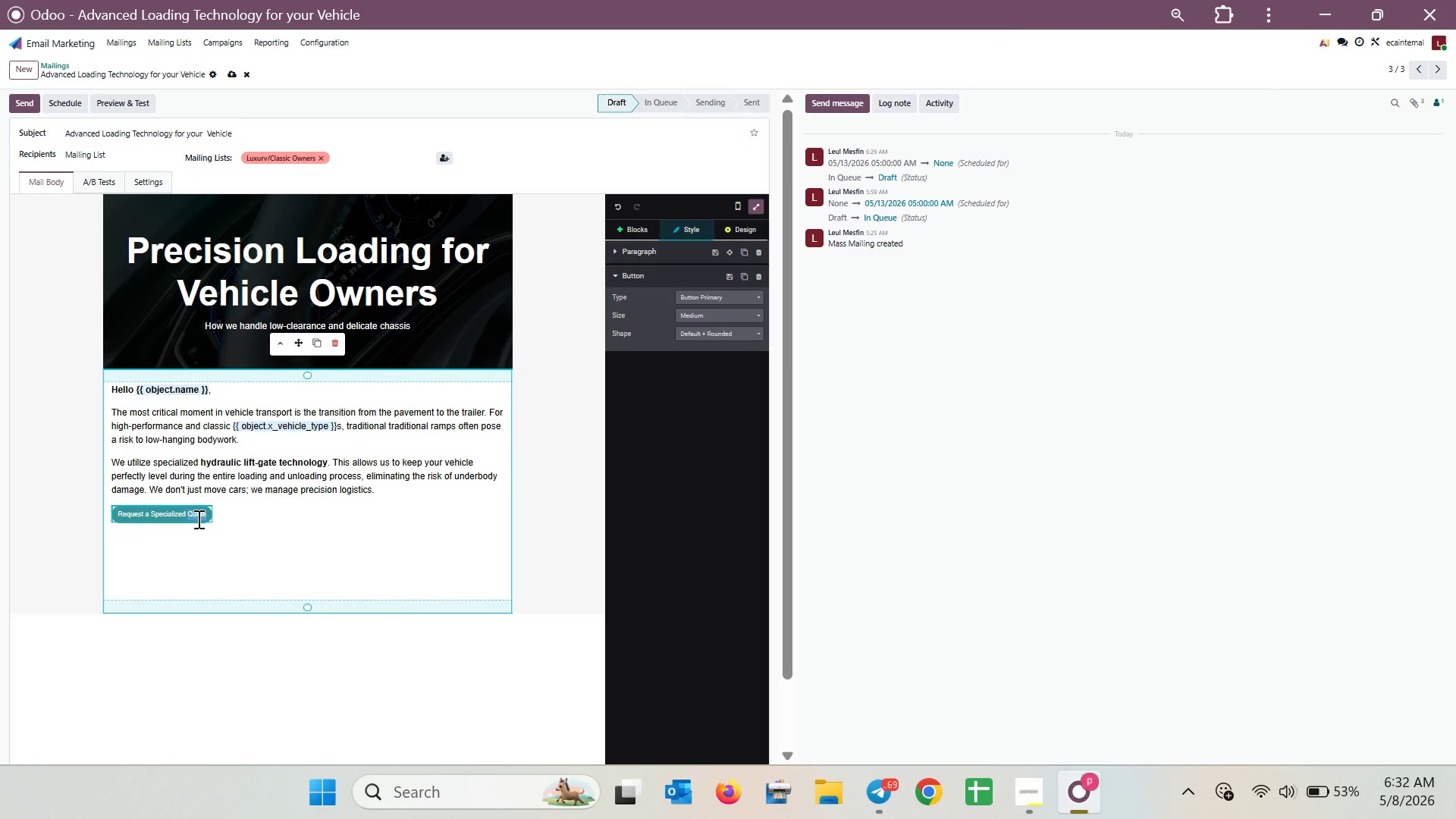 
triple_click([198, 518])
 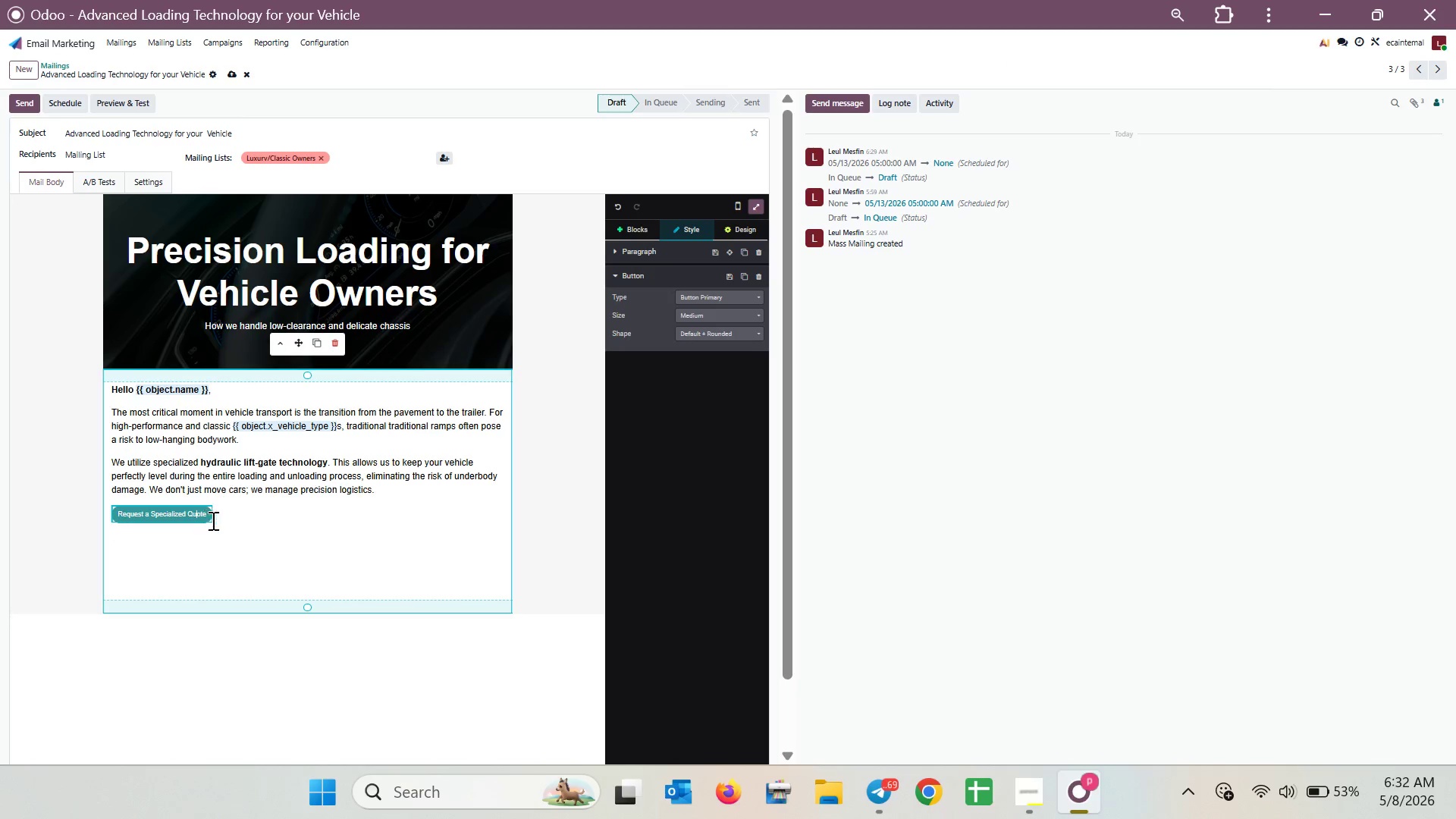 
triple_click([212, 521])
 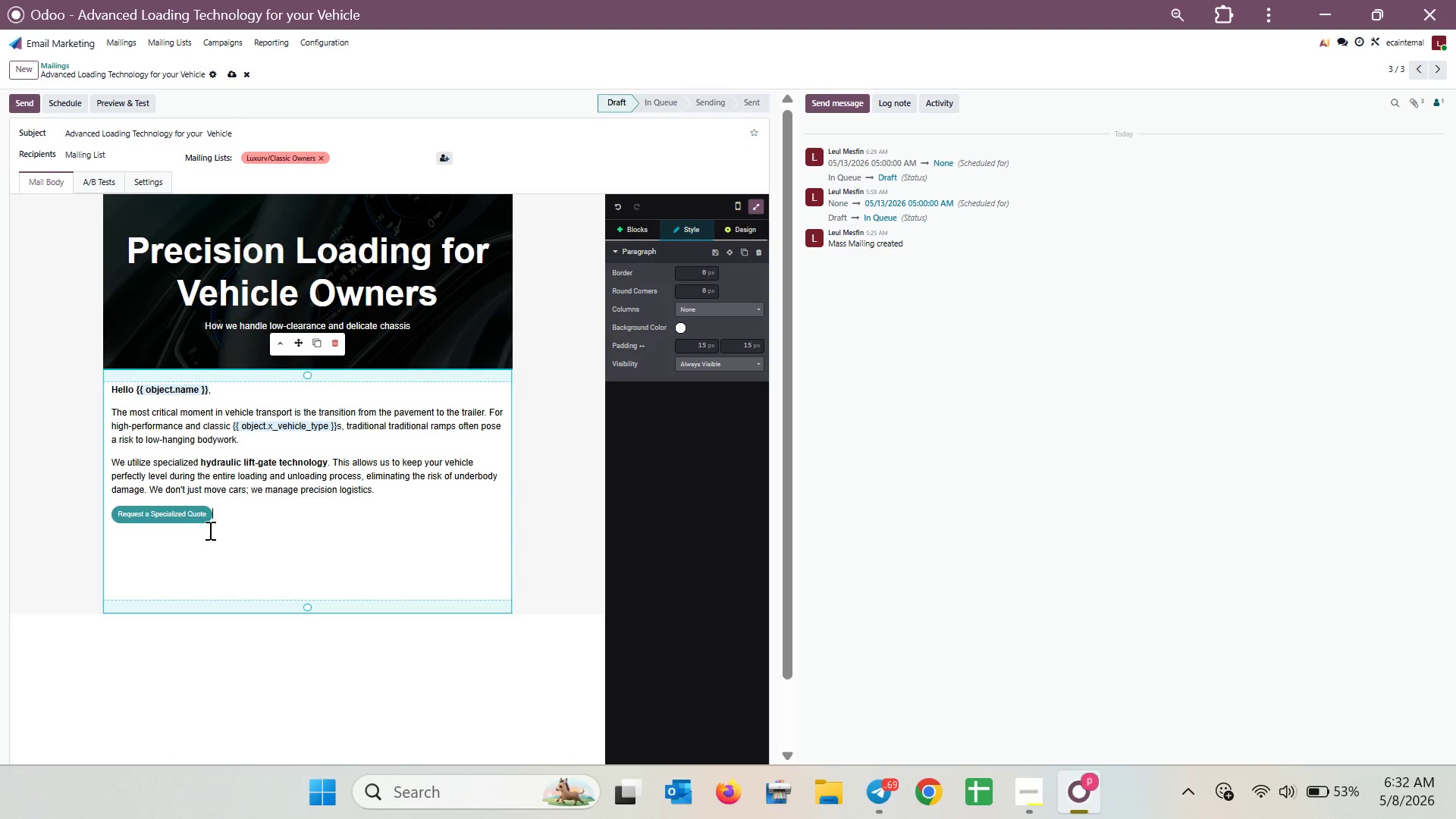 
hold_key(key=ControlLeft, duration=3.14)
scroll: coordinate [184, 502], scroll_direction: down, amount: 2.0
 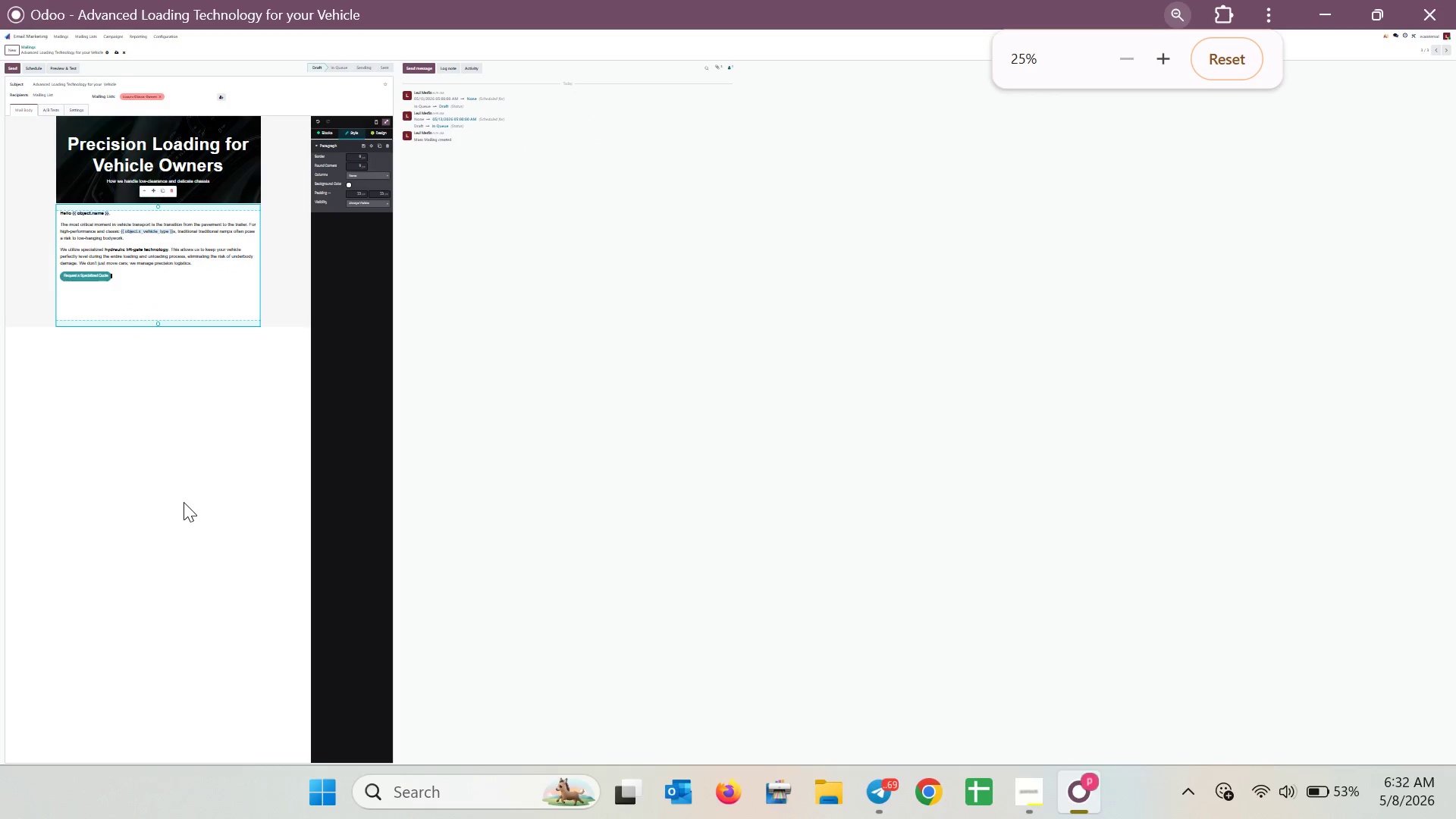 
scroll: coordinate [184, 502], scroll_direction: up, amount: 4.0
 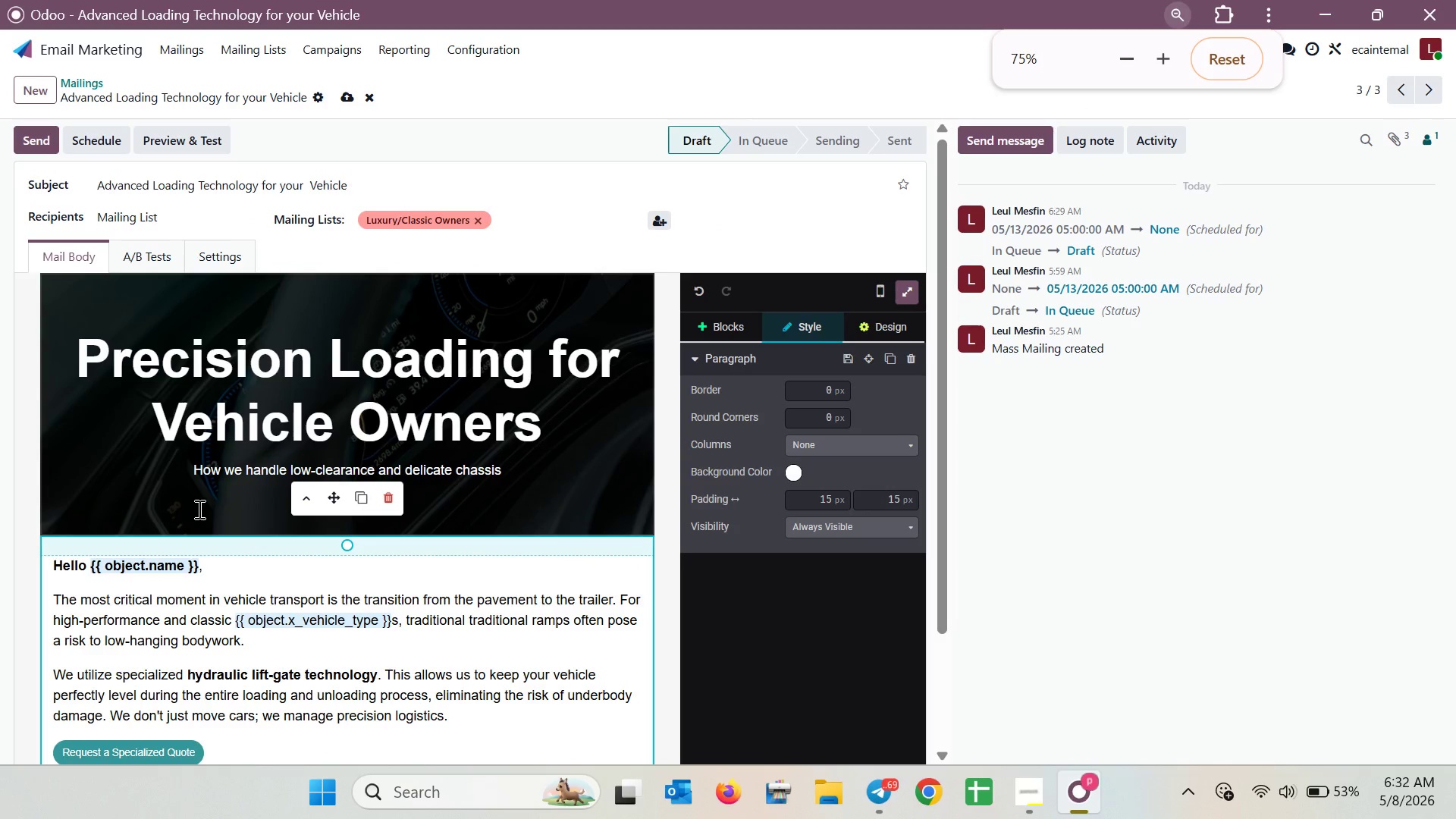 
scroll: coordinate [198, 509], scroll_direction: down, amount: 1.0
 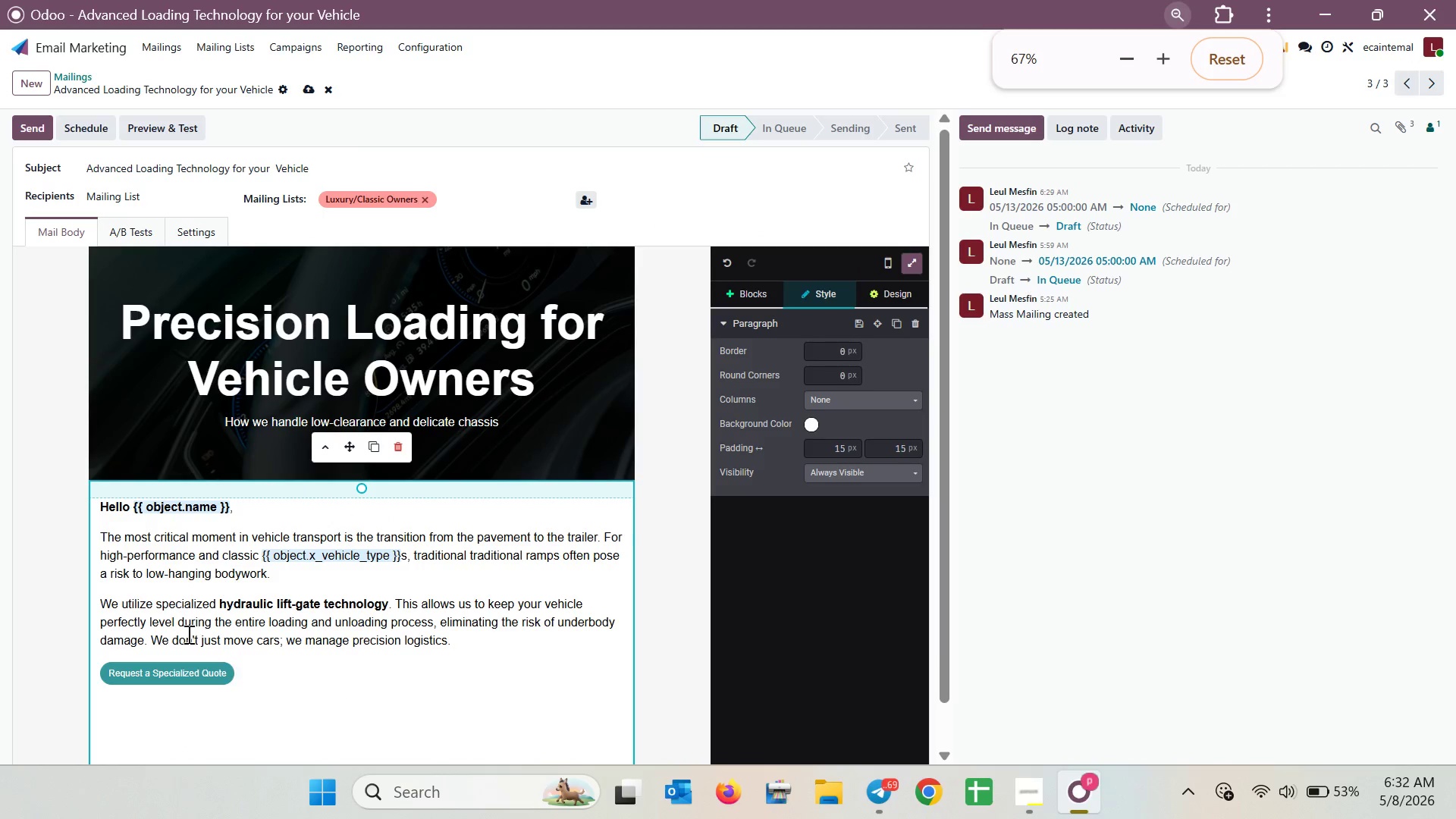 
left_click([186, 659])
 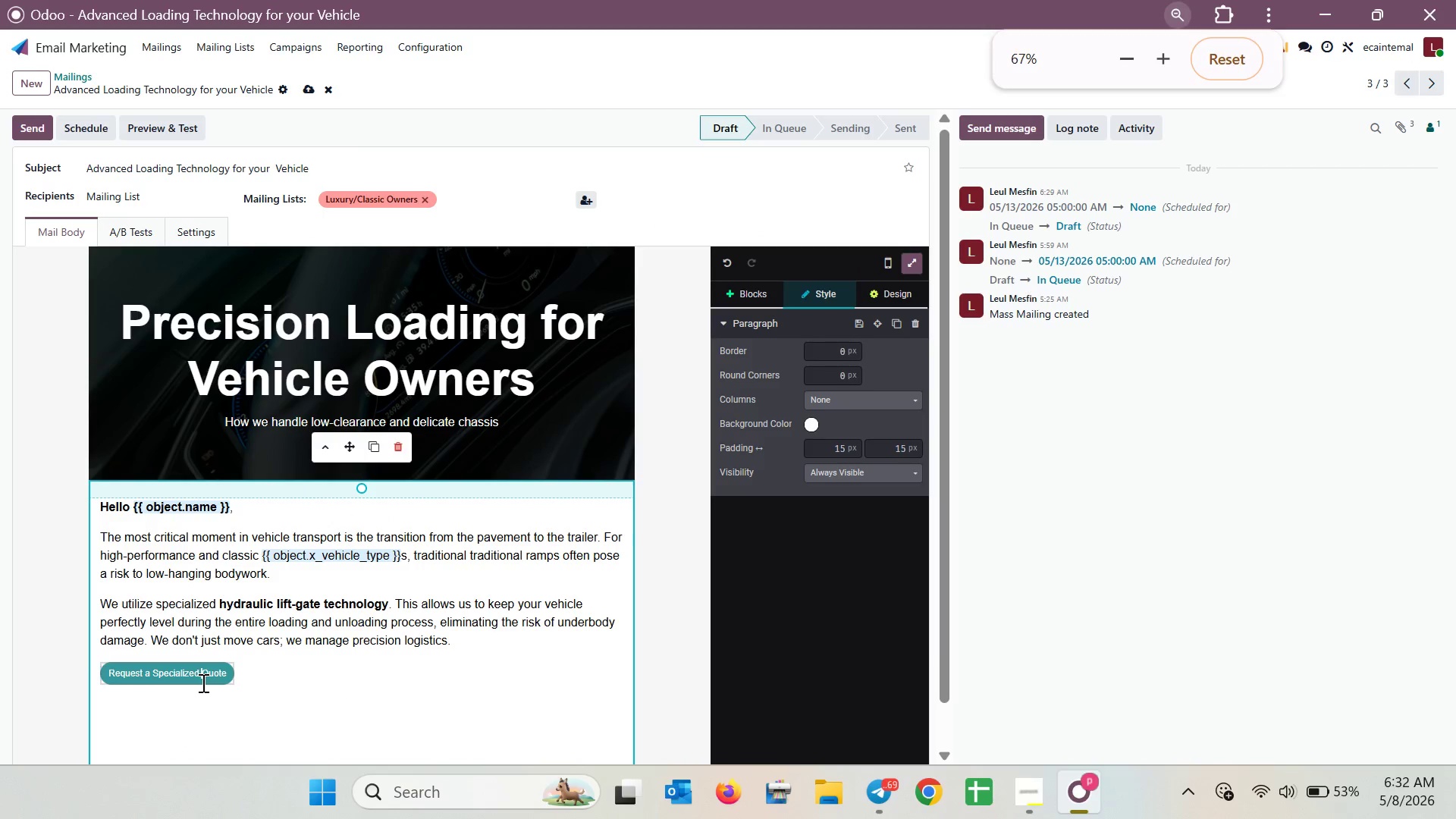 
double_click([202, 682])
 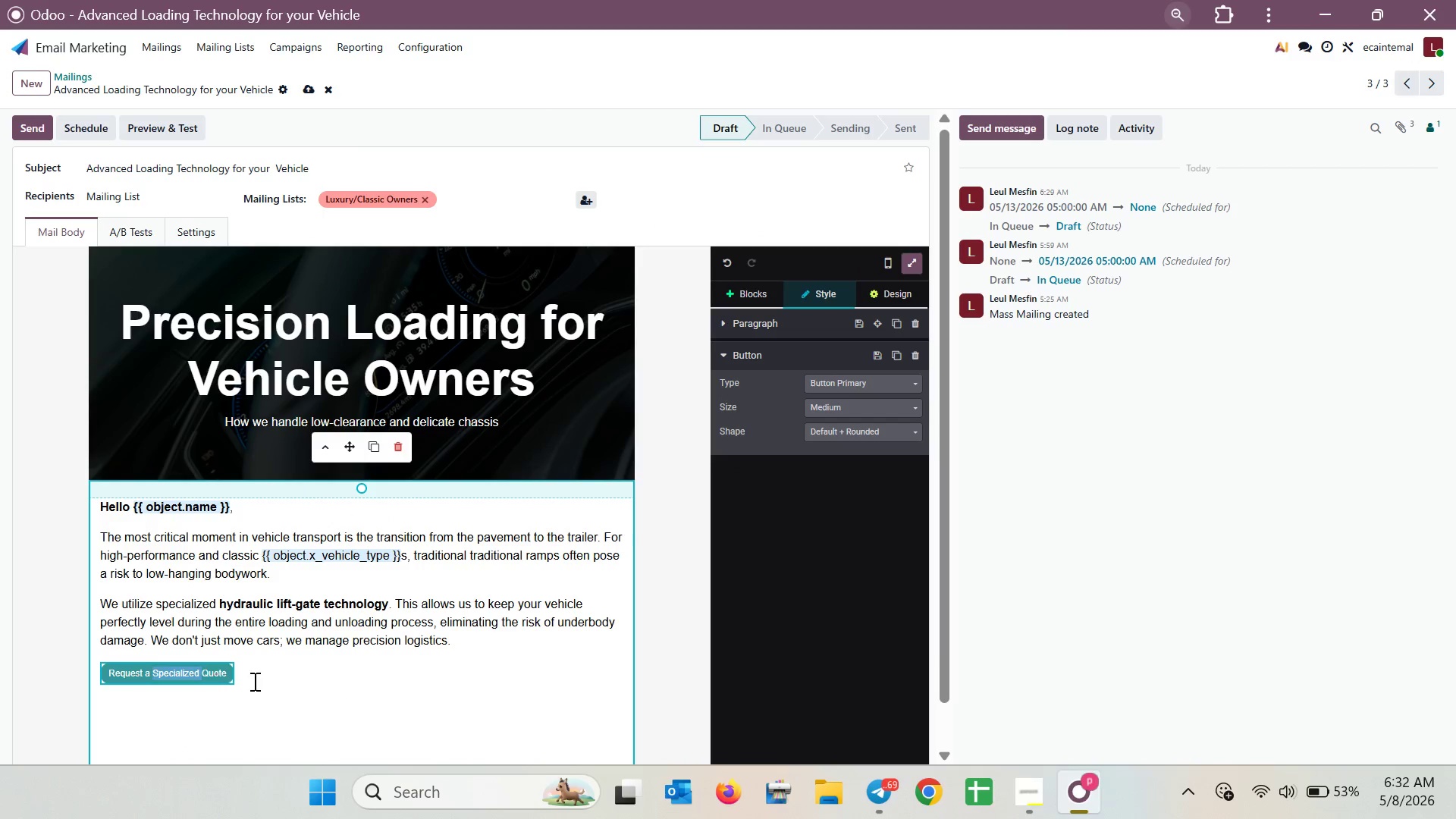 
scroll: coordinate [284, 669], scroll_direction: down, amount: 5.0
 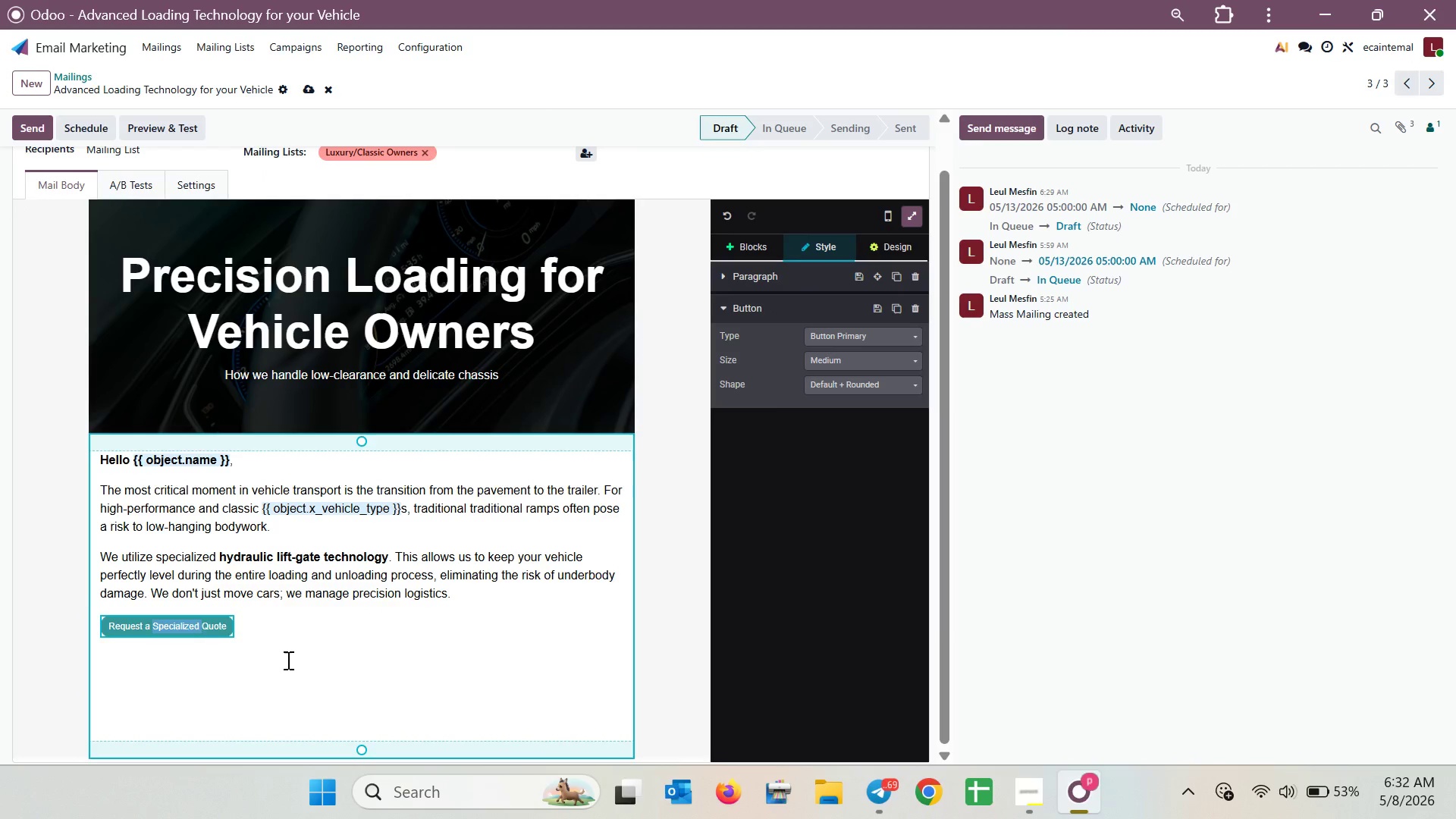 
hold_key(key=ControlLeft, duration=0.38)
 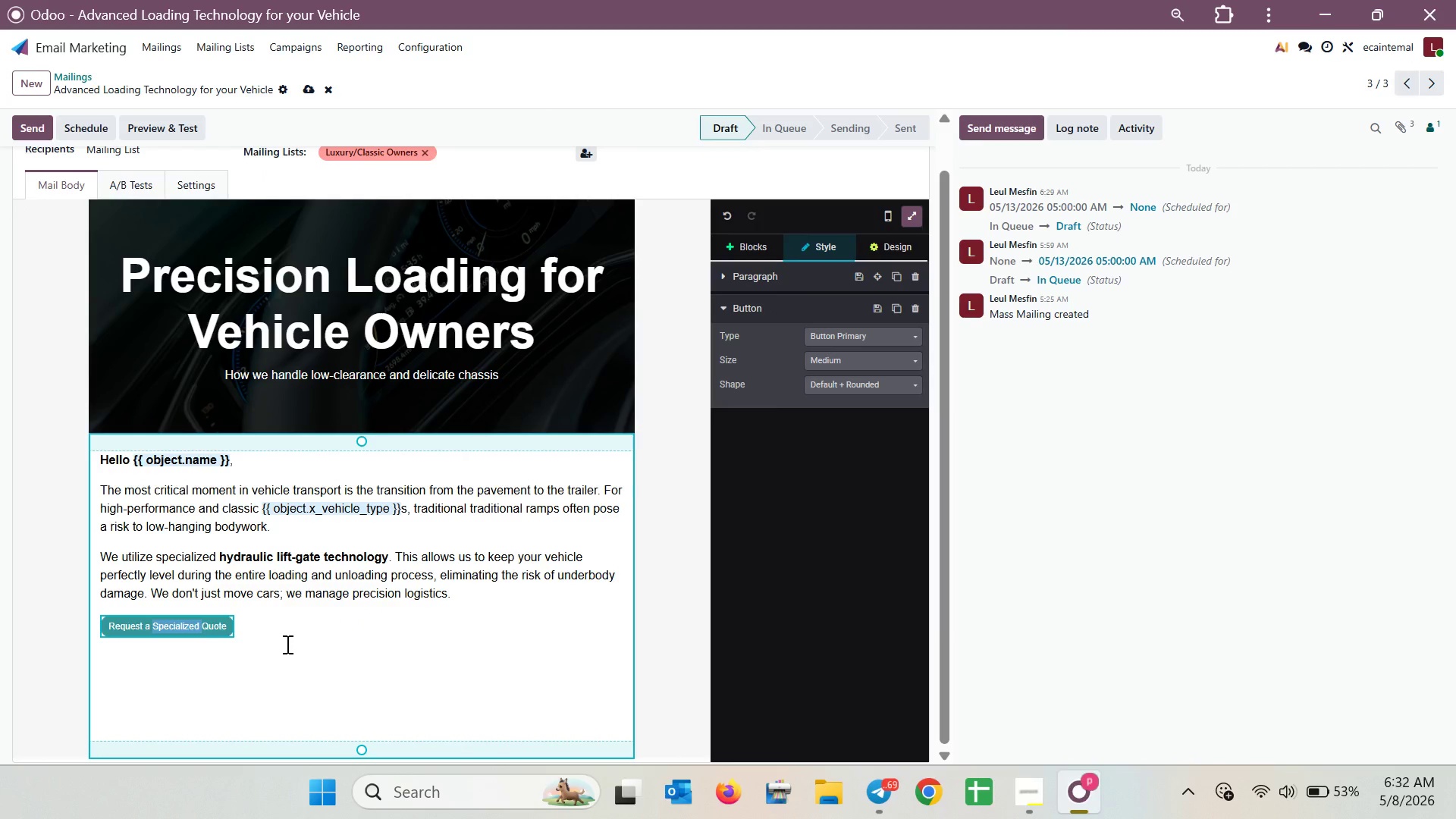 
hold_key(key=ControlLeft, duration=0.67)
scroll: coordinate [286, 644], scroll_direction: down, amount: 1.0
 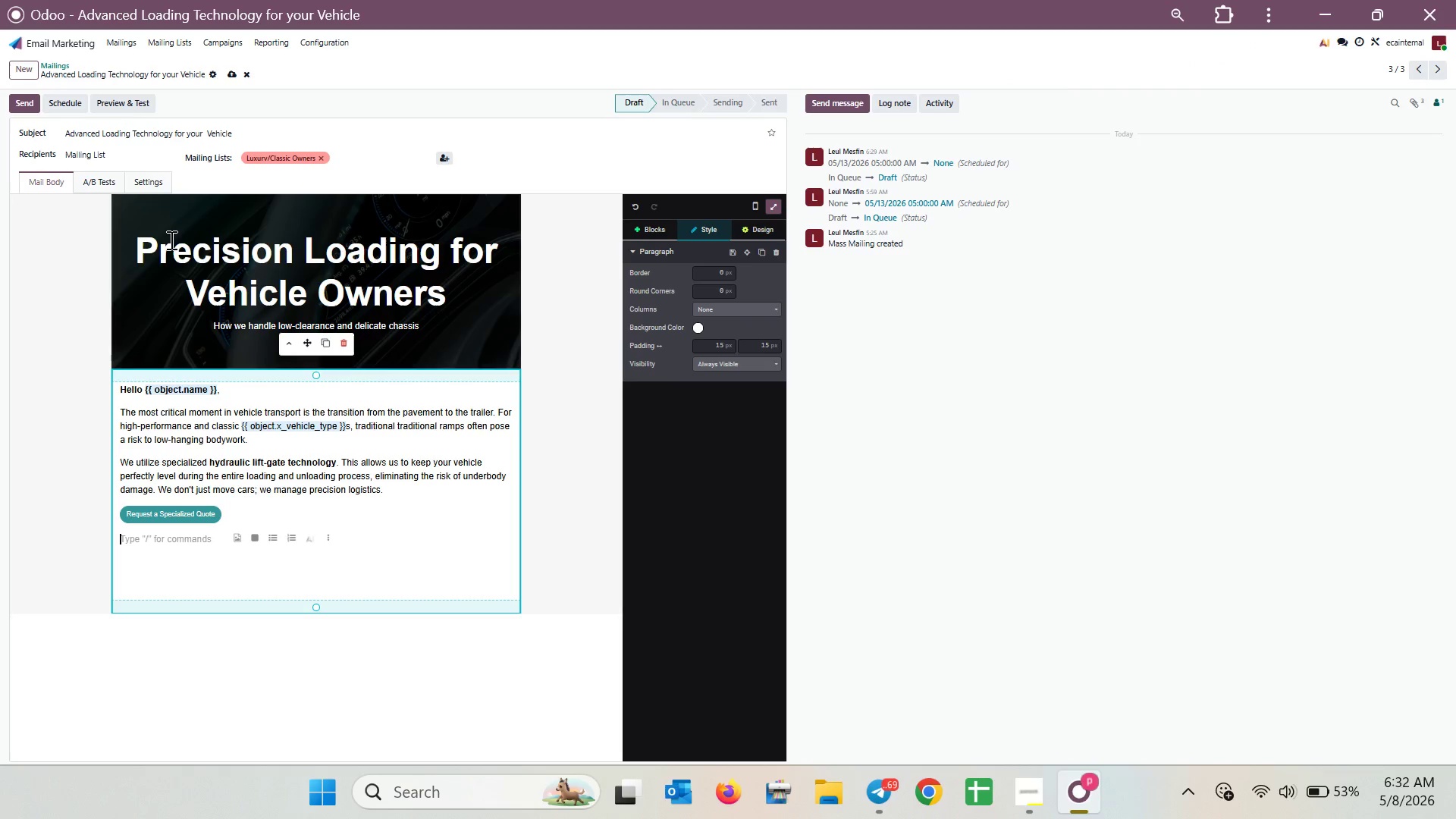 
left_click([228, 72])
 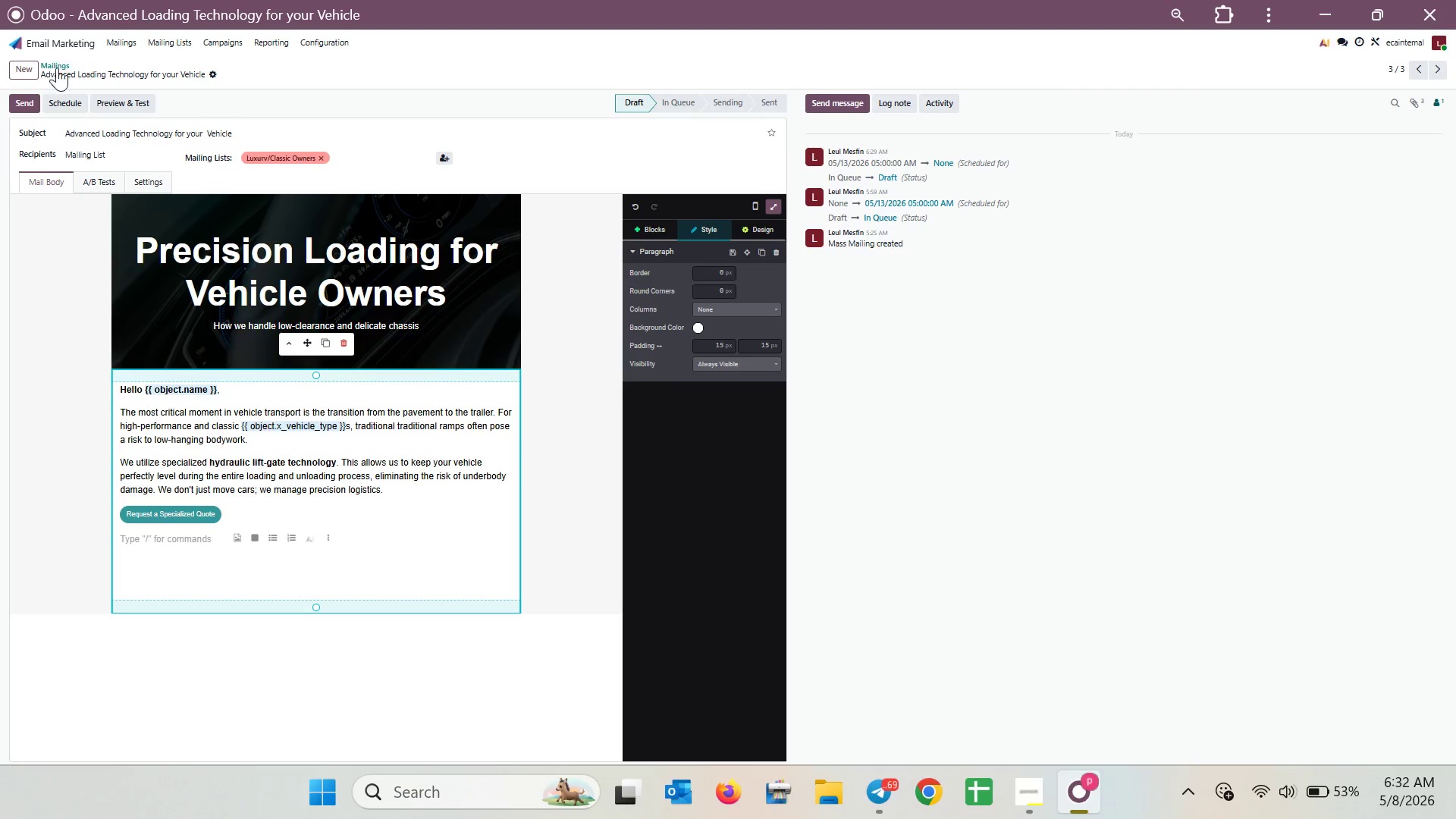 
left_click([56, 66])
 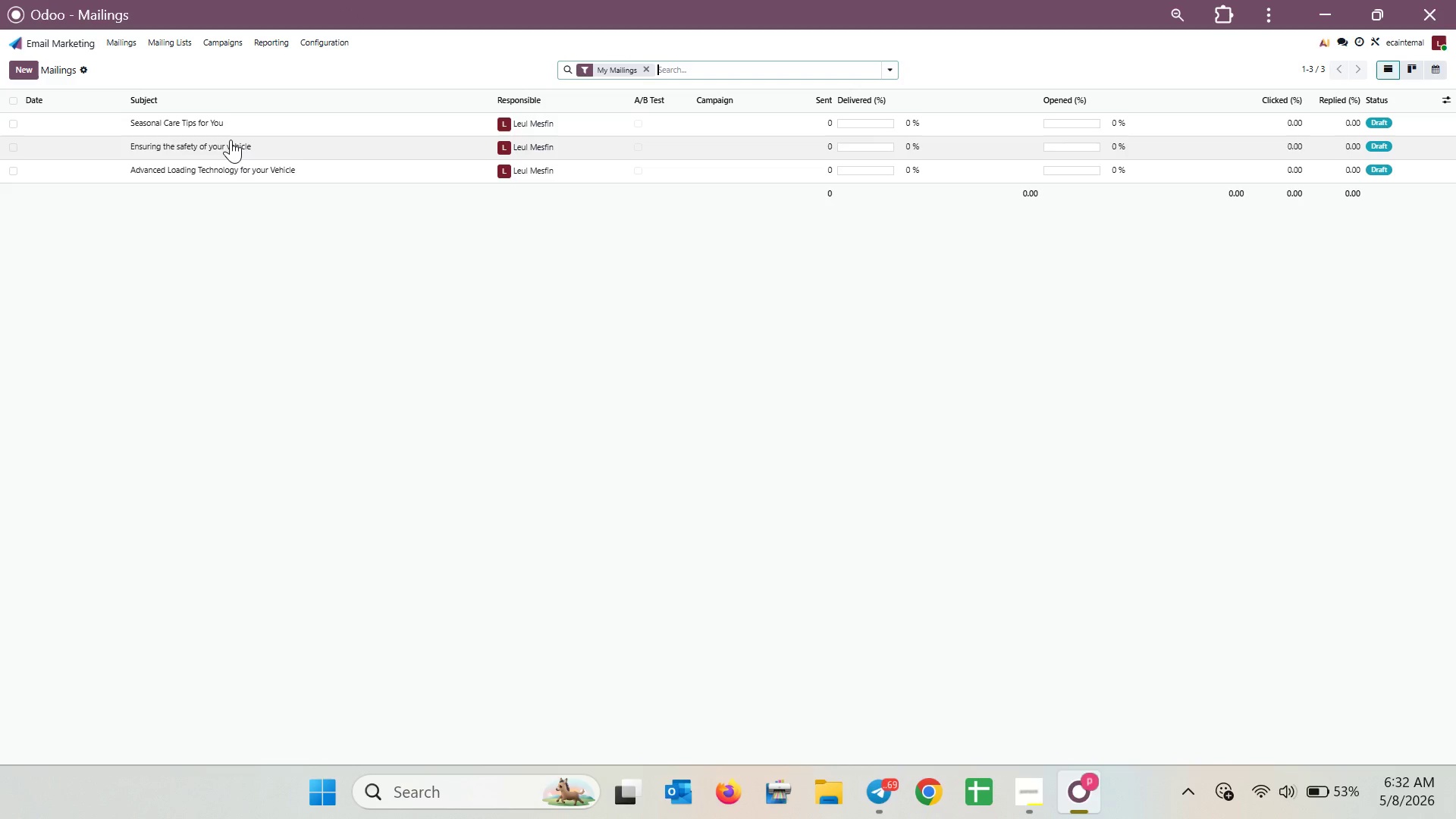 
left_click([231, 140])
 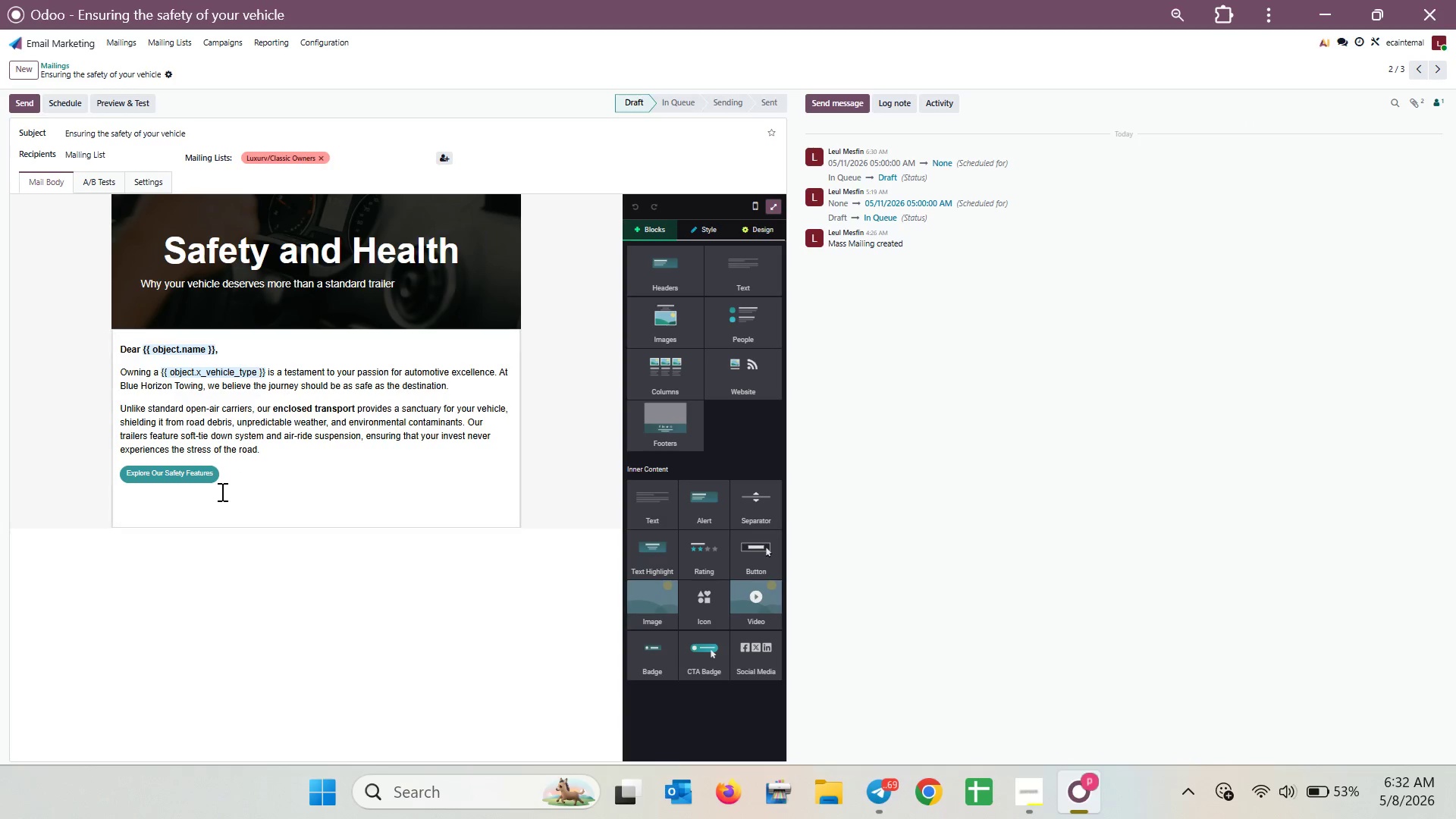 
left_click([209, 471])
 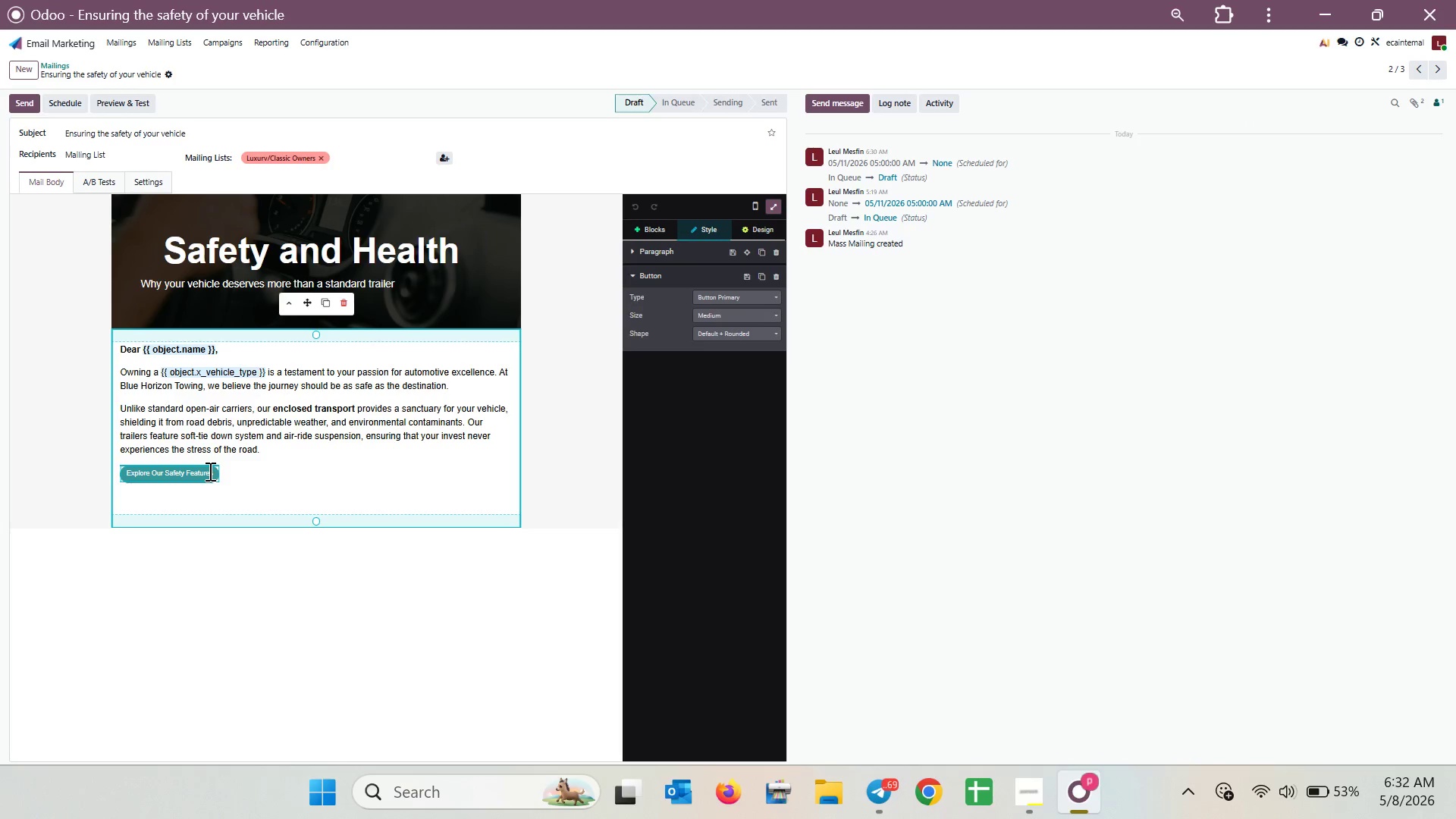 
double_click([209, 471])
 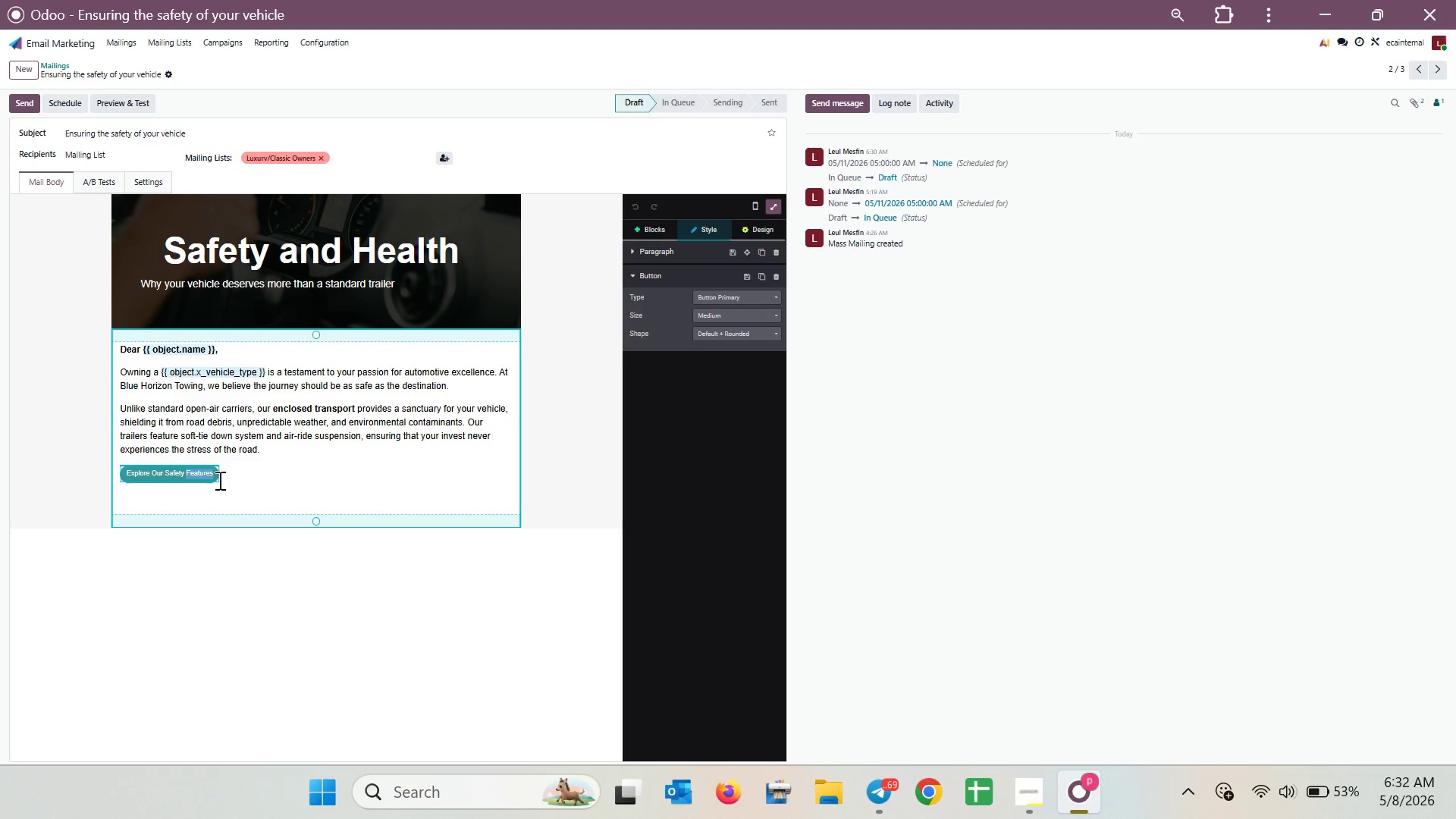 
double_click([218, 481])
 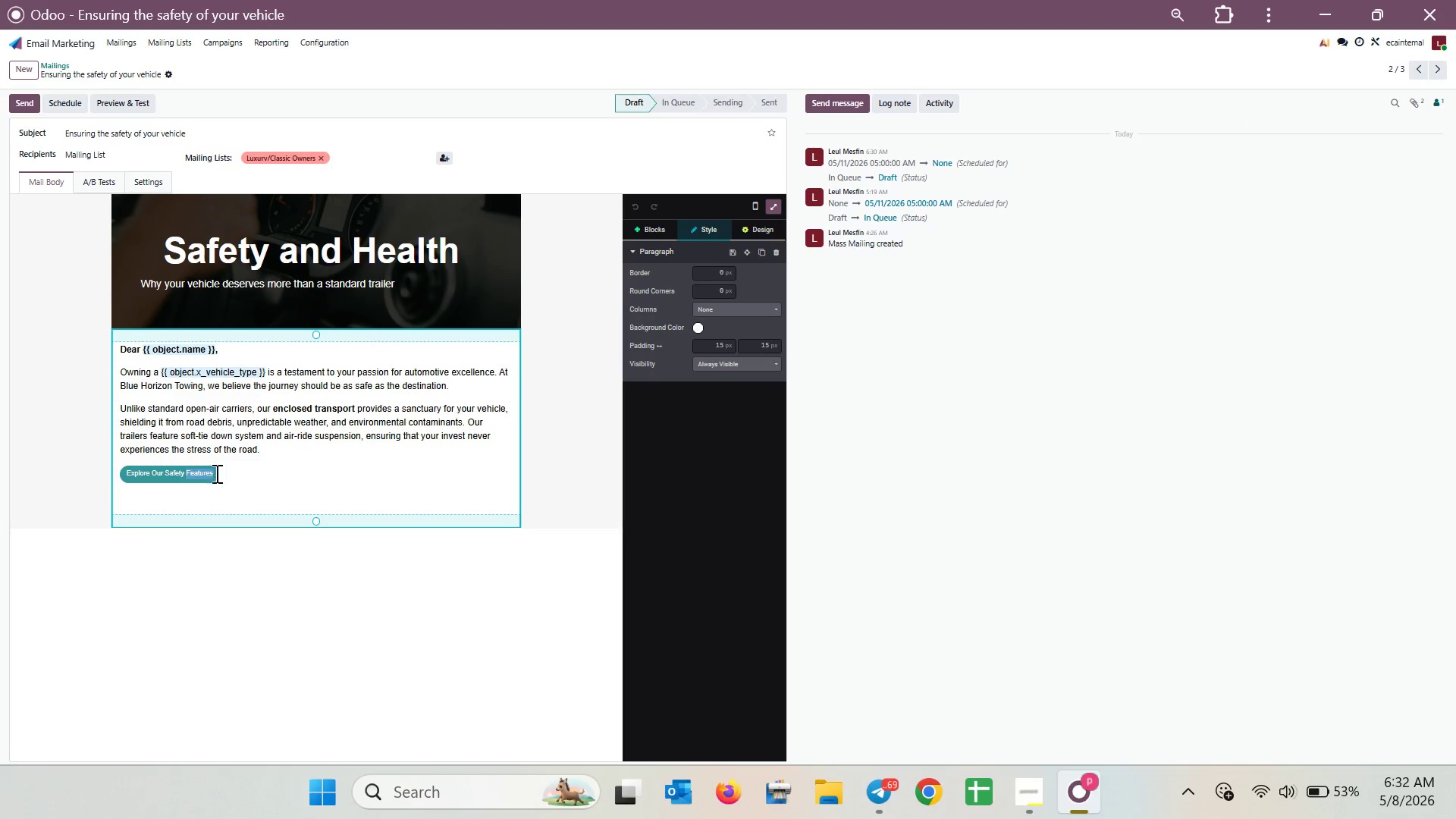 
triple_click([212, 469])
 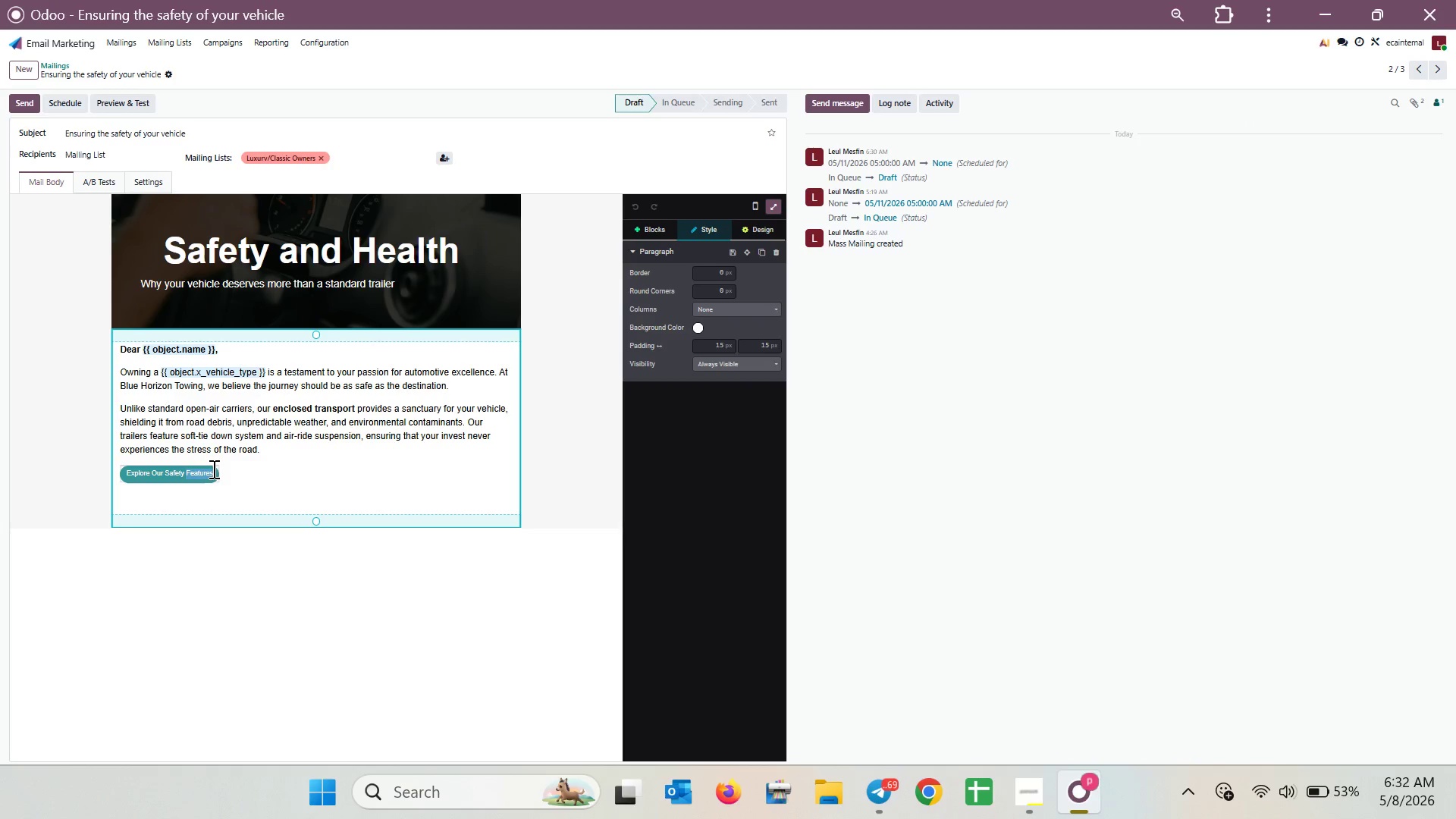 
triple_click([212, 469])
 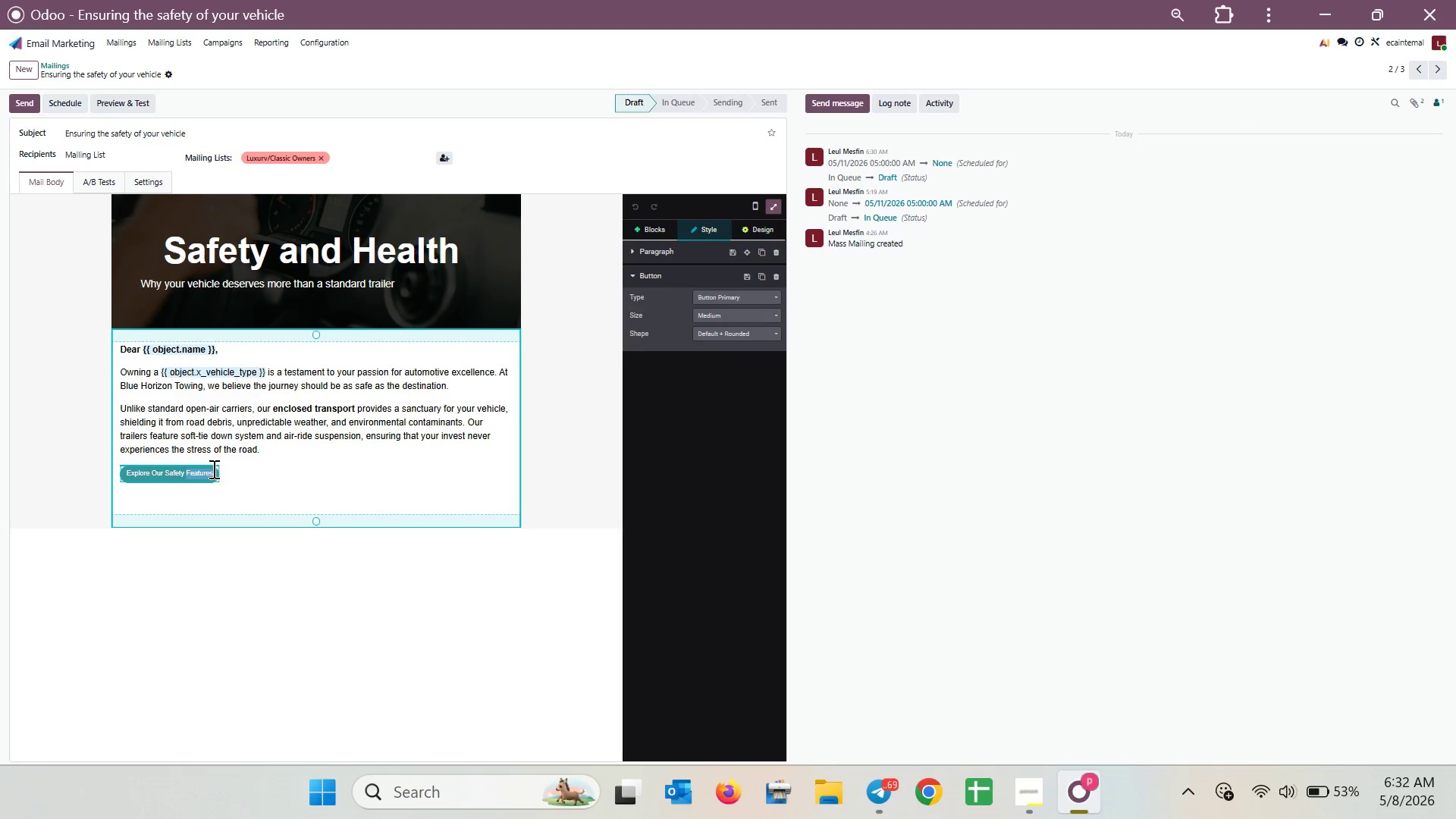 
triple_click([212, 469])
 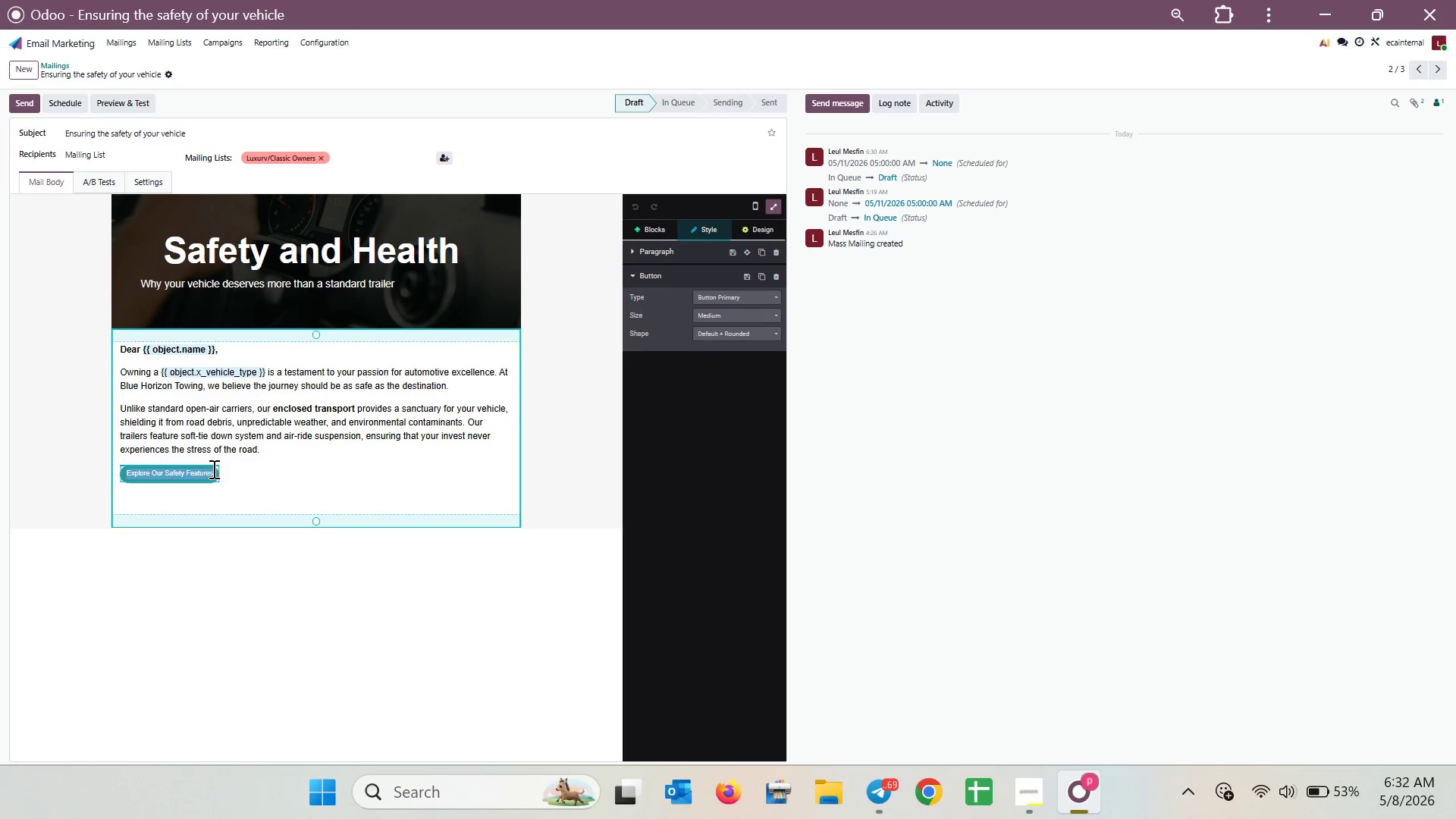 
triple_click([212, 469])
 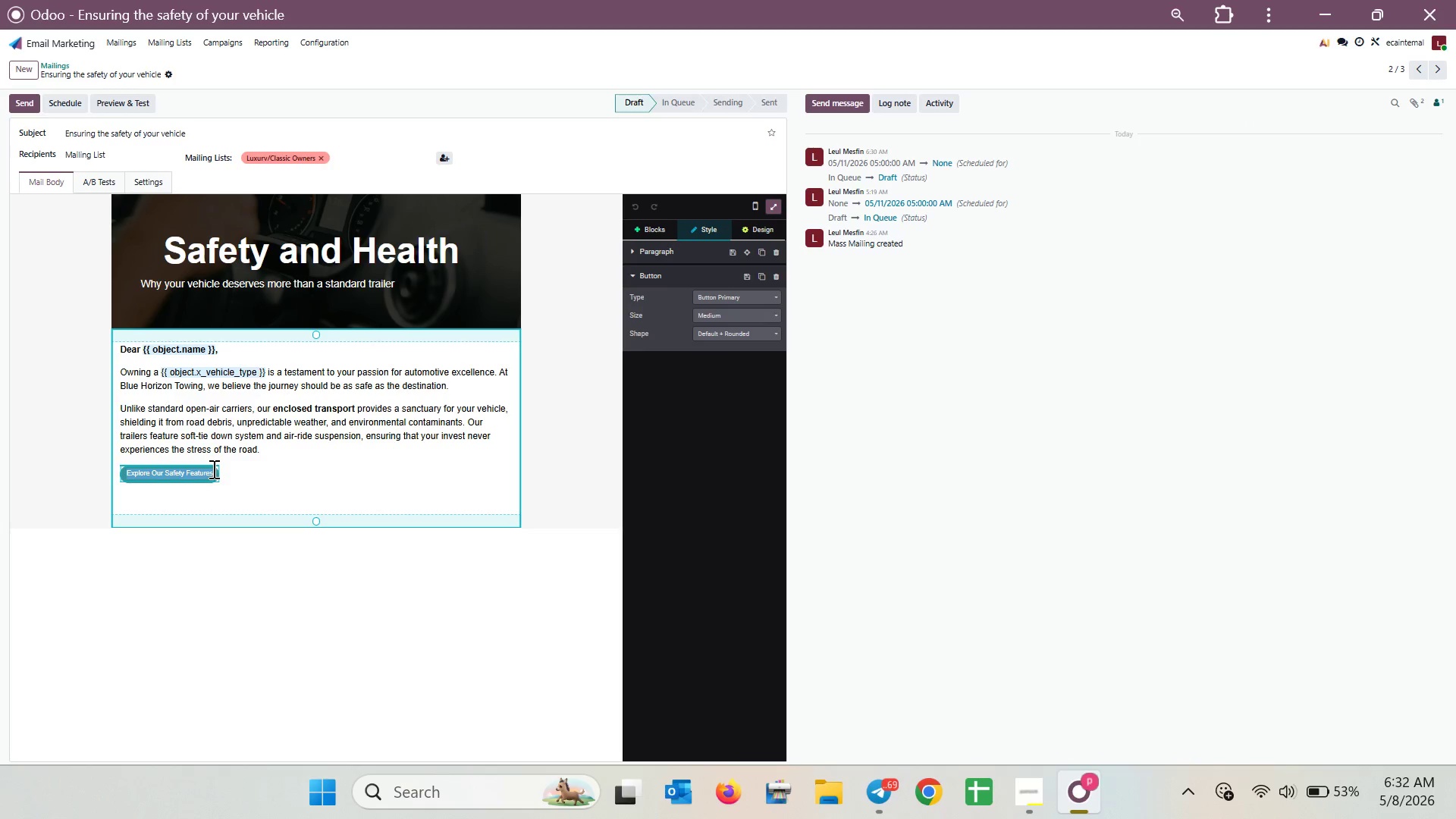 
triple_click([212, 469])
 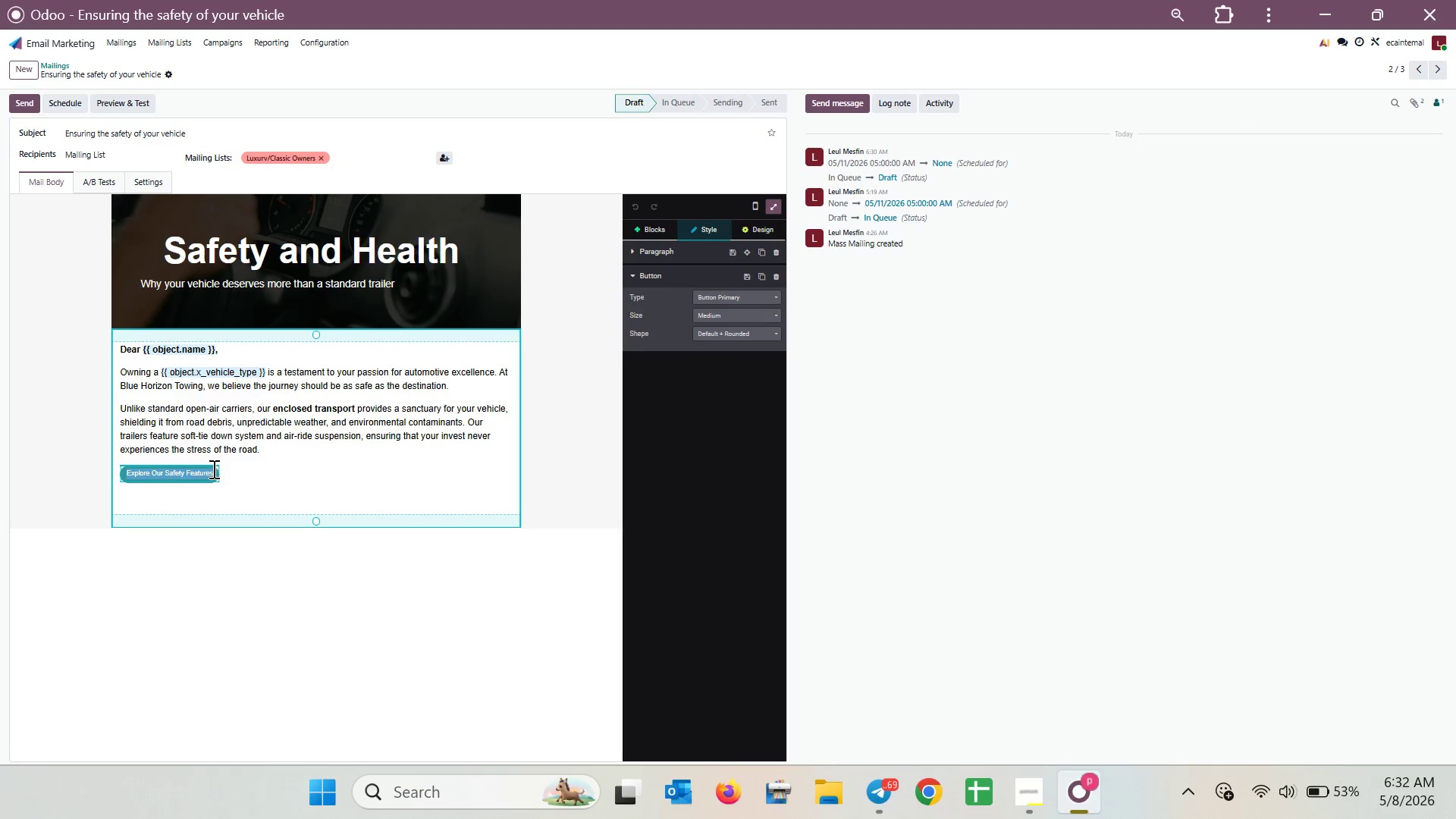 
triple_click([212, 469])
 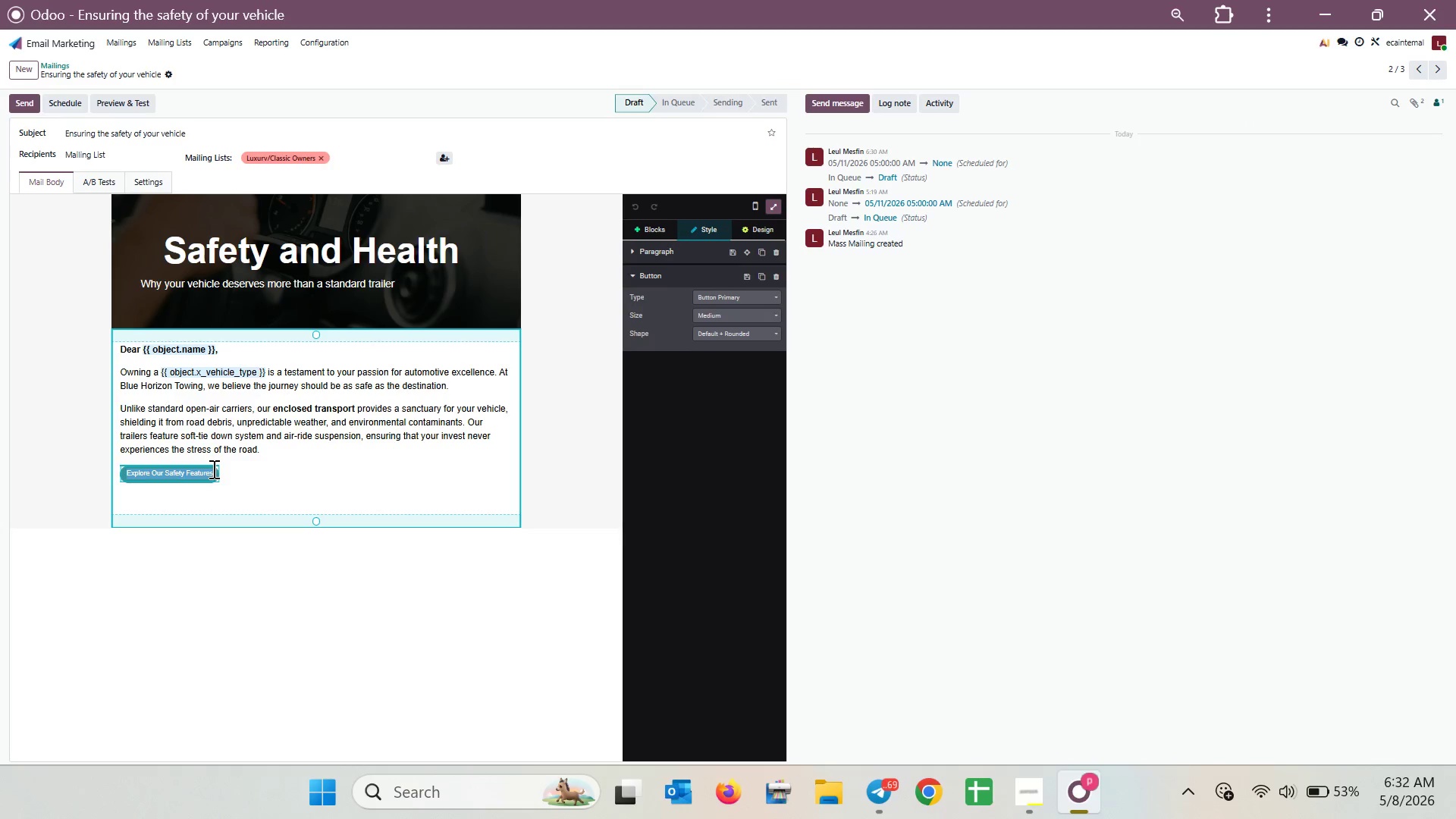 
triple_click([212, 469])
 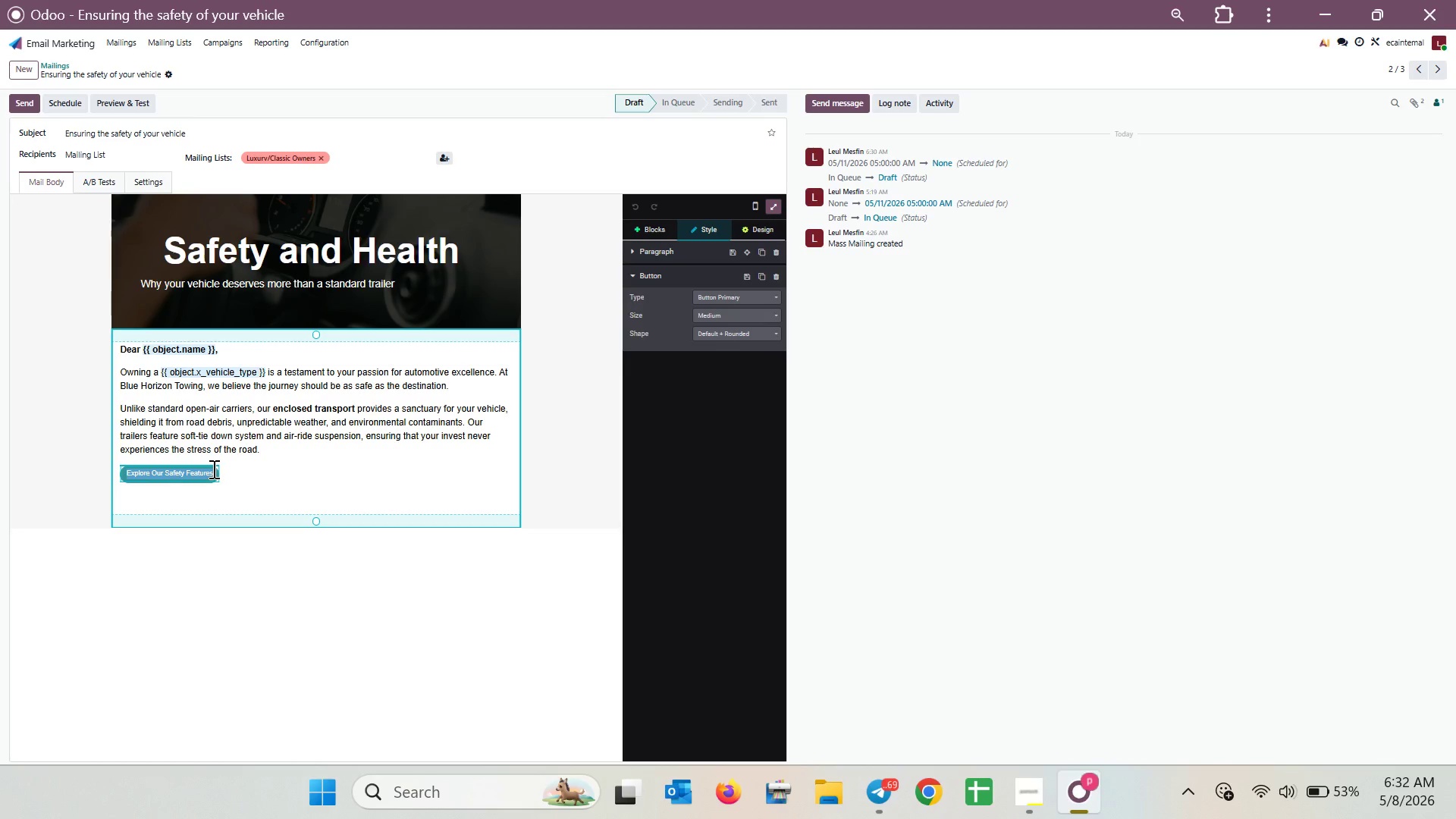 
triple_click([212, 469])
 